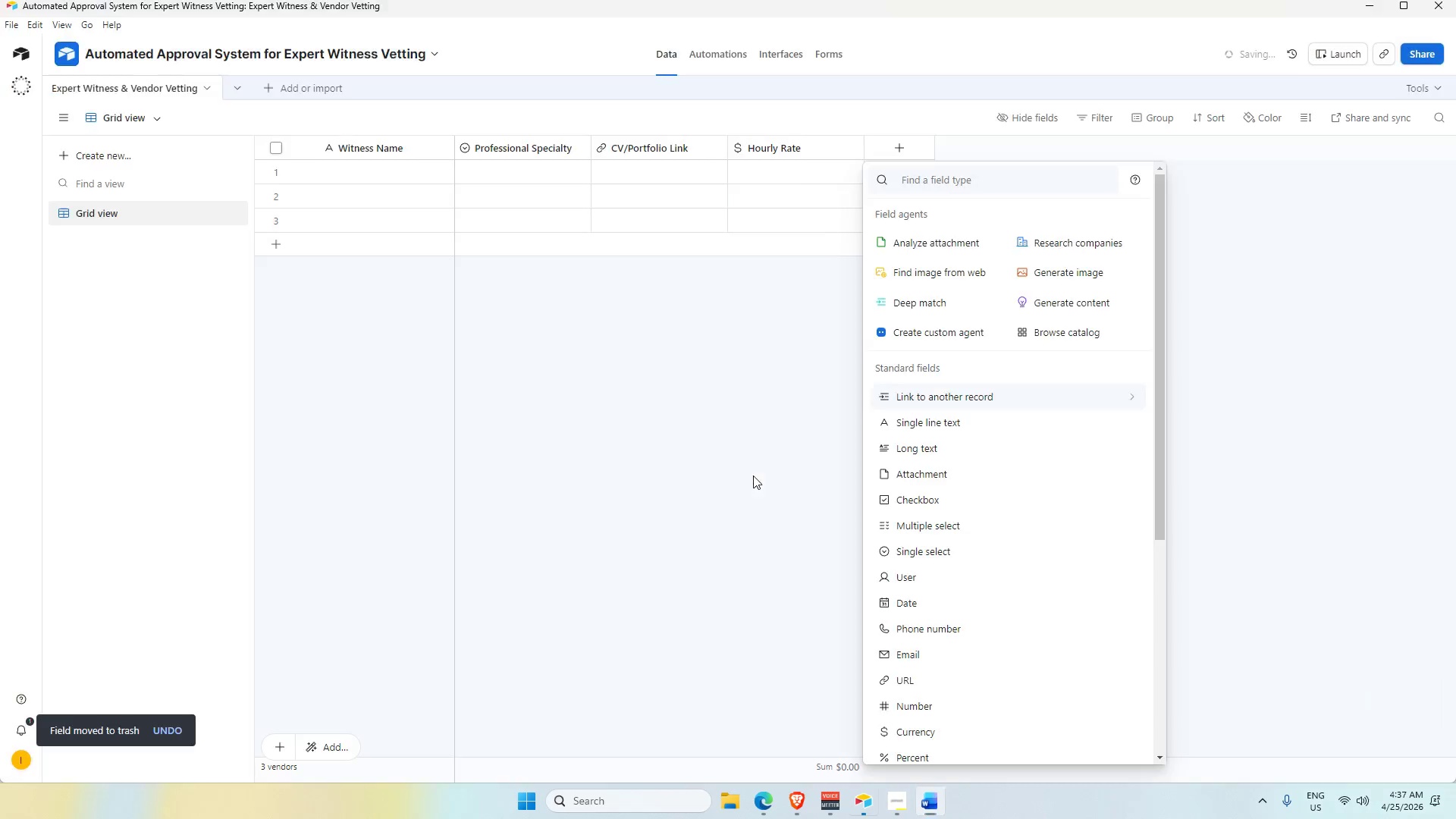 
key(Tab)
type(da)
 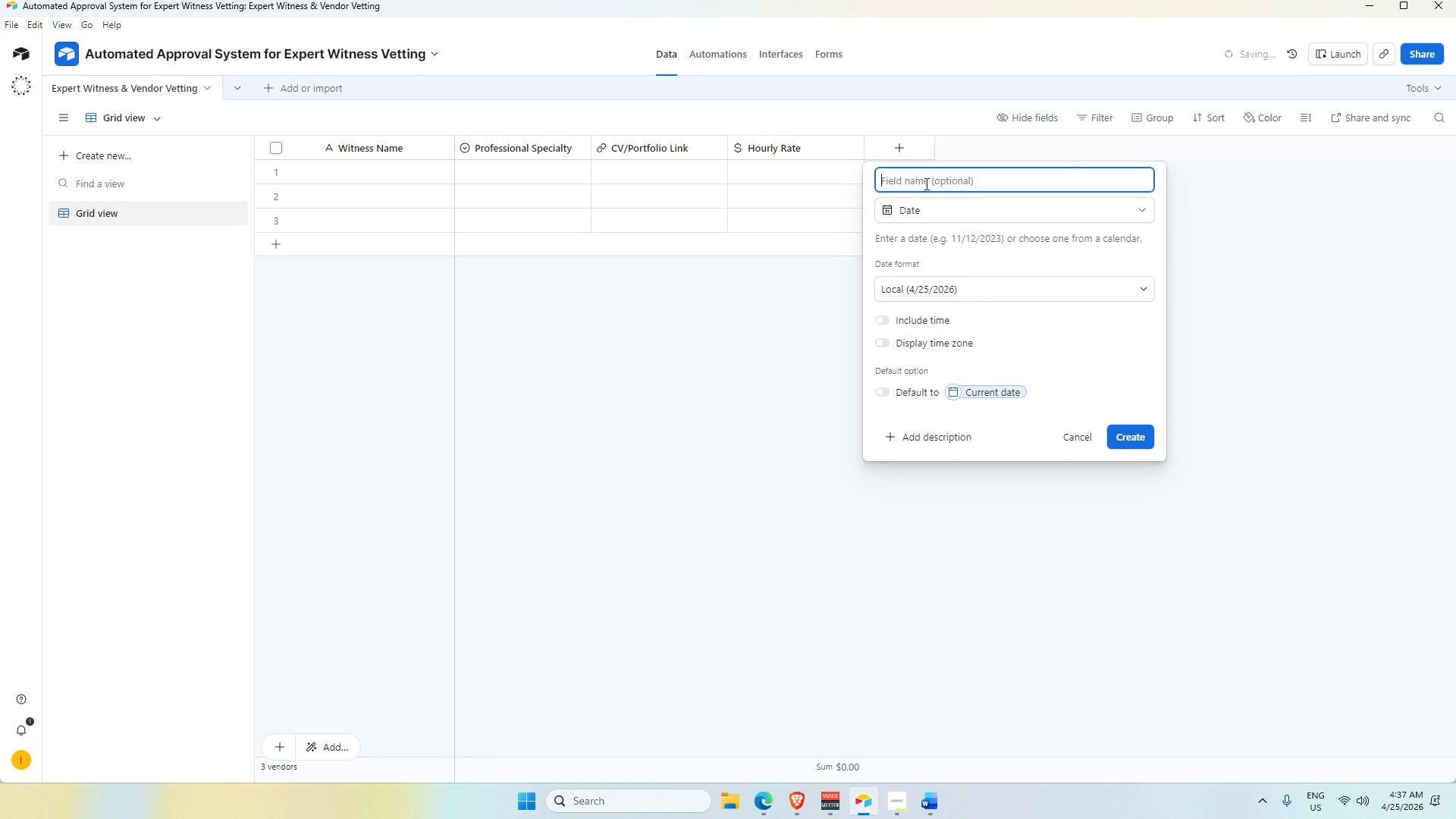 
key(Control+V)
 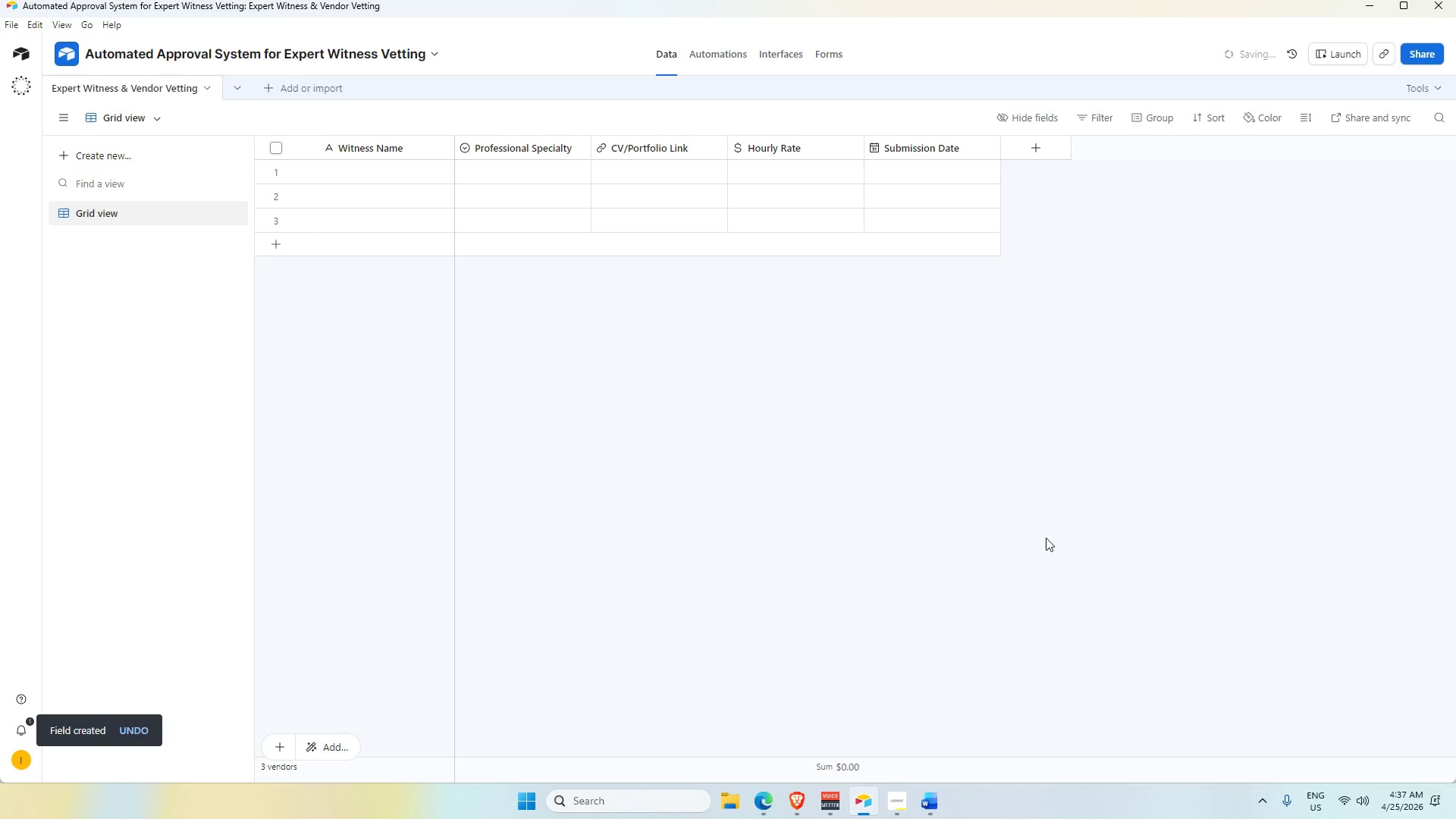 
wait(8.7)
 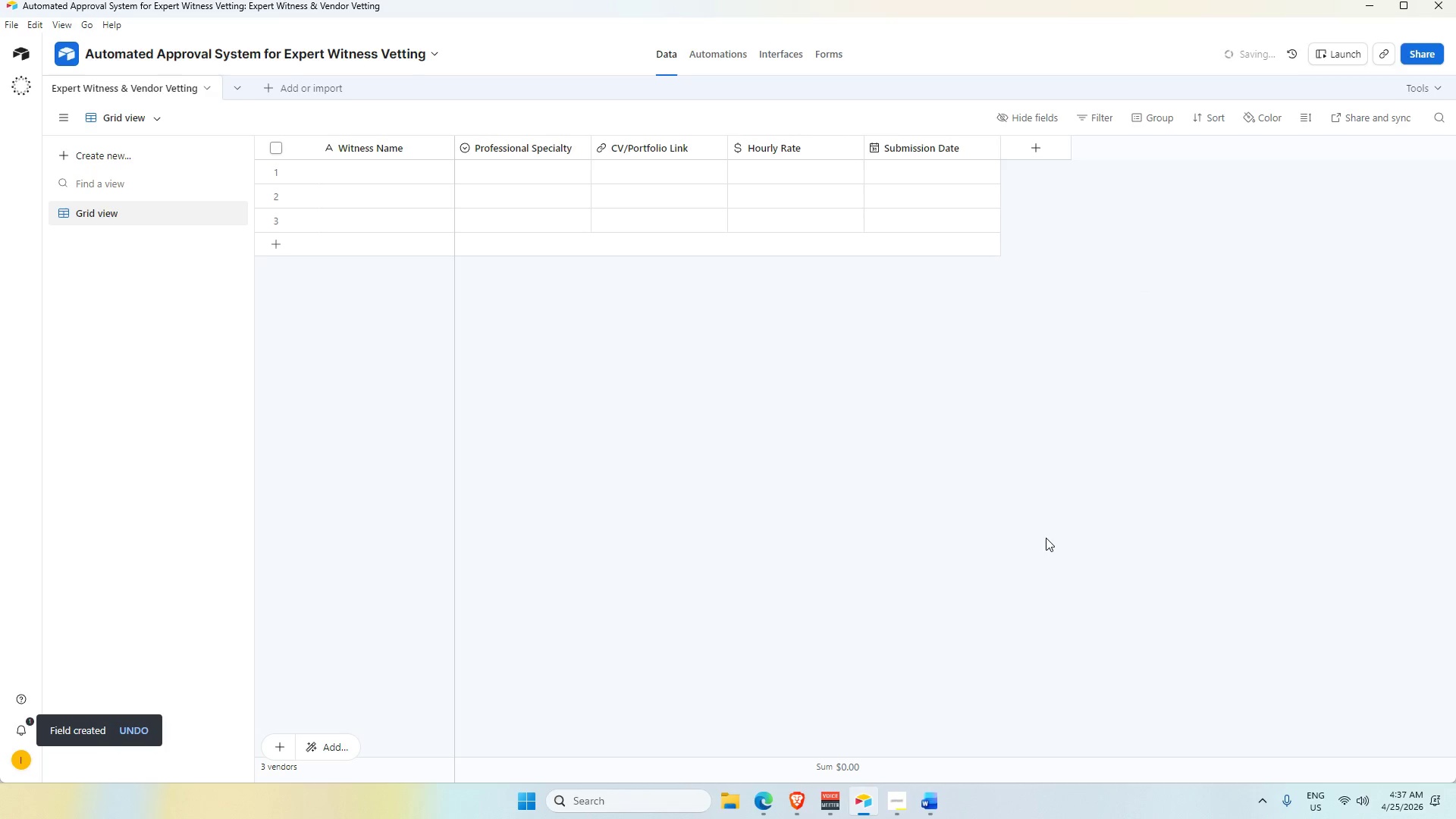 
key(S)
 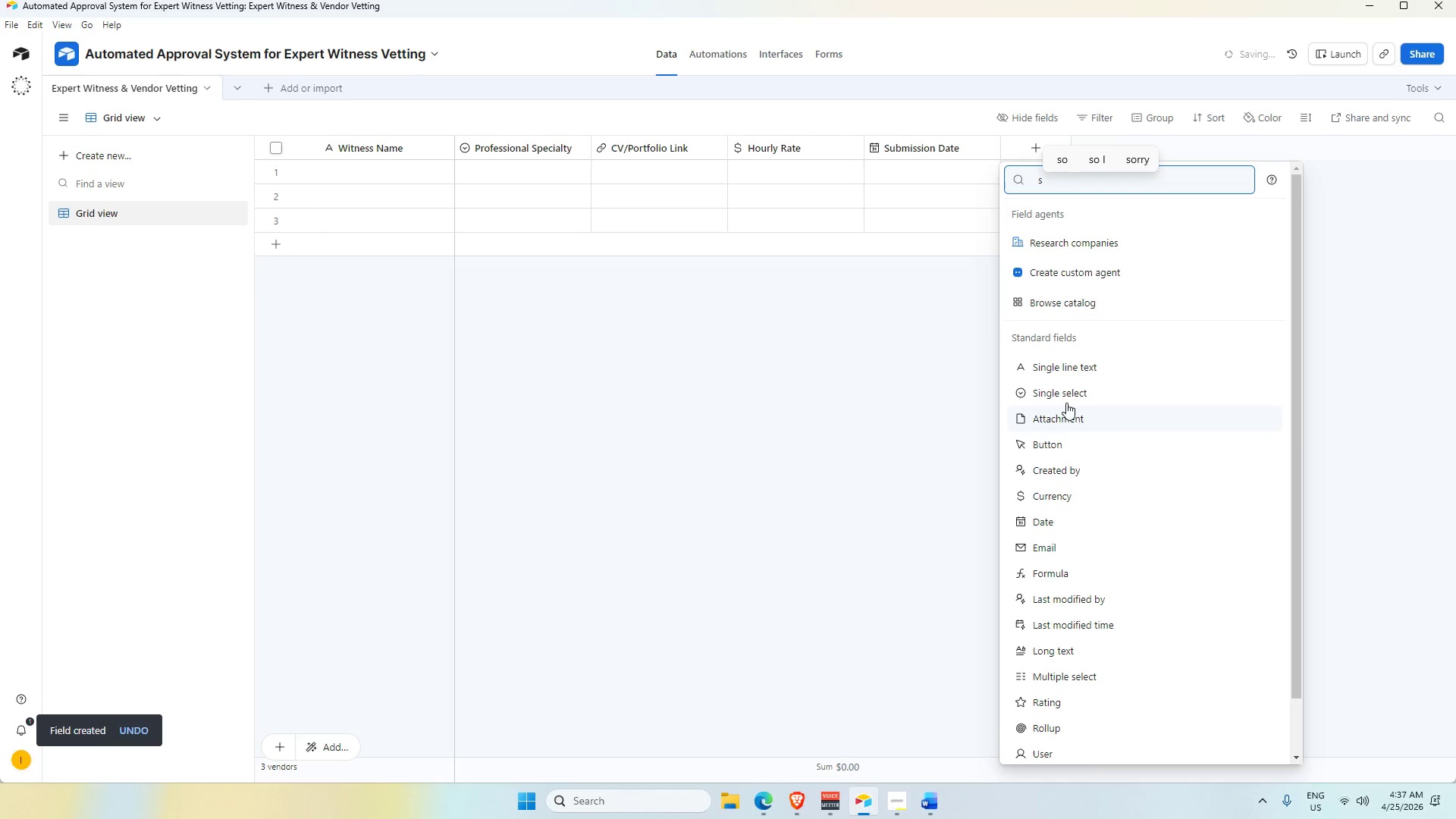 
left_click([1066, 396])
 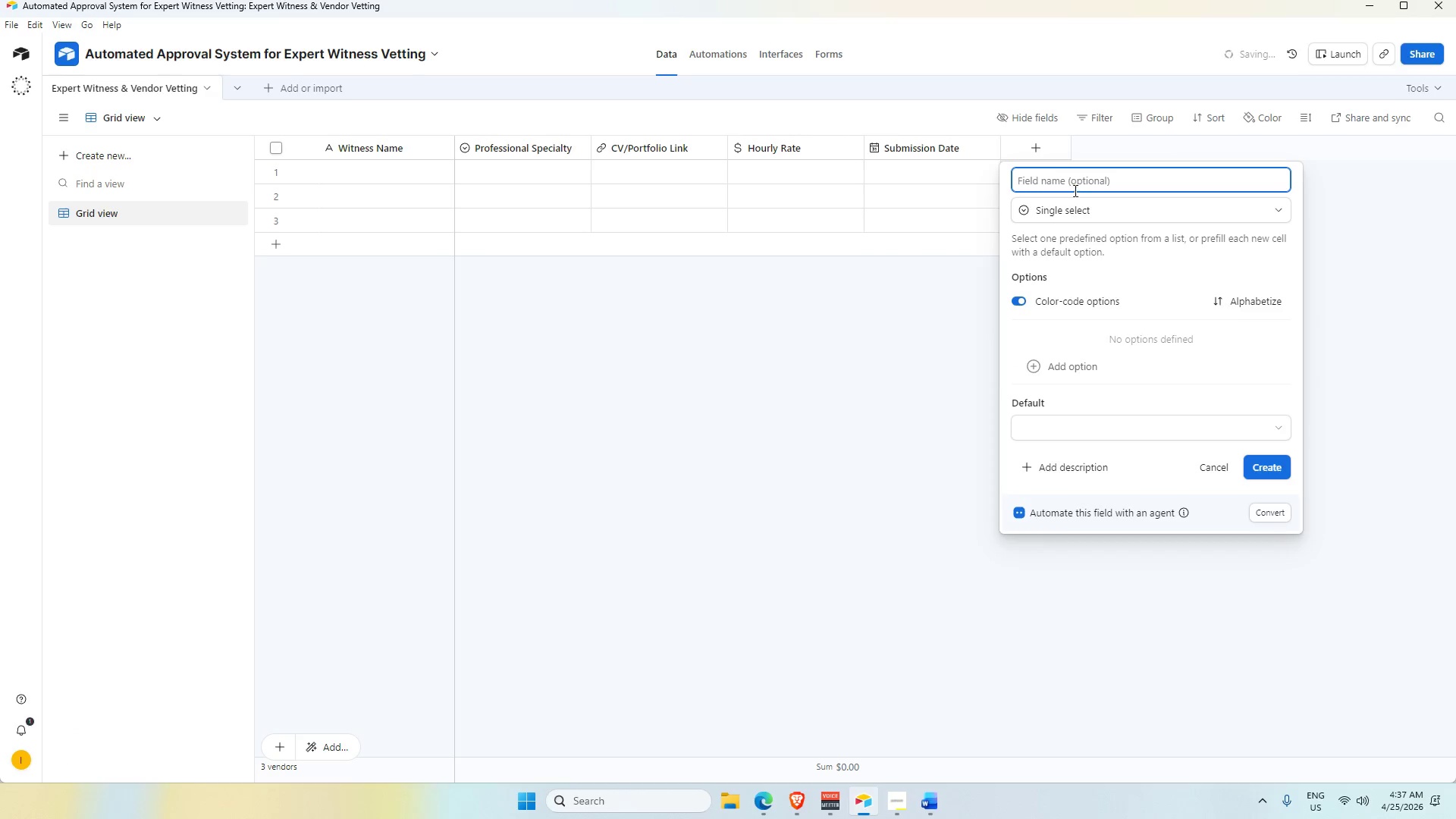 
type(Approval Status)
 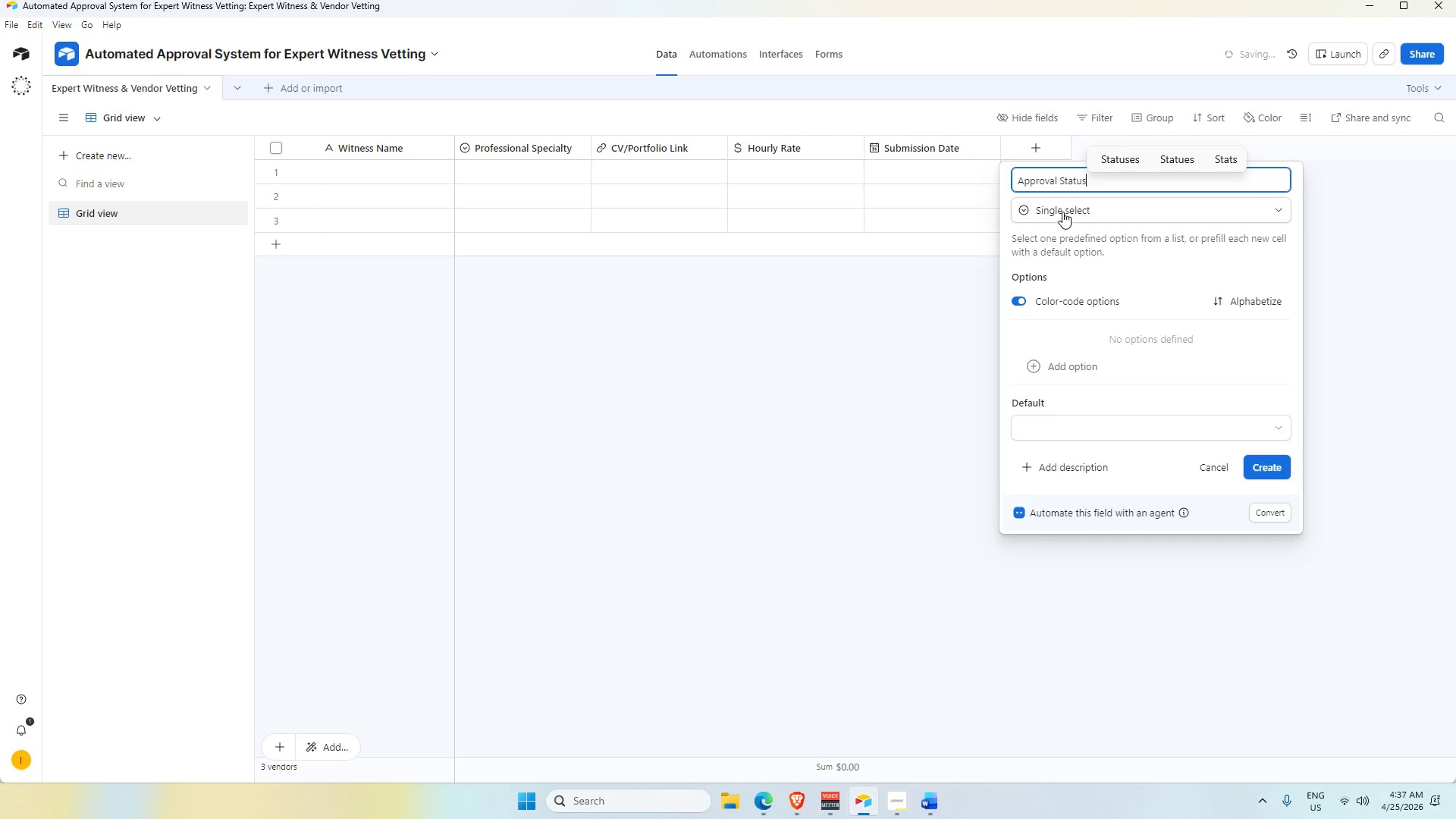 
double_click([1098, 362])
 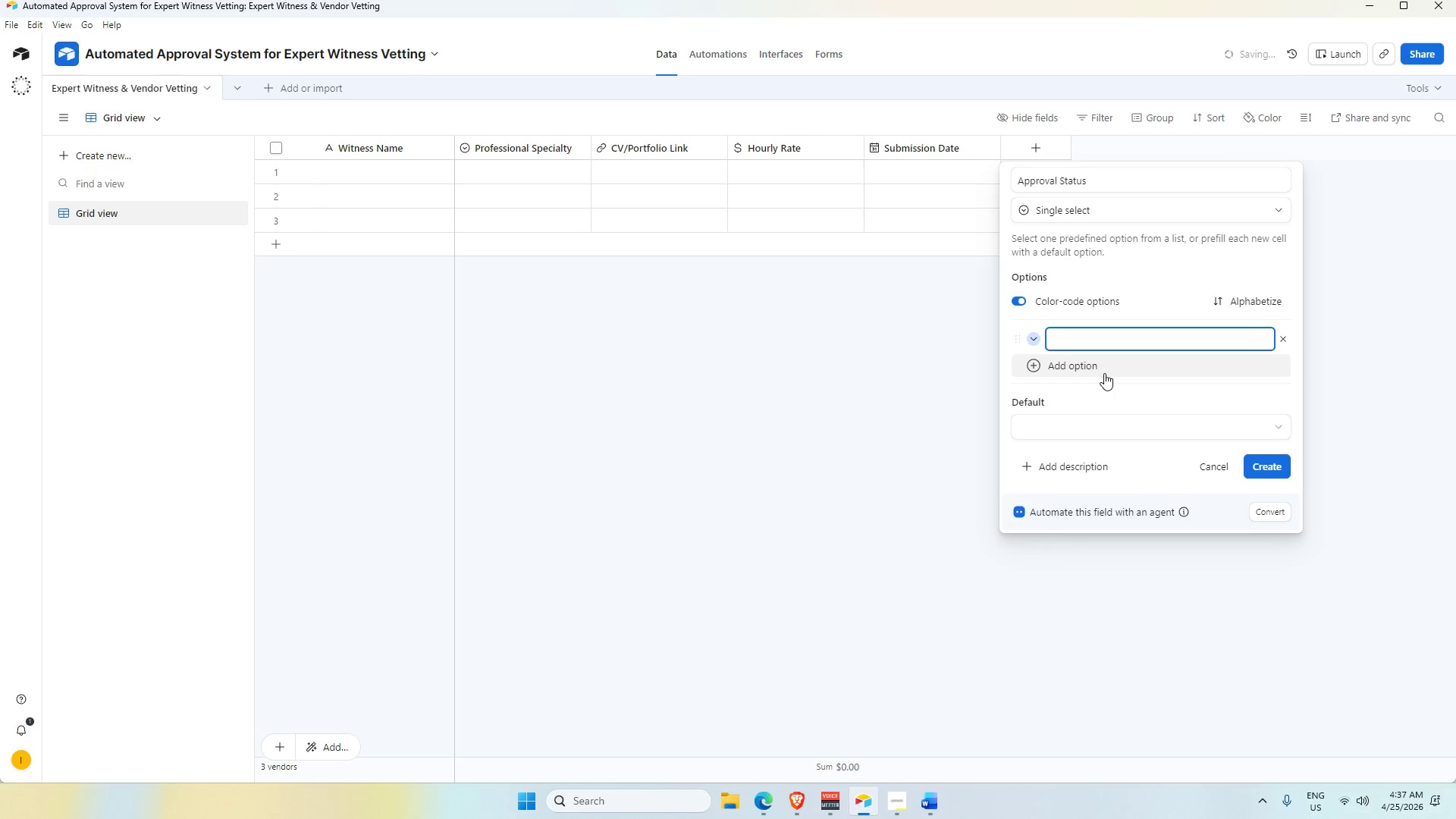 
key(Alt+Tab)
 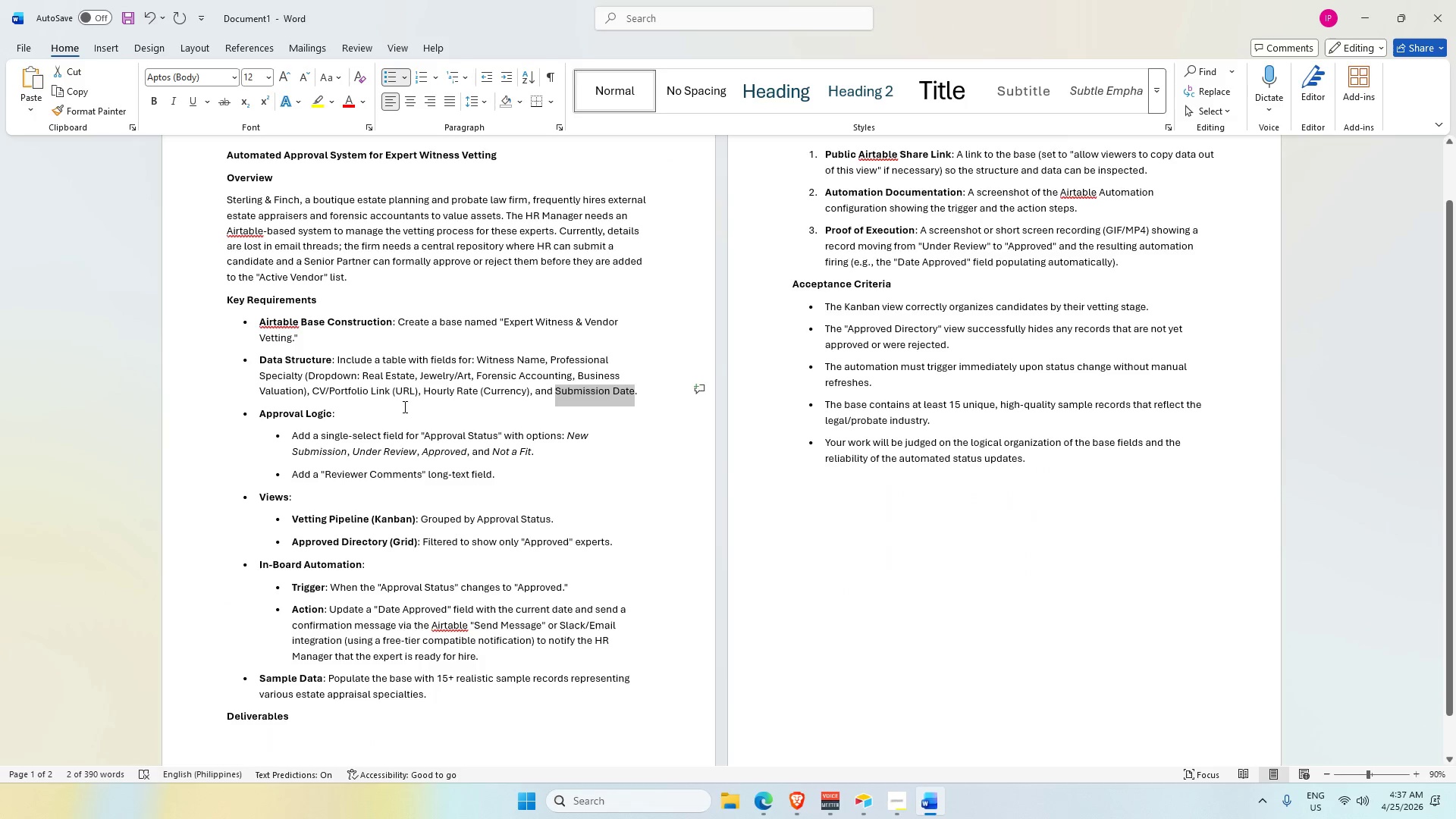 
scroll: coordinate [354, 426], scroll_direction: down, amount: 1.0
 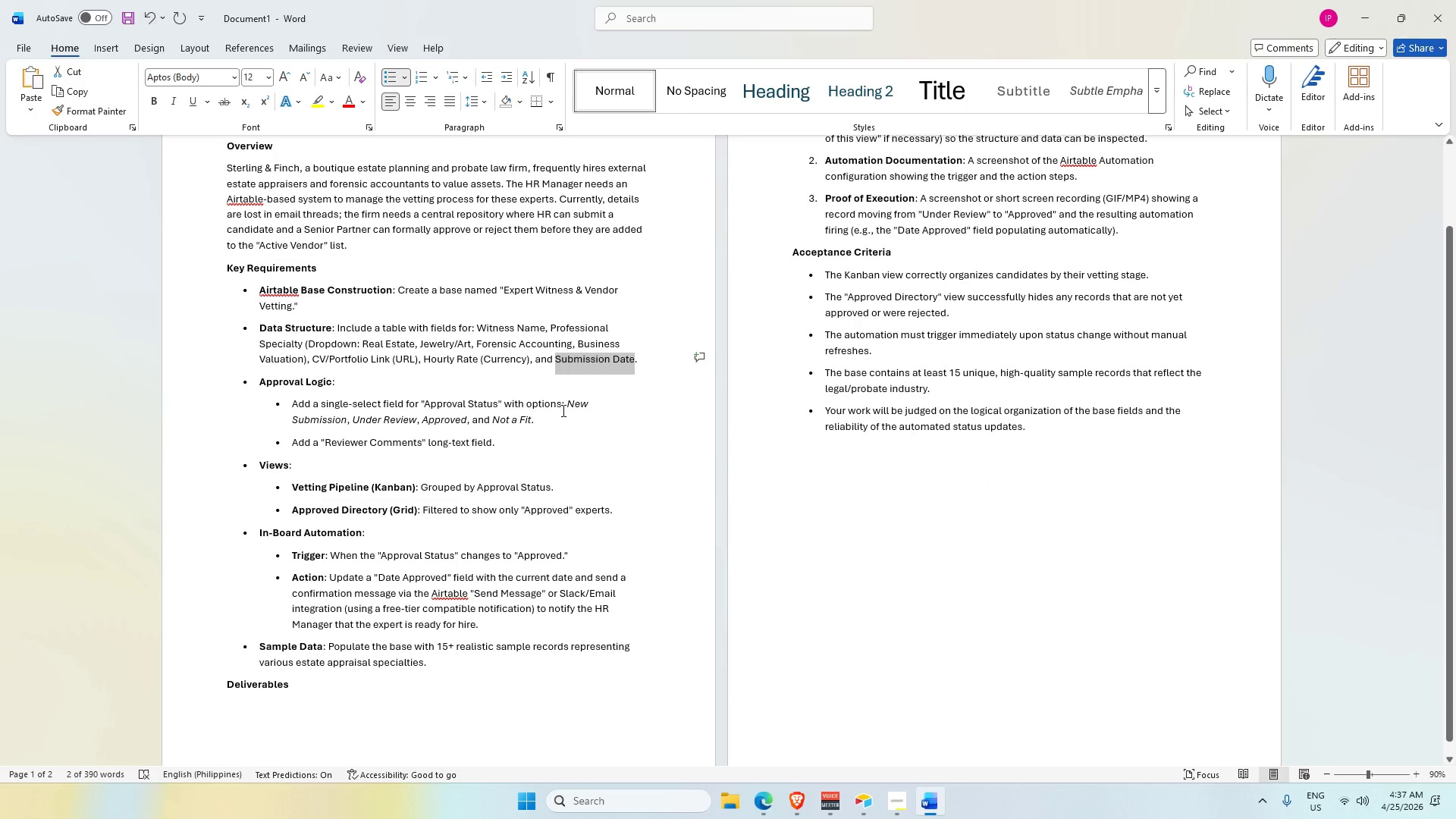 
wait(5.32)
 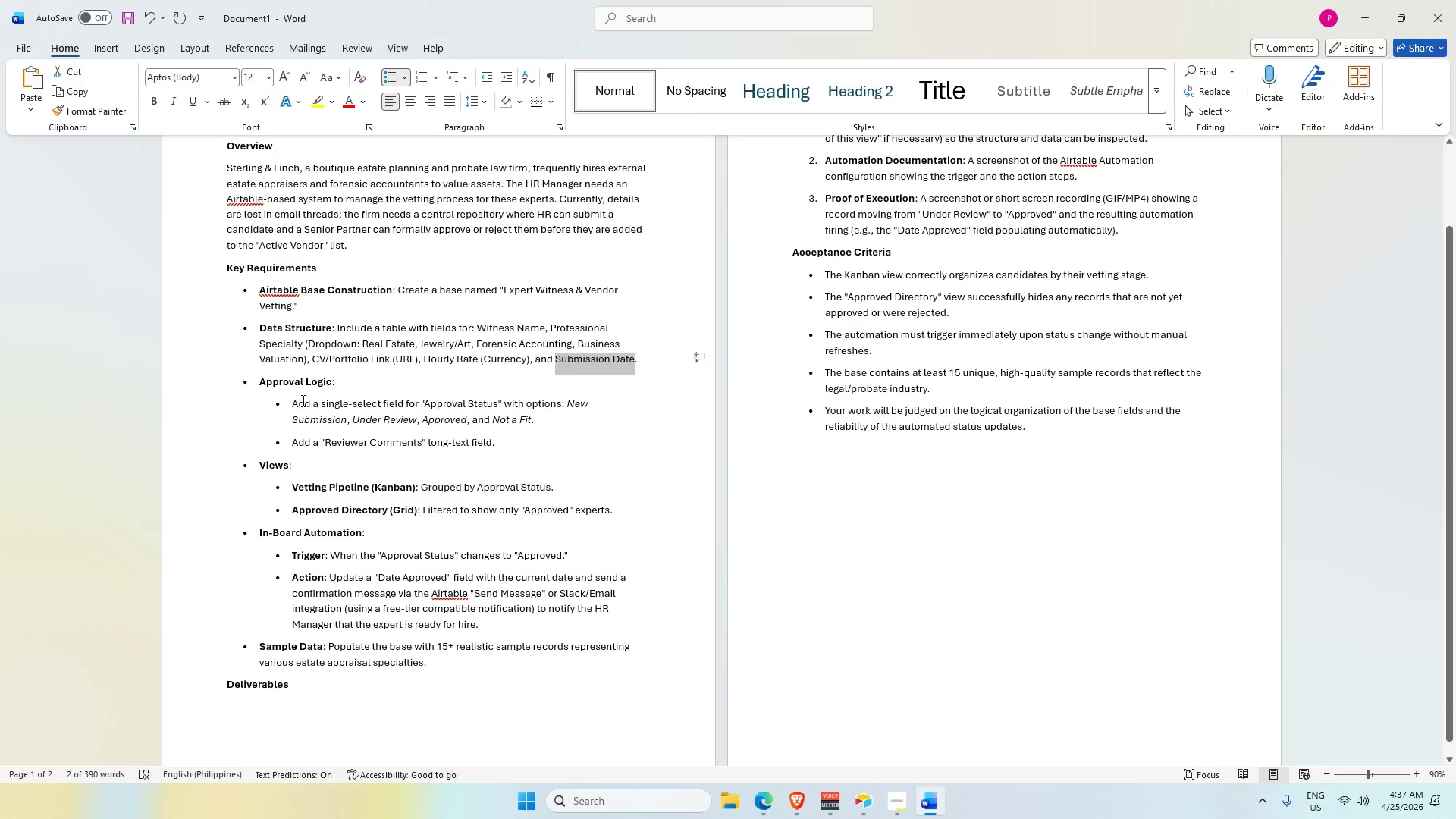 
left_click_drag(start_coordinate=[570, 402], to_coordinate=[347, 424])
 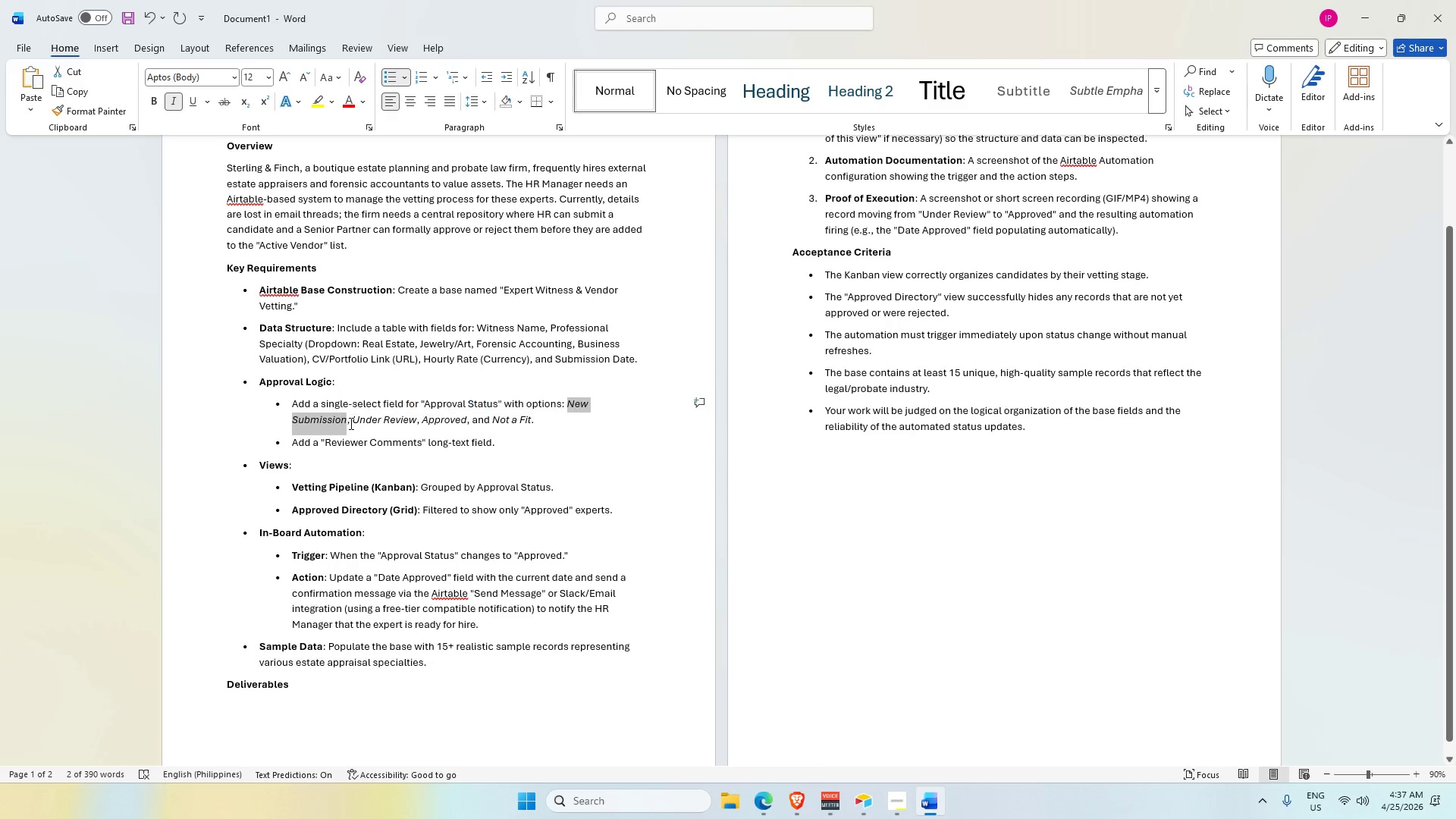 
key(Control+C)
 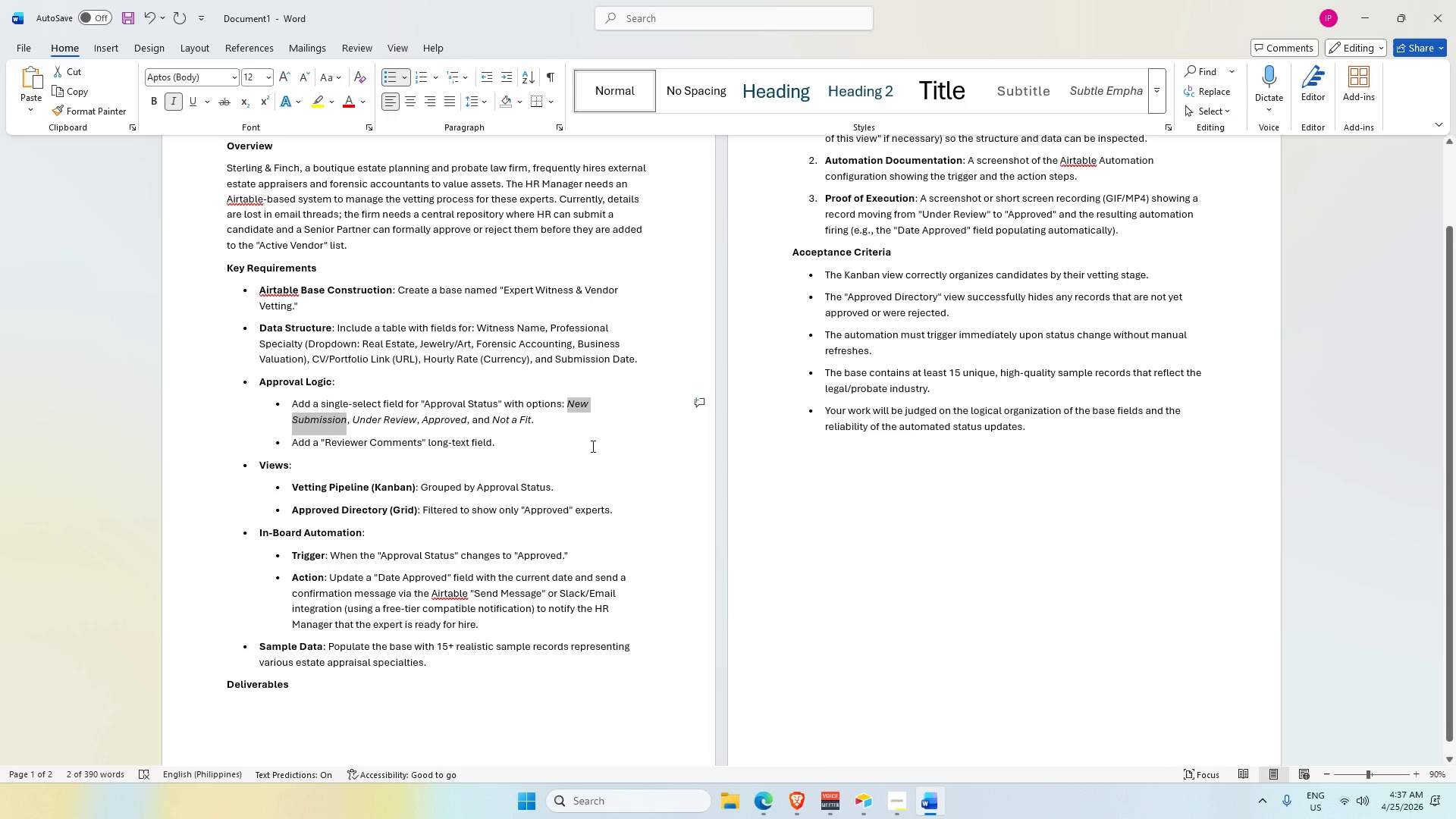 
key(Alt+AltLeft)
 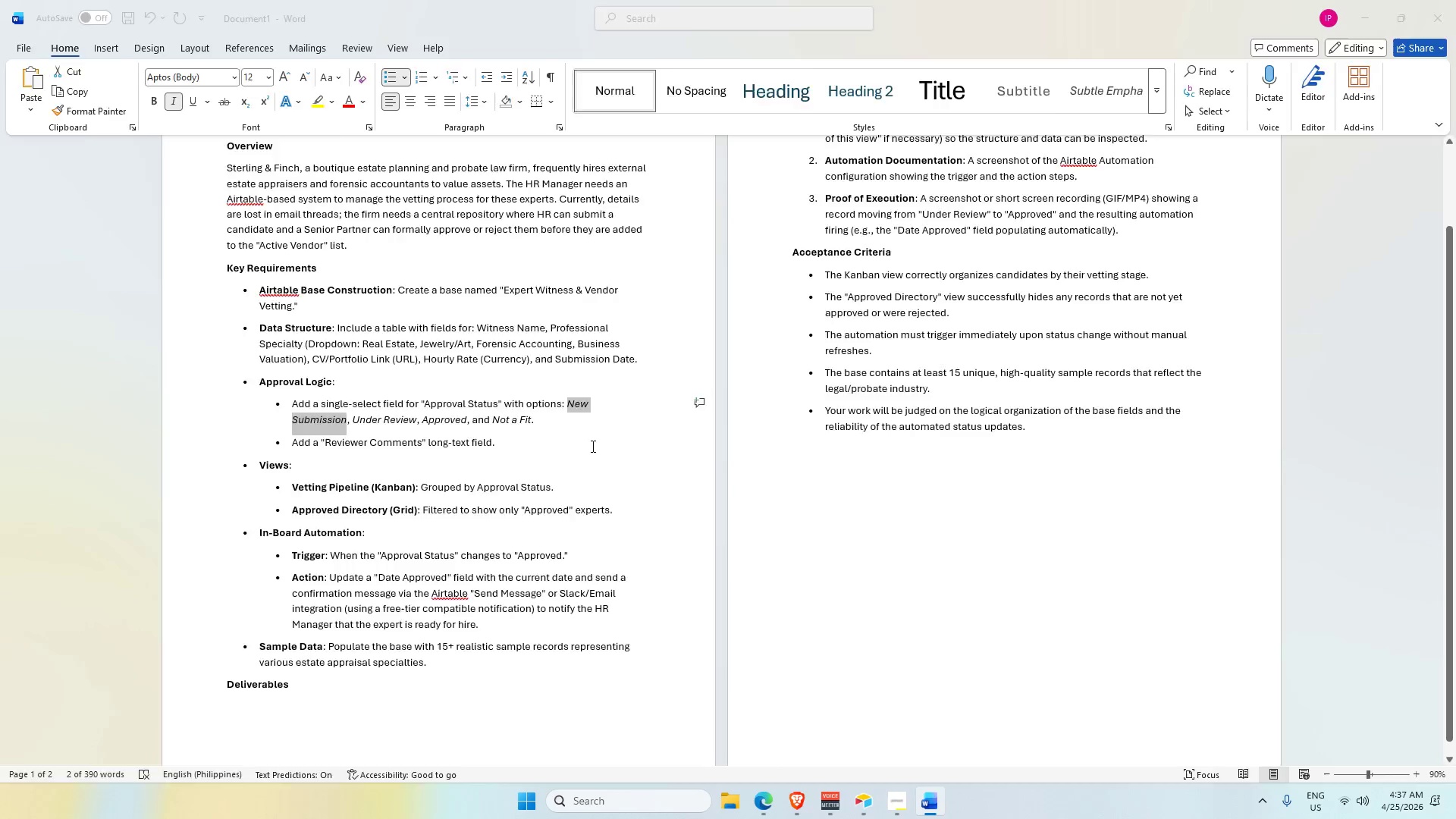 
key(Alt+Tab)
 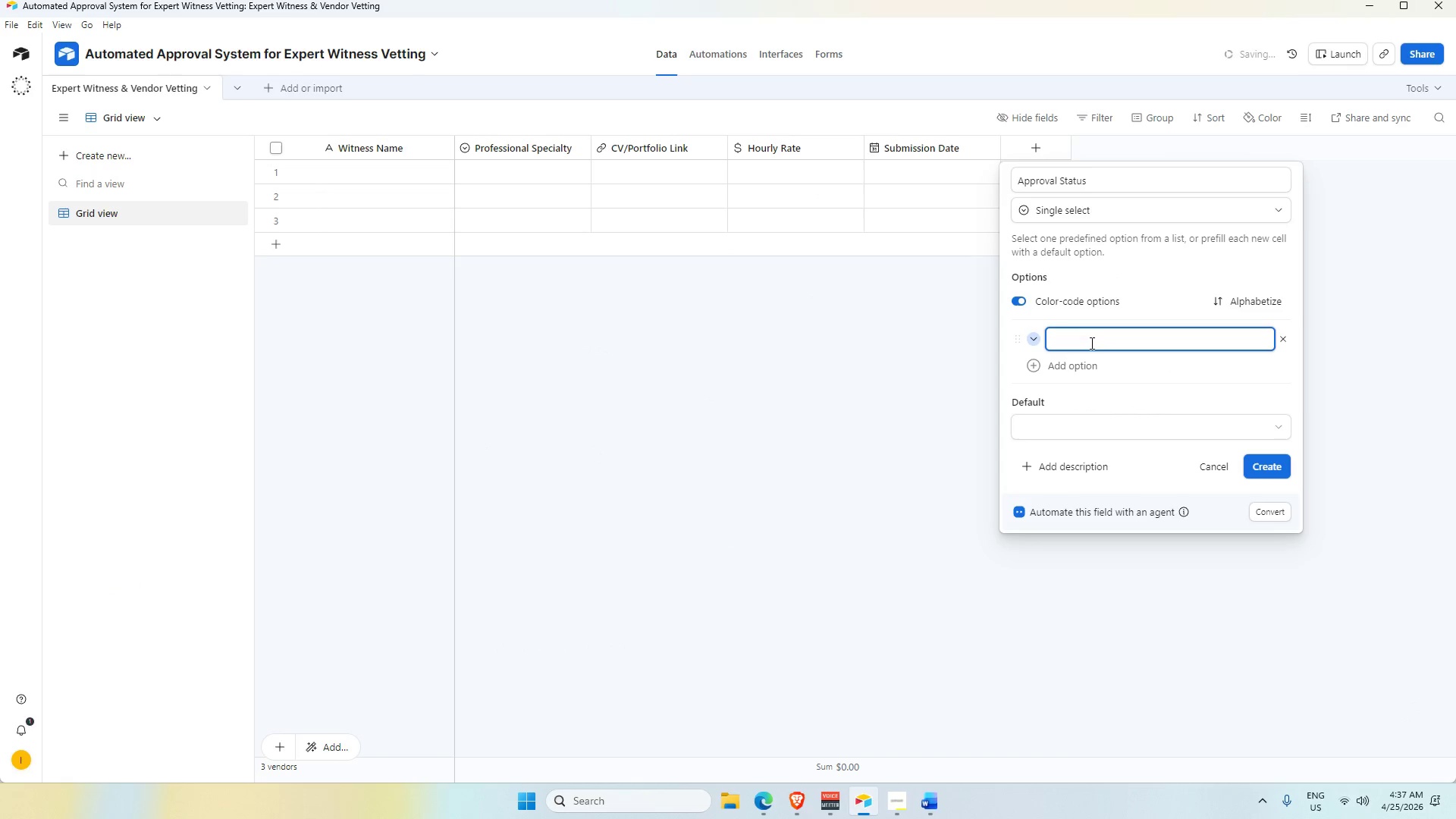 
key(Control+V)
 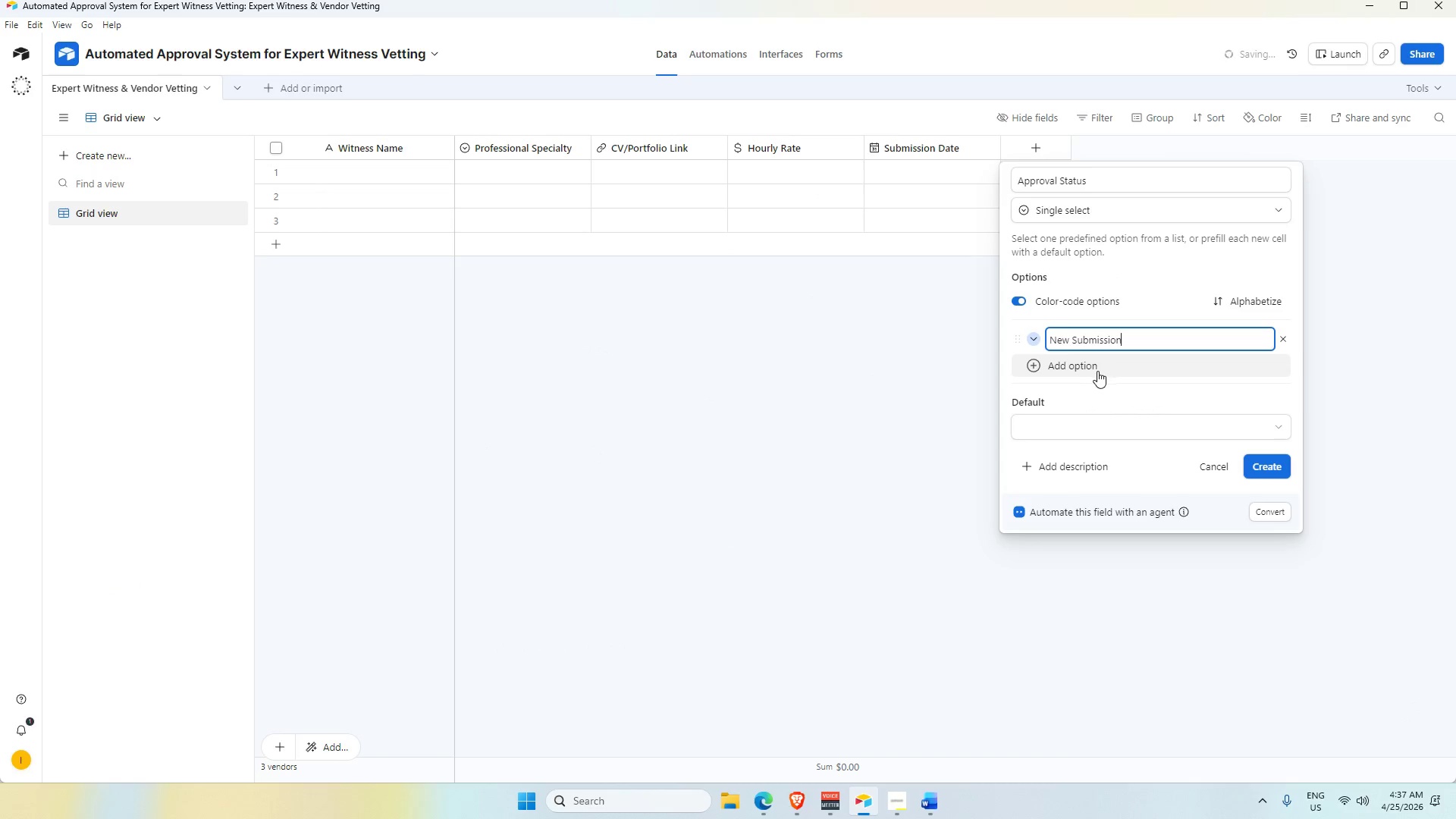 
left_click([1094, 370])
 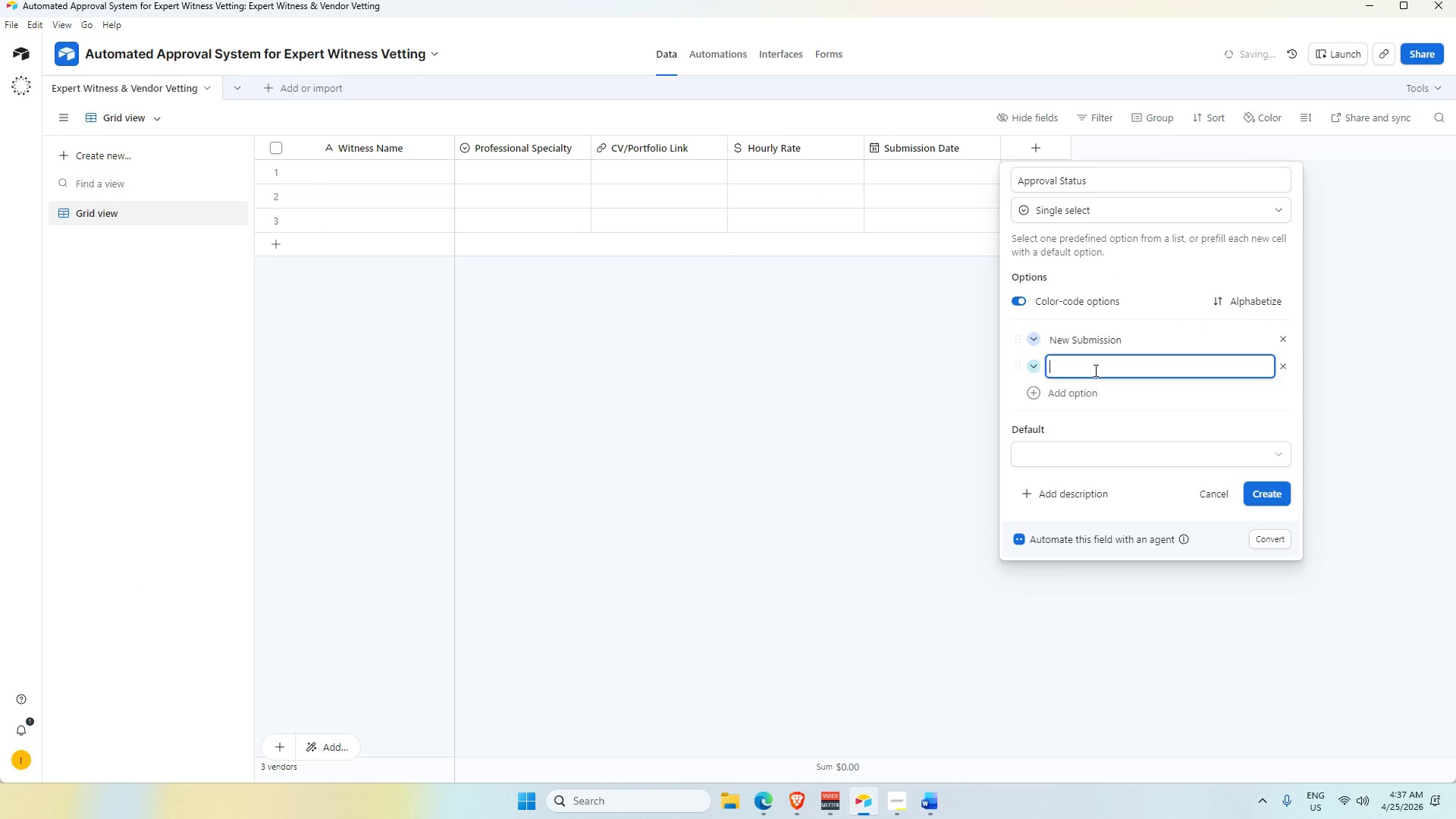 
key(Alt+AltLeft)
 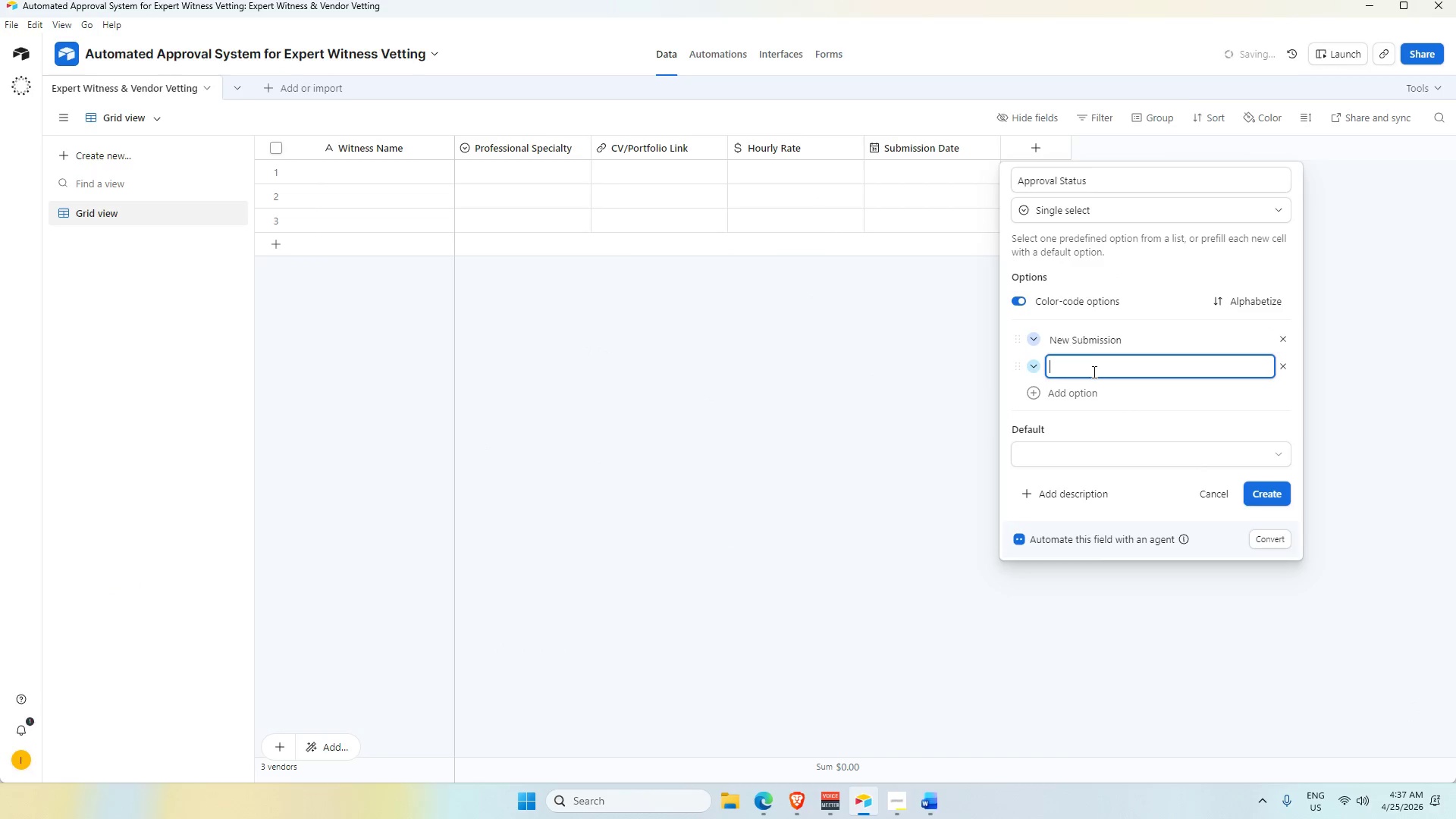 
key(Alt+Tab)
 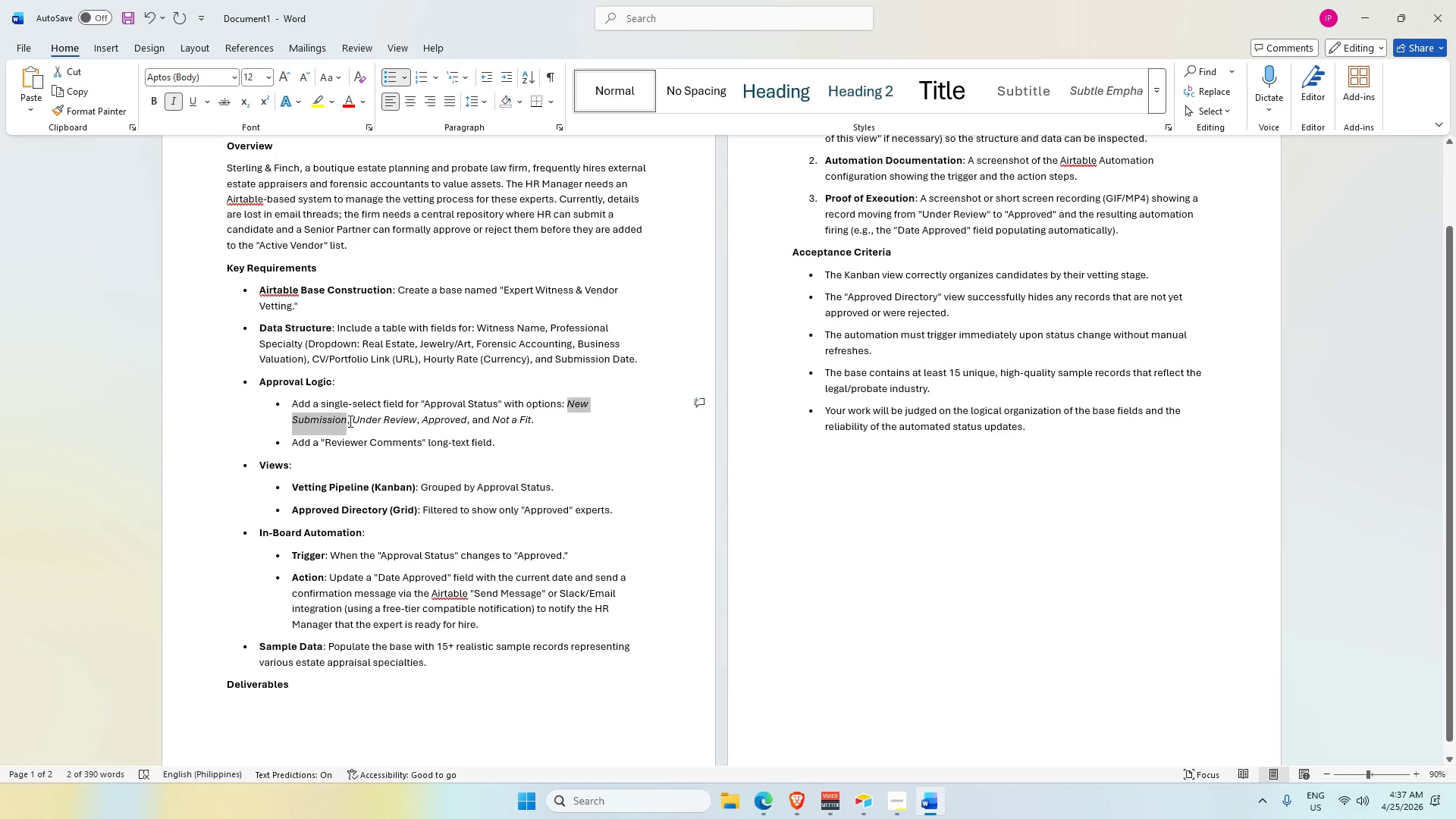 
left_click_drag(start_coordinate=[352, 416], to_coordinate=[408, 420])
 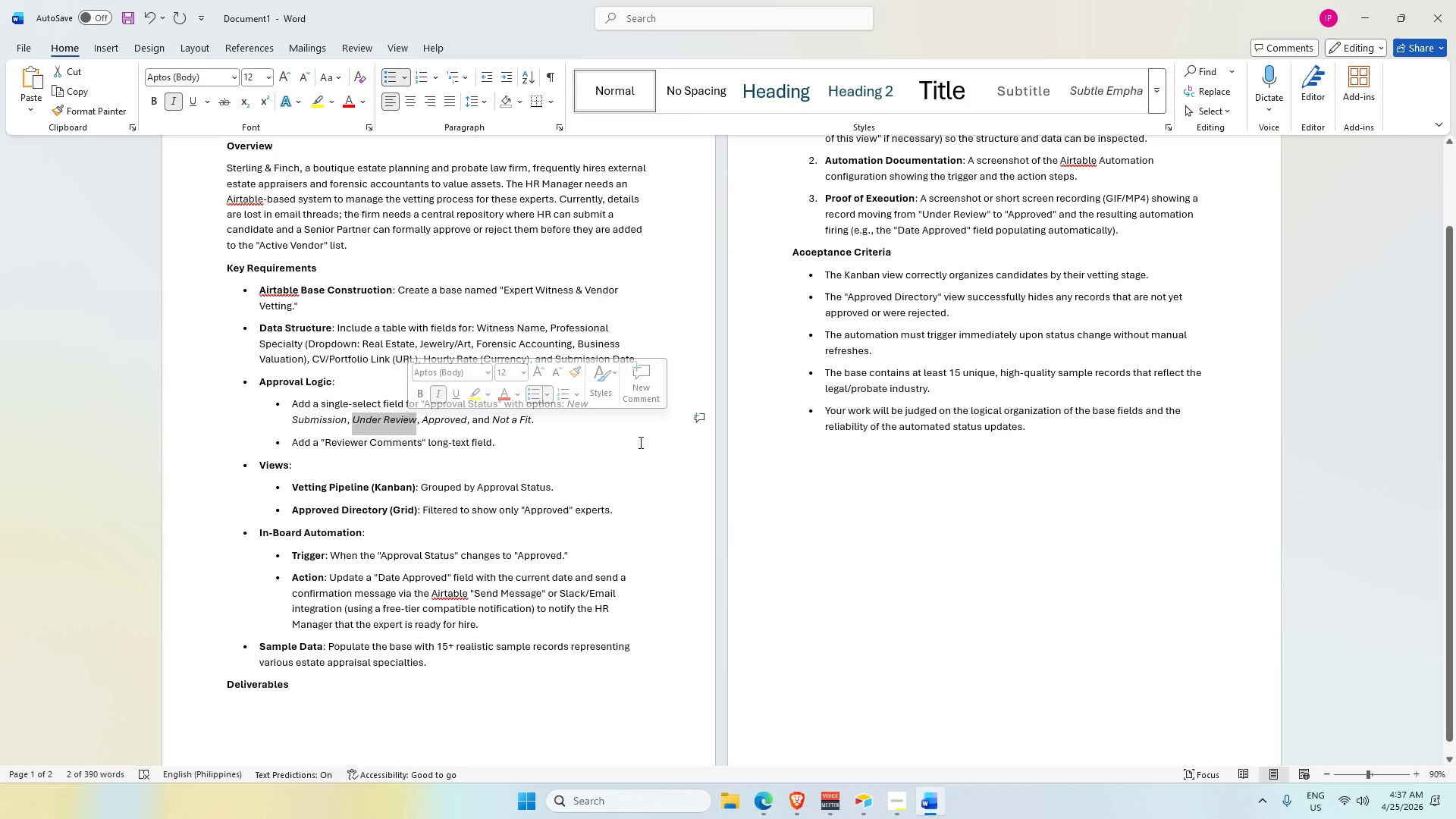 
key(Control+C)
 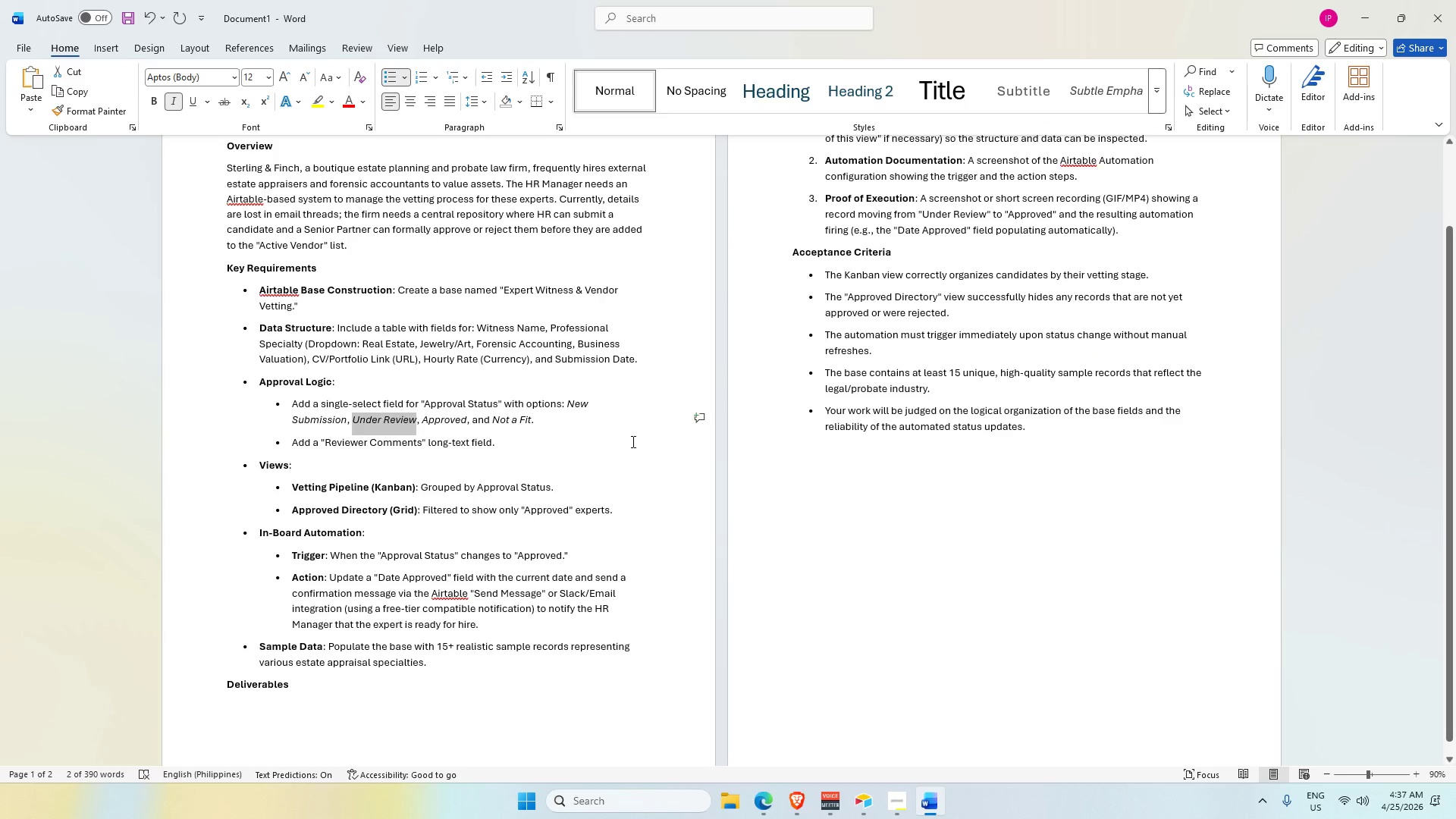 
key(Alt+AltLeft)
 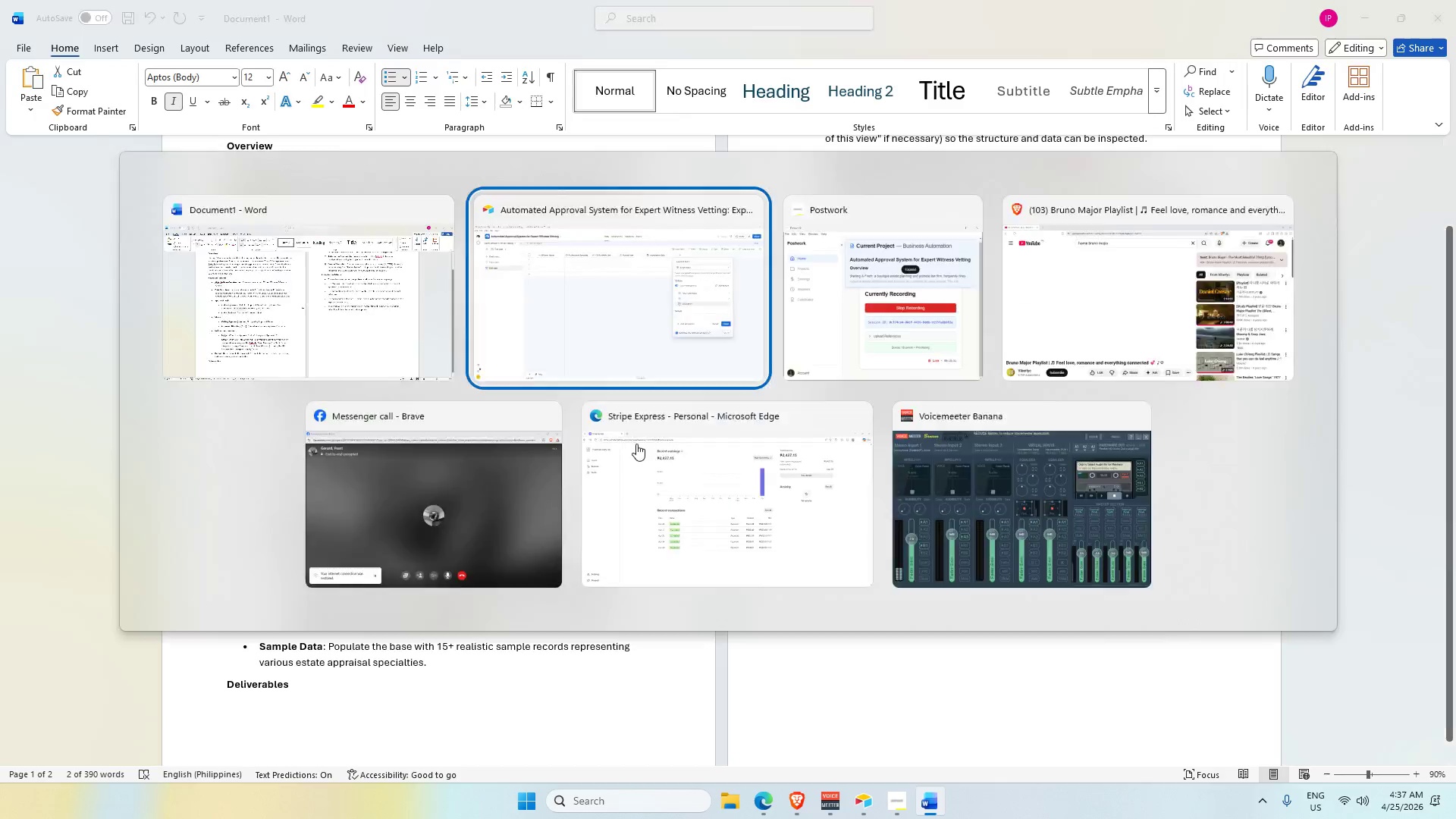 
key(Alt+Tab)
 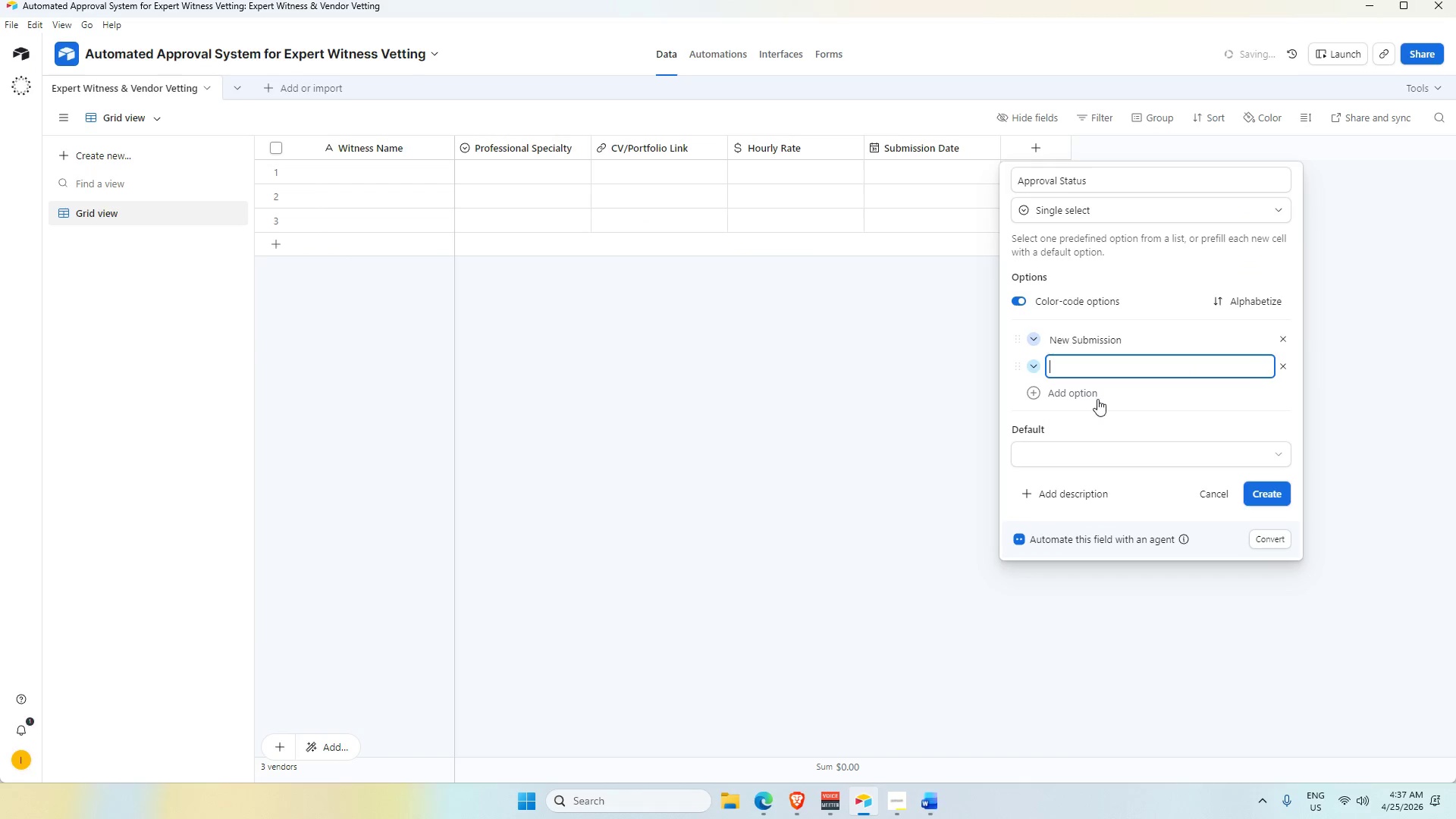 
key(Control+V)
 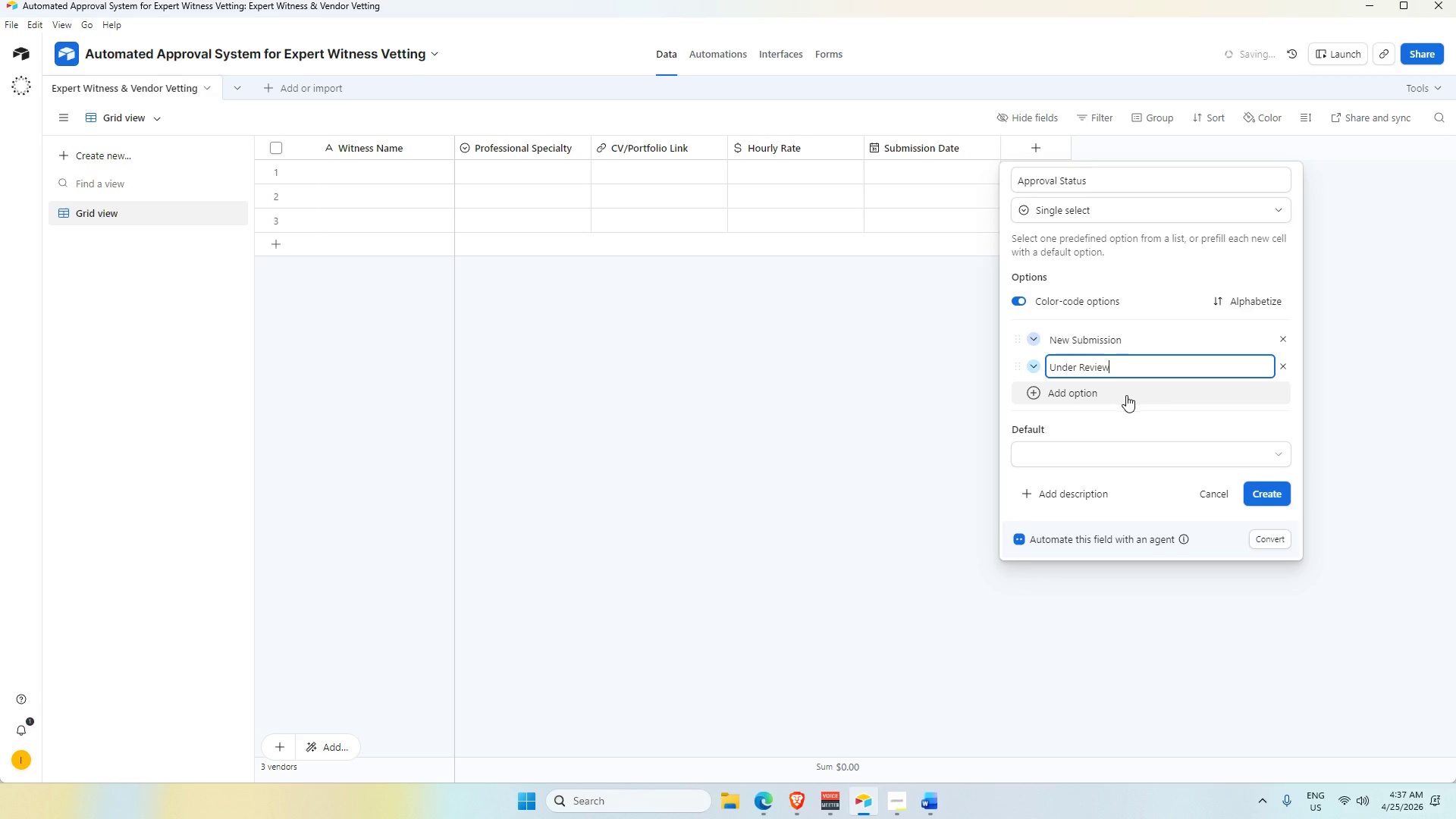 
key(Alt+AltLeft)
 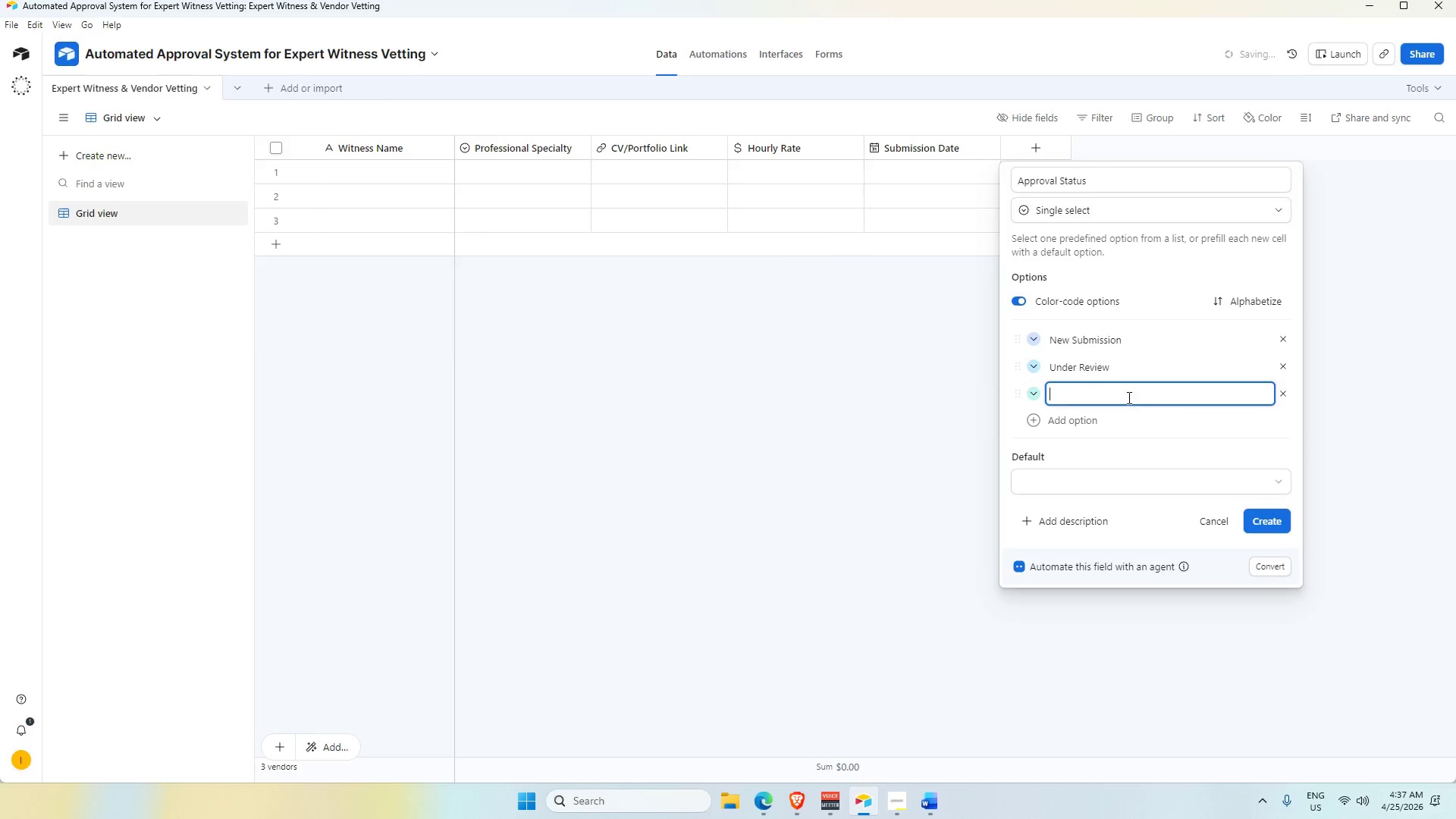 
key(Alt+Tab)
 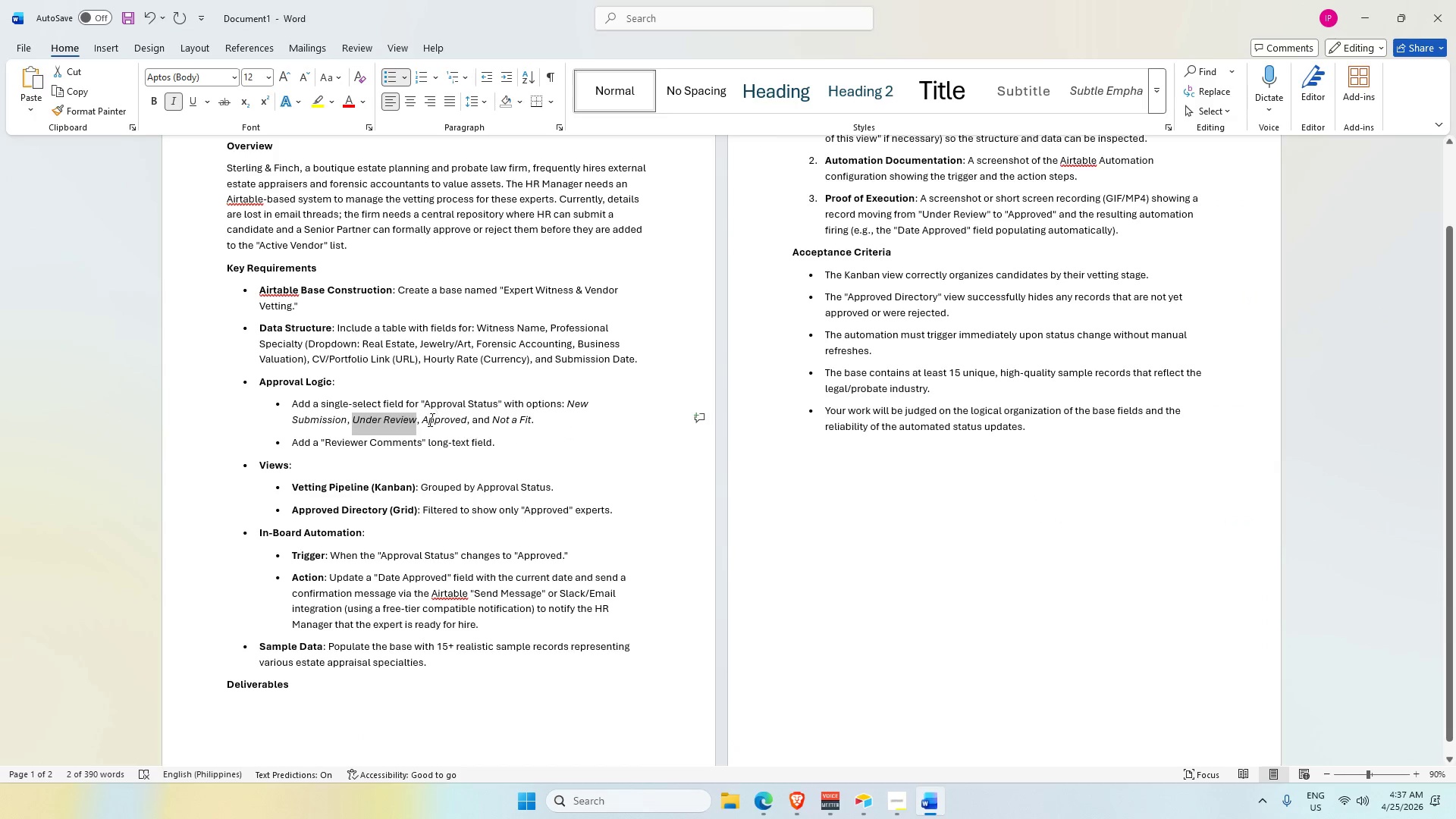 
left_click_drag(start_coordinate=[423, 418], to_coordinate=[467, 419])
 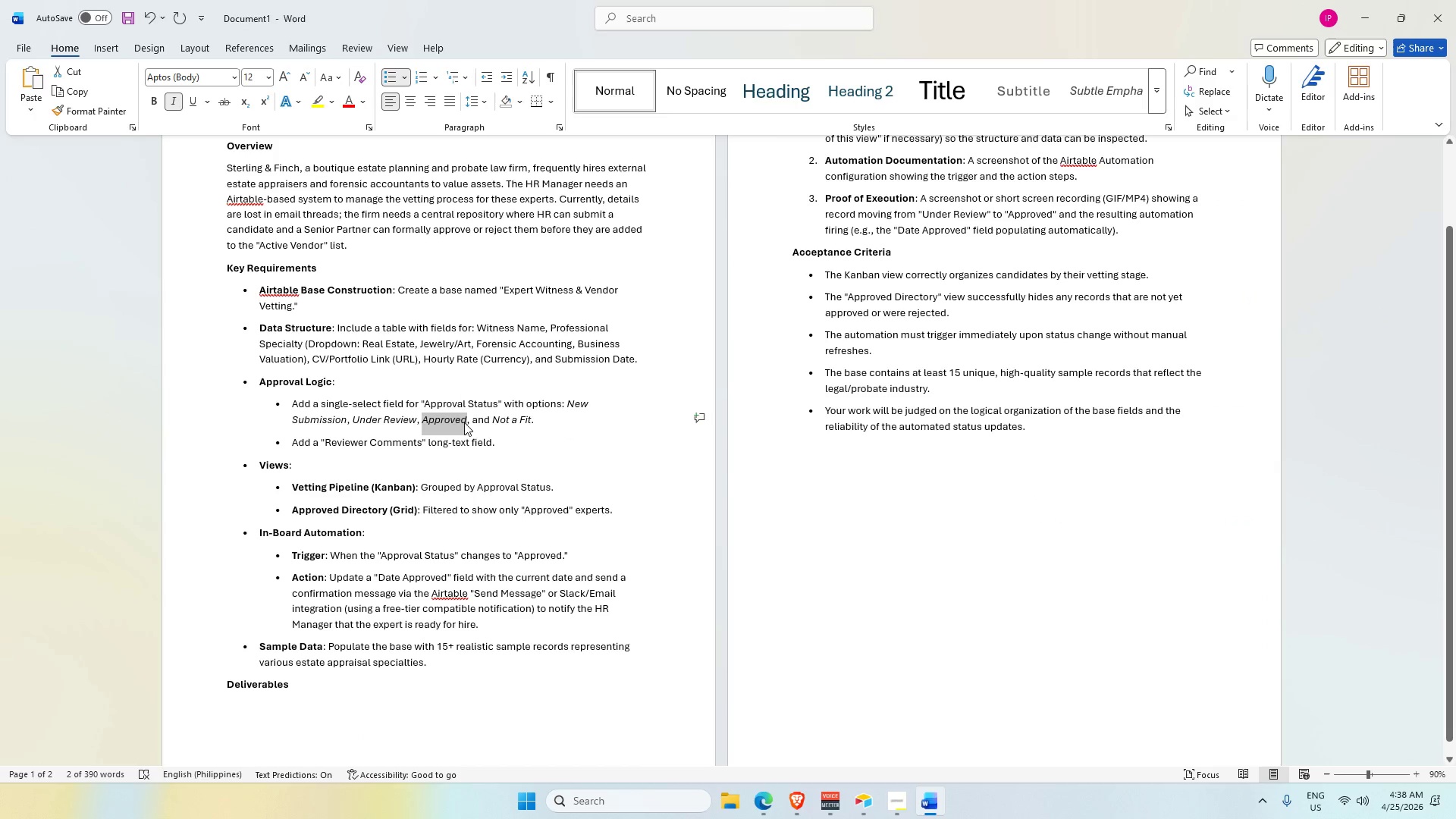 
key(Control+C)
 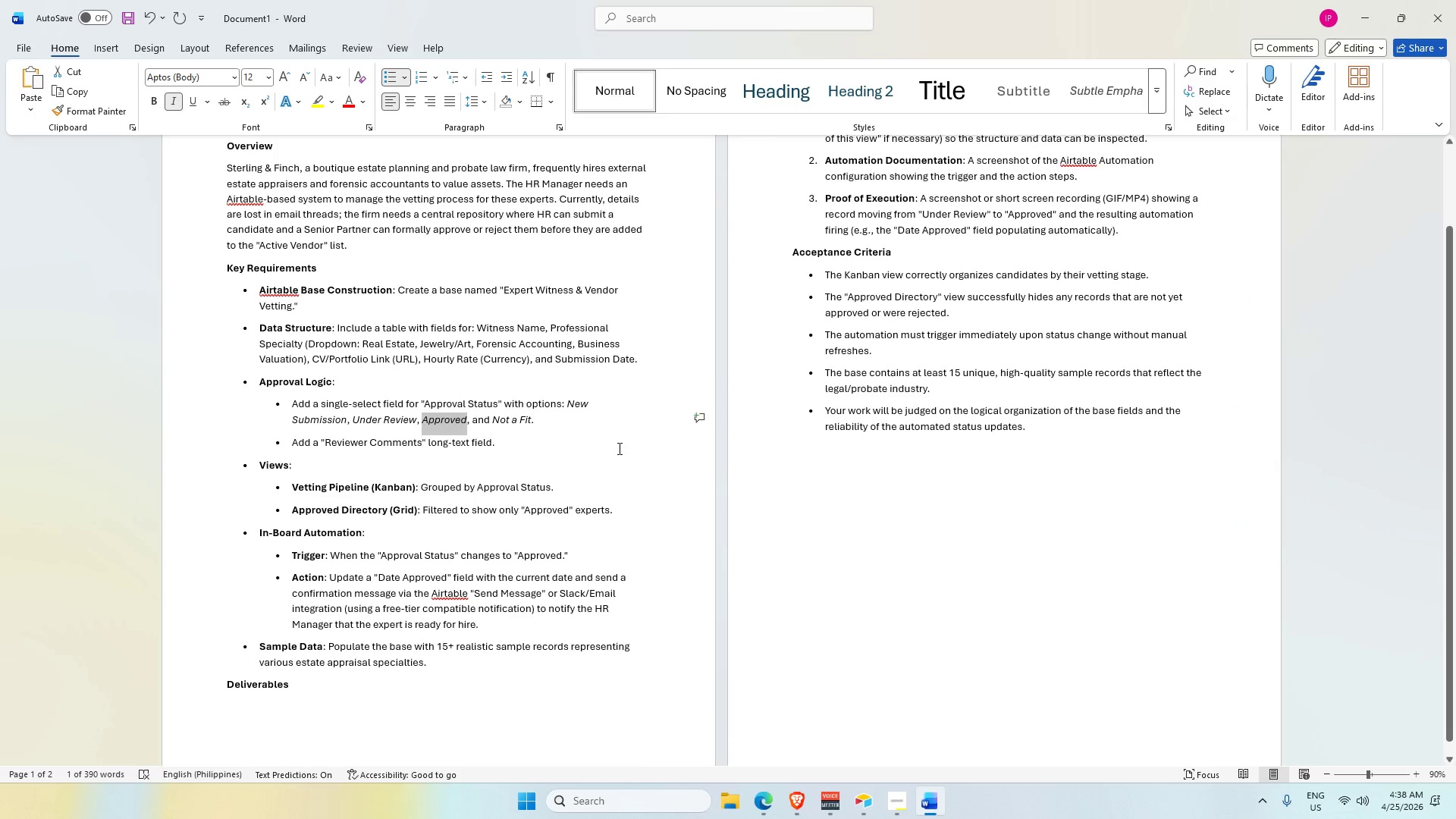 
key(Alt+AltLeft)
 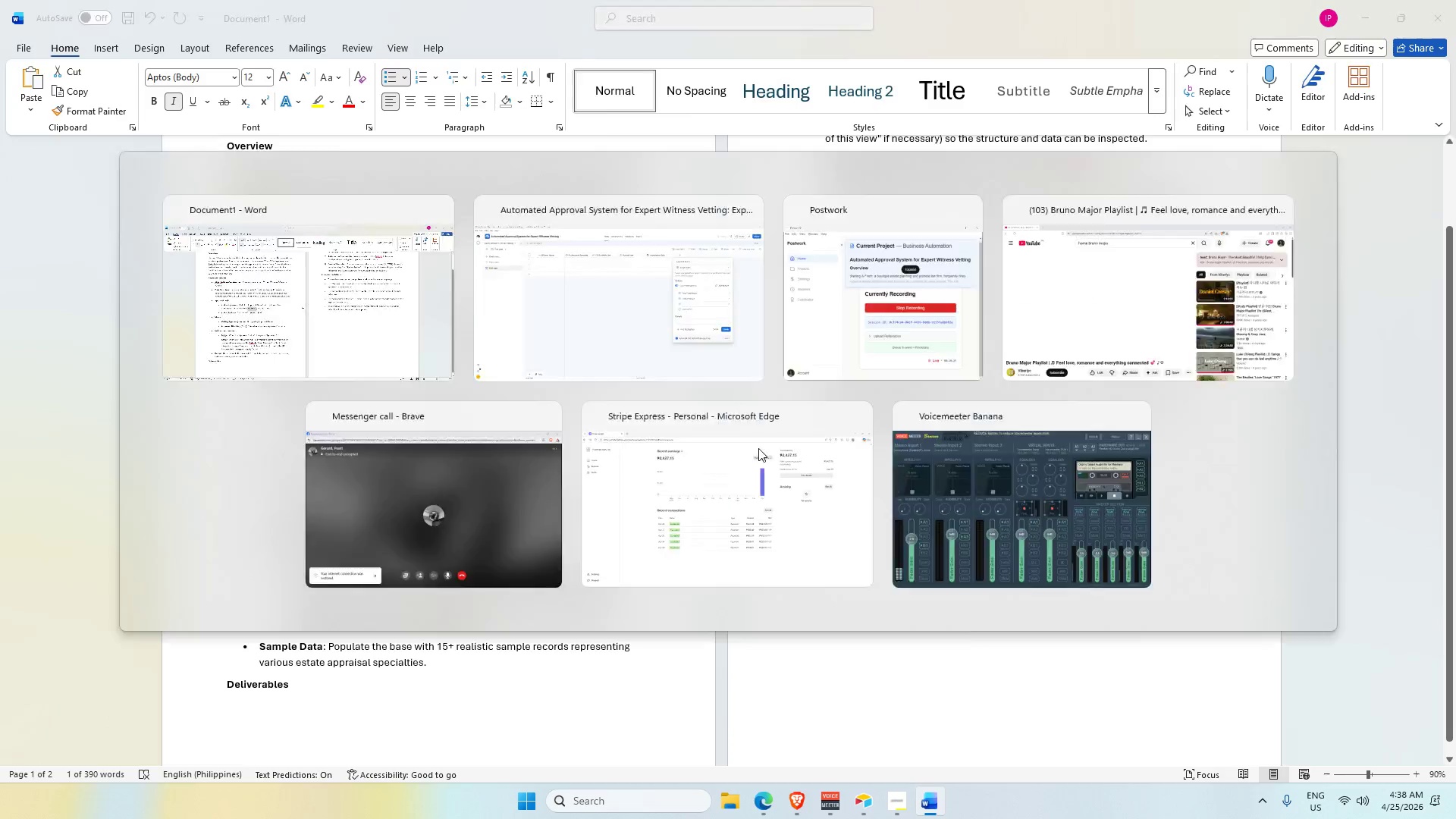 
key(Alt+Tab)
 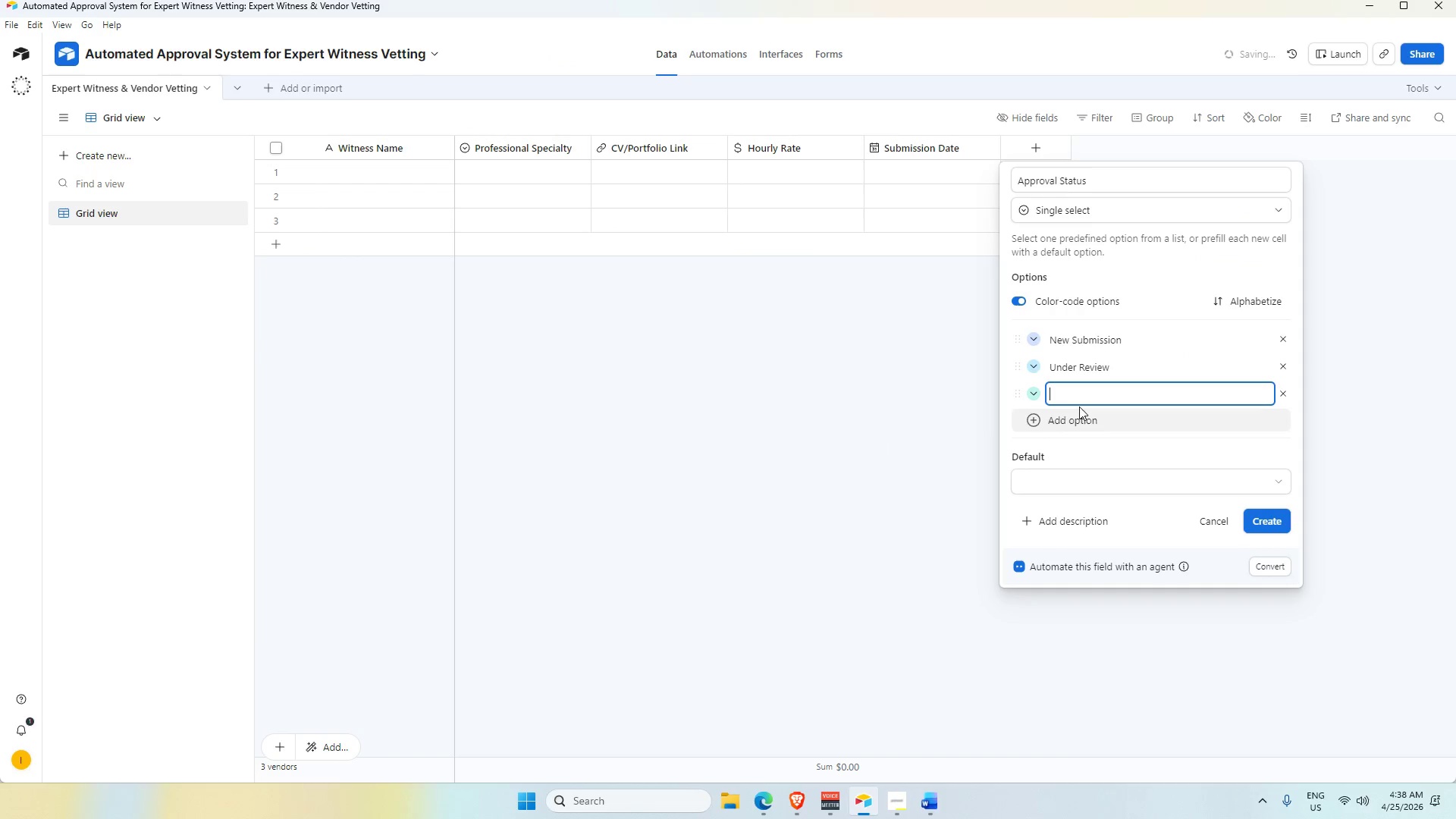 
key(Control+V)
 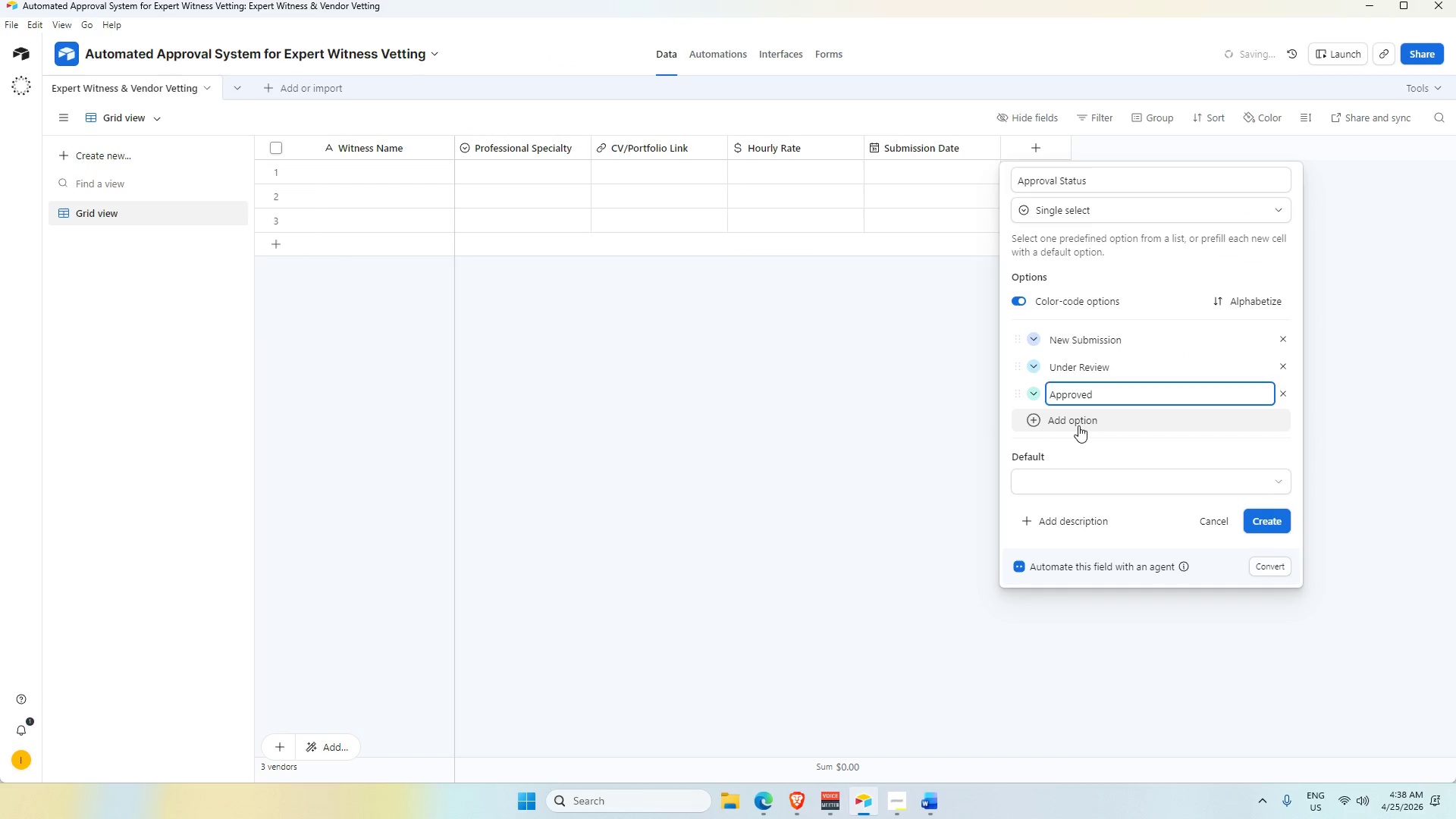 
key(Alt+AltLeft)
 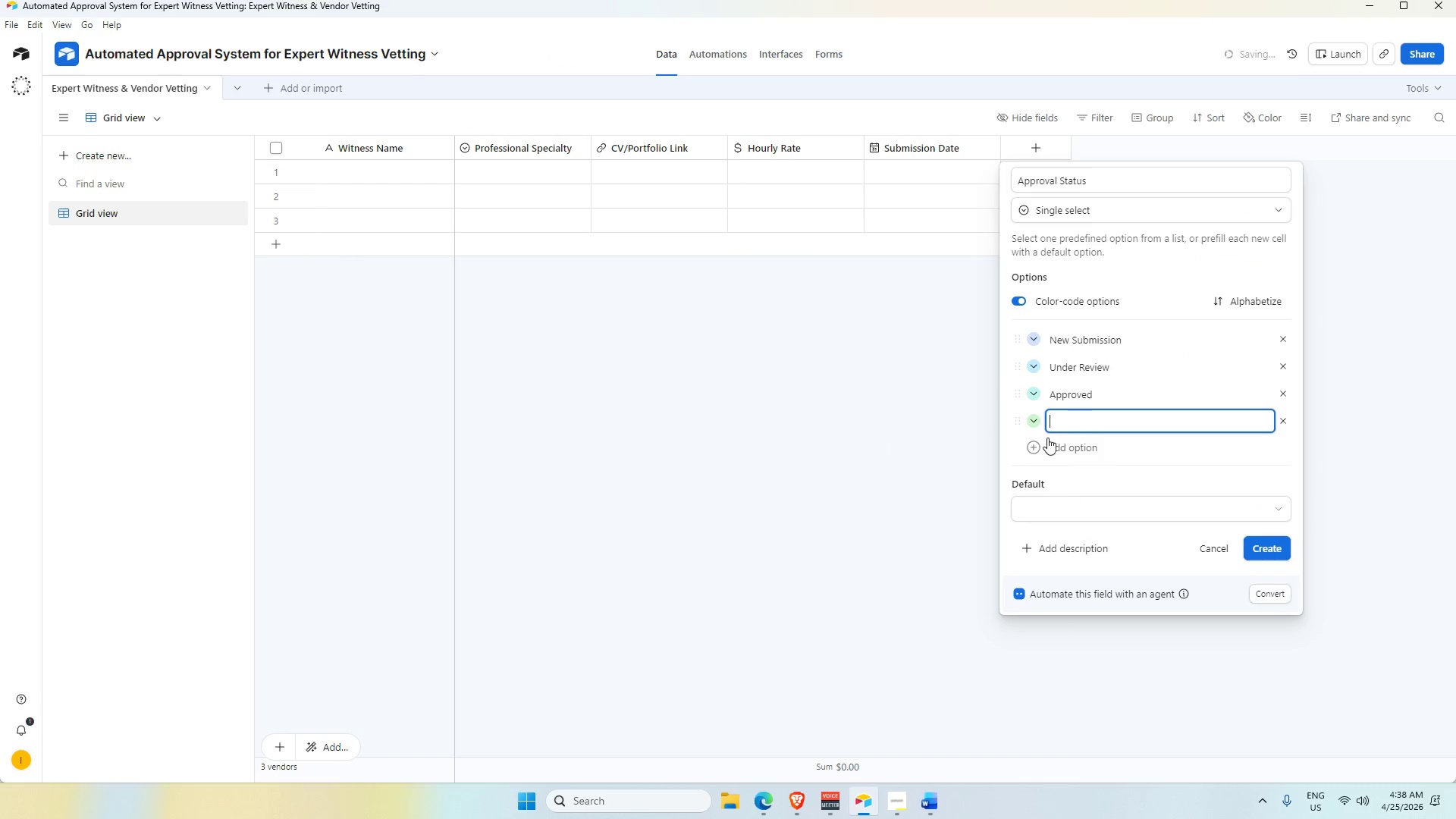 
key(Alt+Tab)
 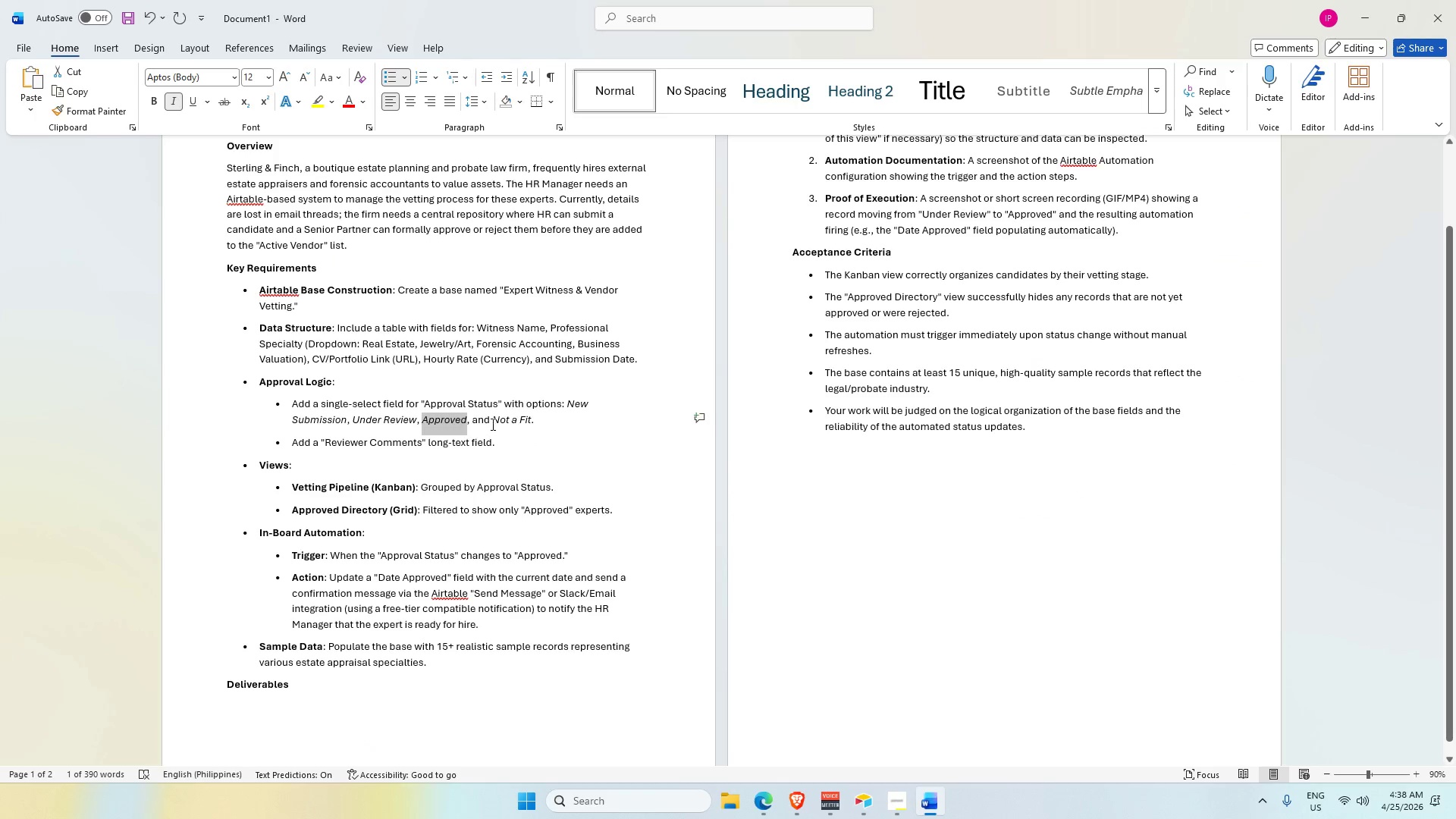 
left_click_drag(start_coordinate=[494, 421], to_coordinate=[529, 425])
 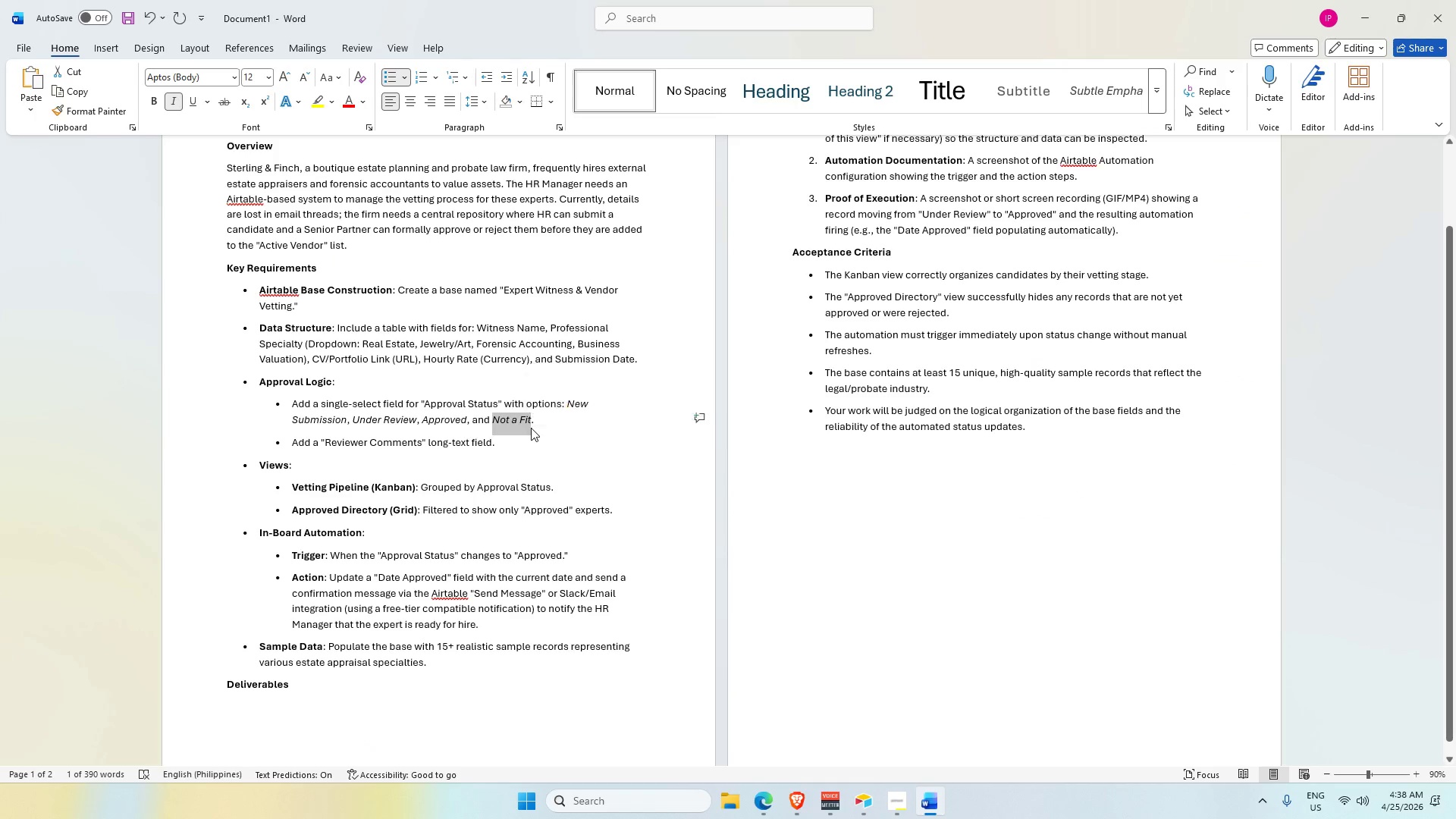 
key(Control+C)
 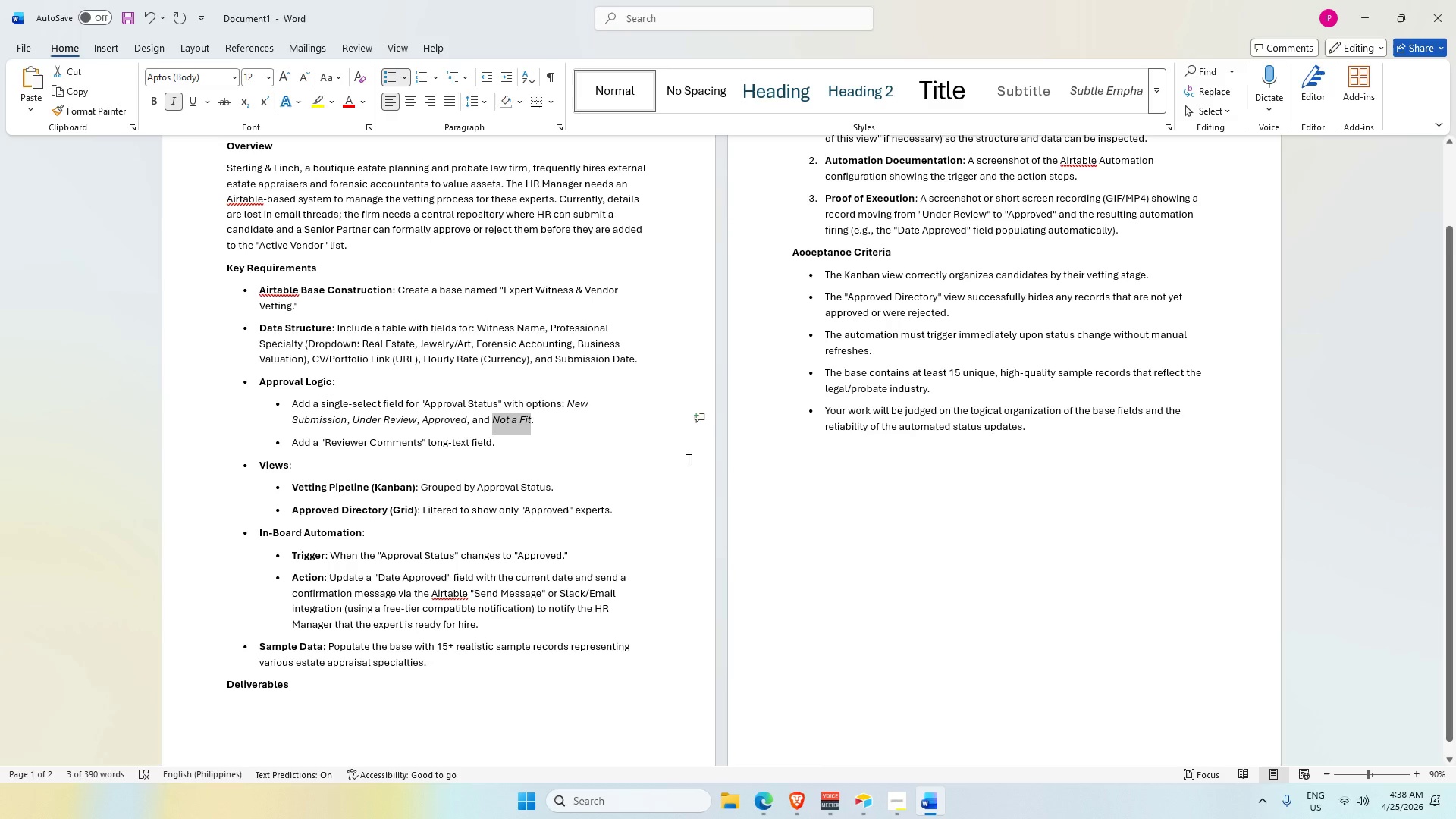 
key(Alt+AltLeft)
 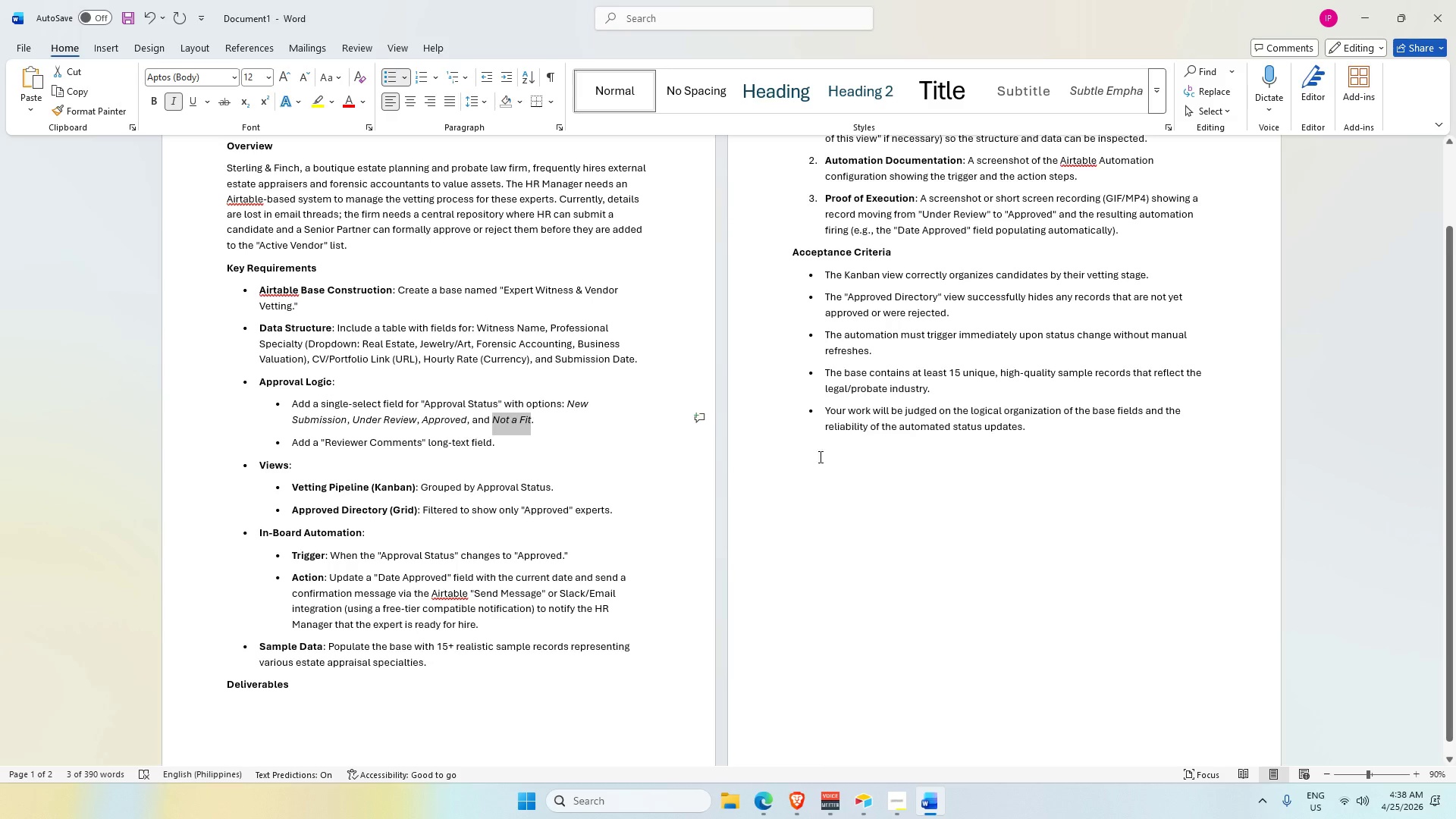 
key(Alt+Tab)
 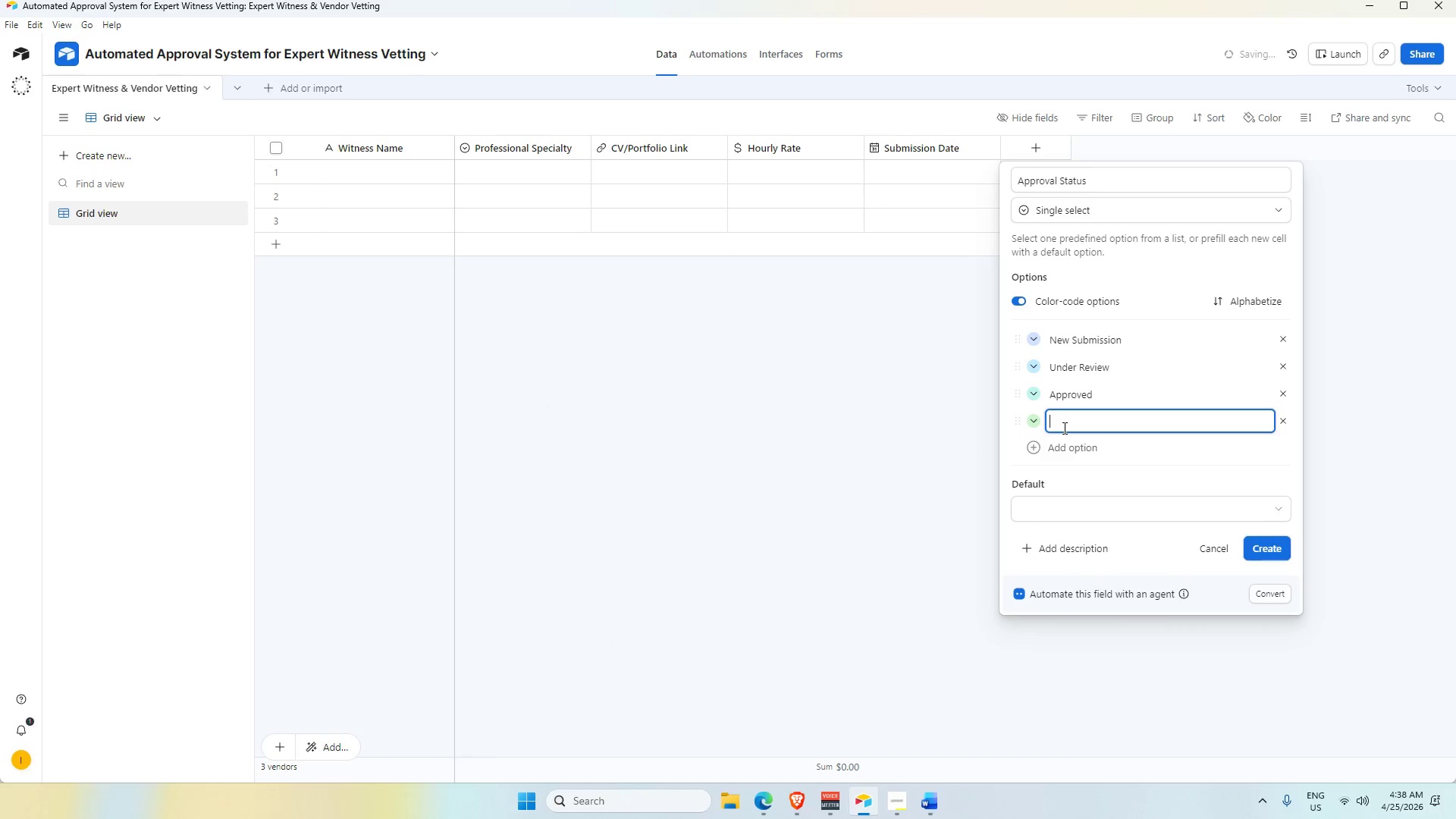 
key(Control+V)
 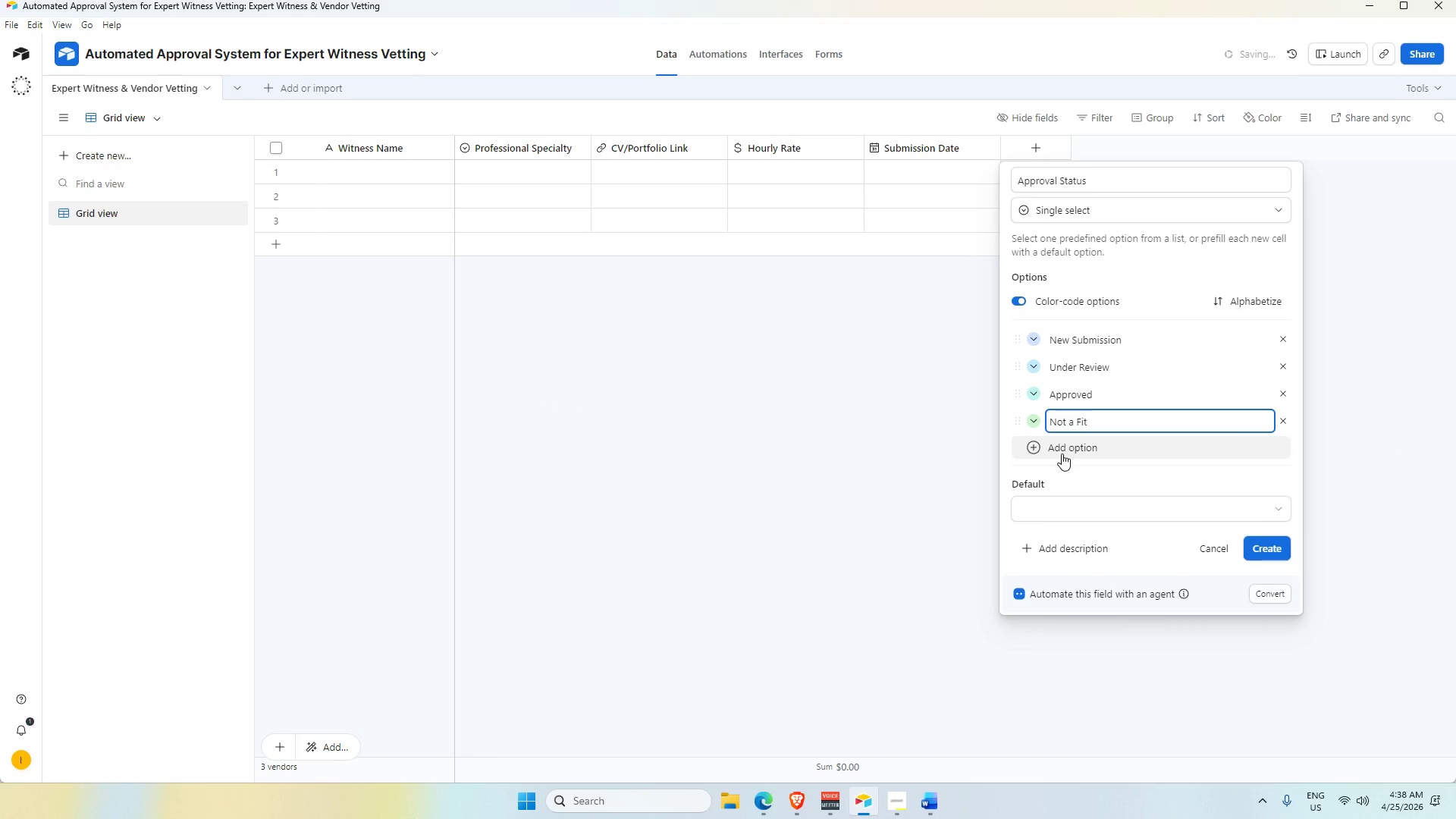 
key(Alt+AltLeft)
 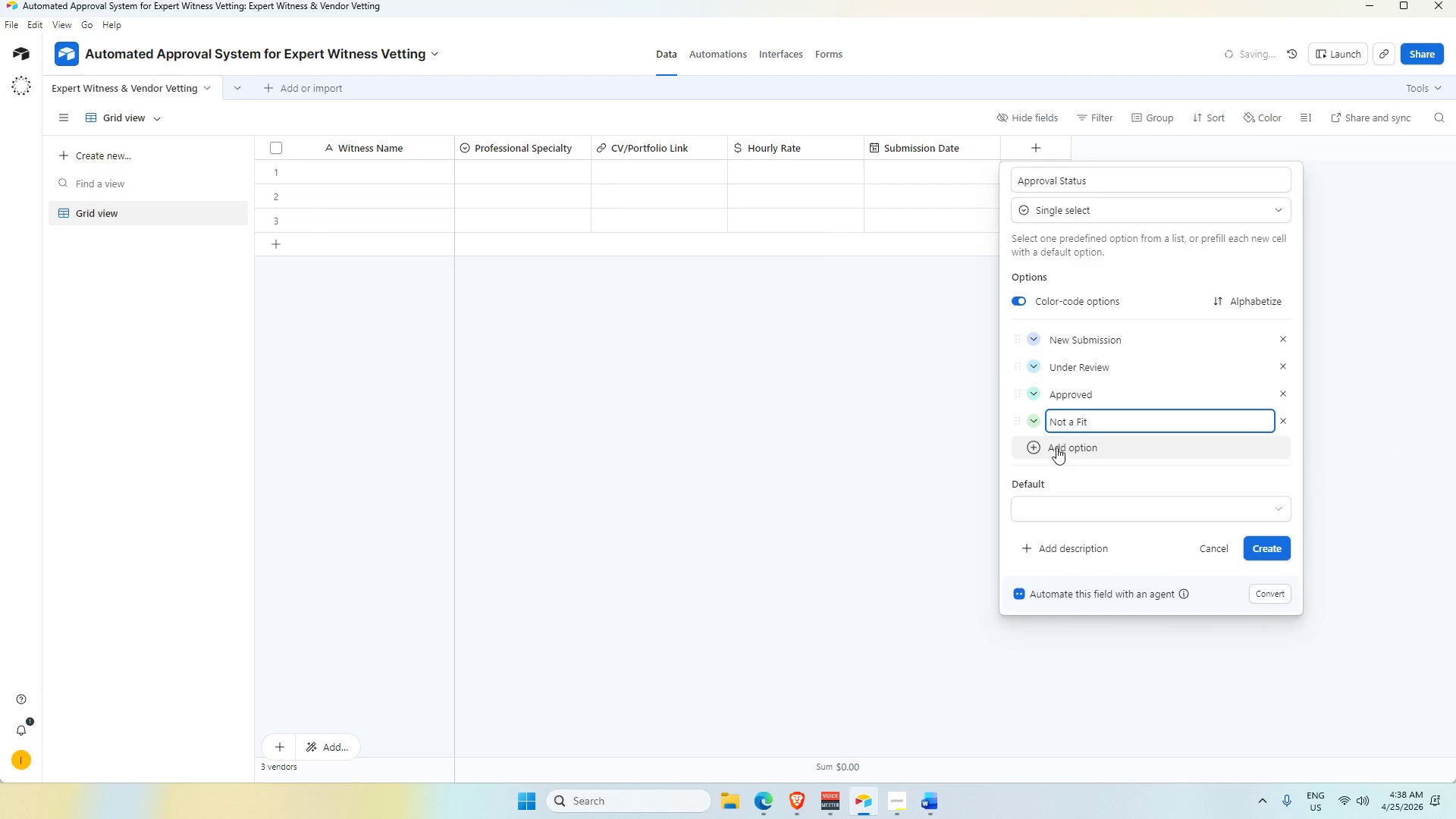 
key(Alt+Tab)
 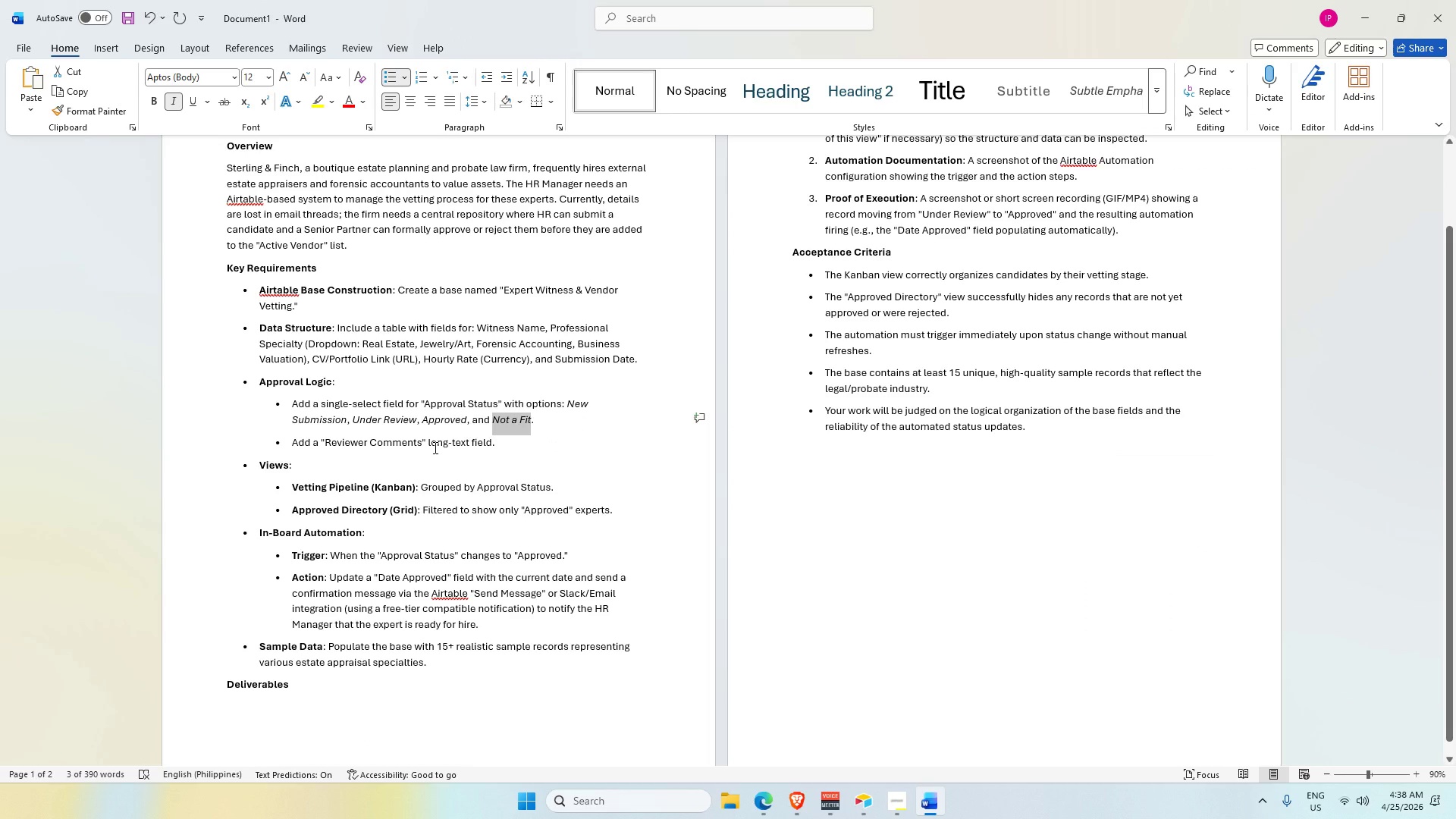 
wait(5.8)
 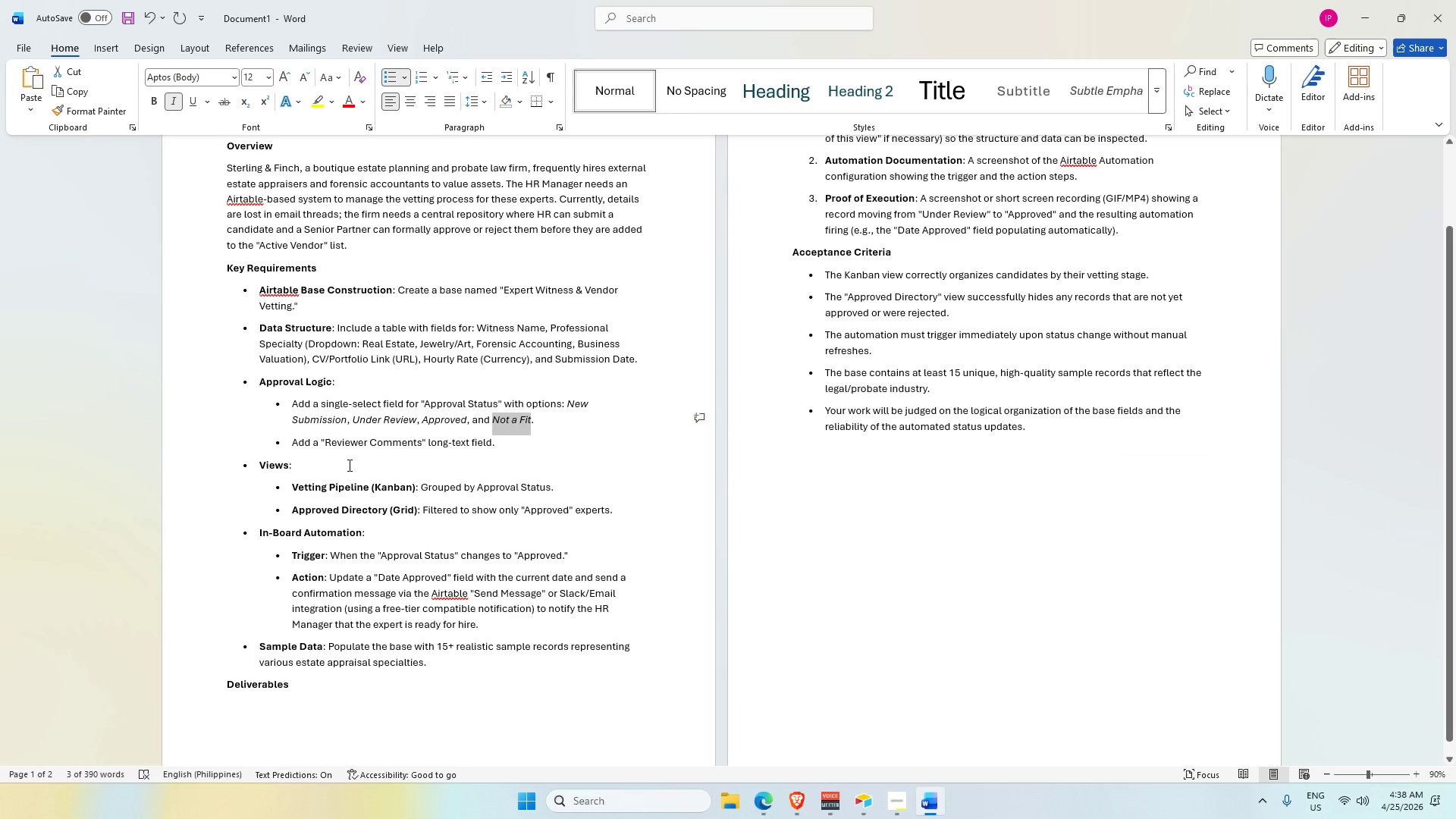 
left_click_drag(start_coordinate=[325, 441], to_coordinate=[406, 449])
 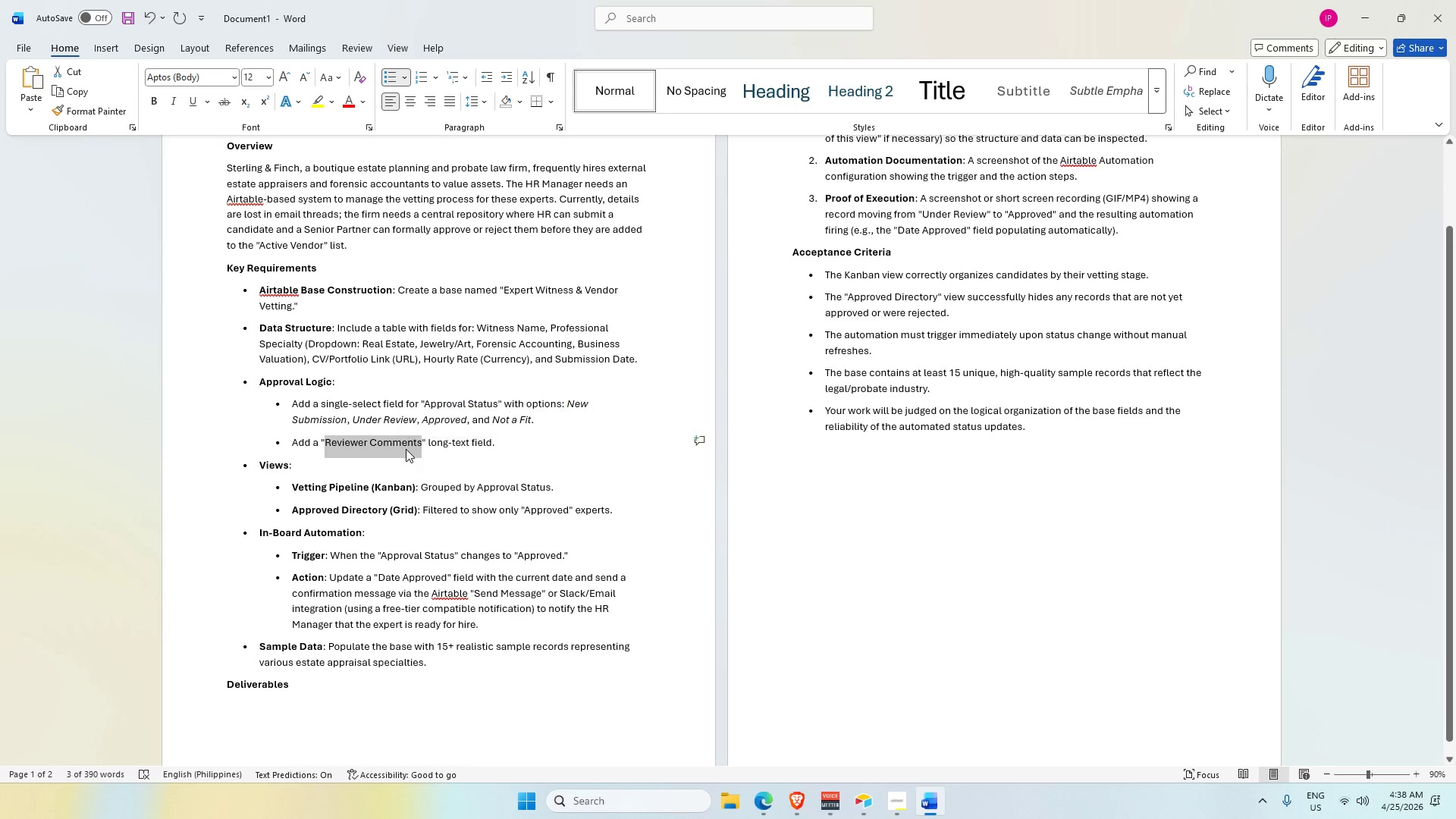 
key(Control+C)
 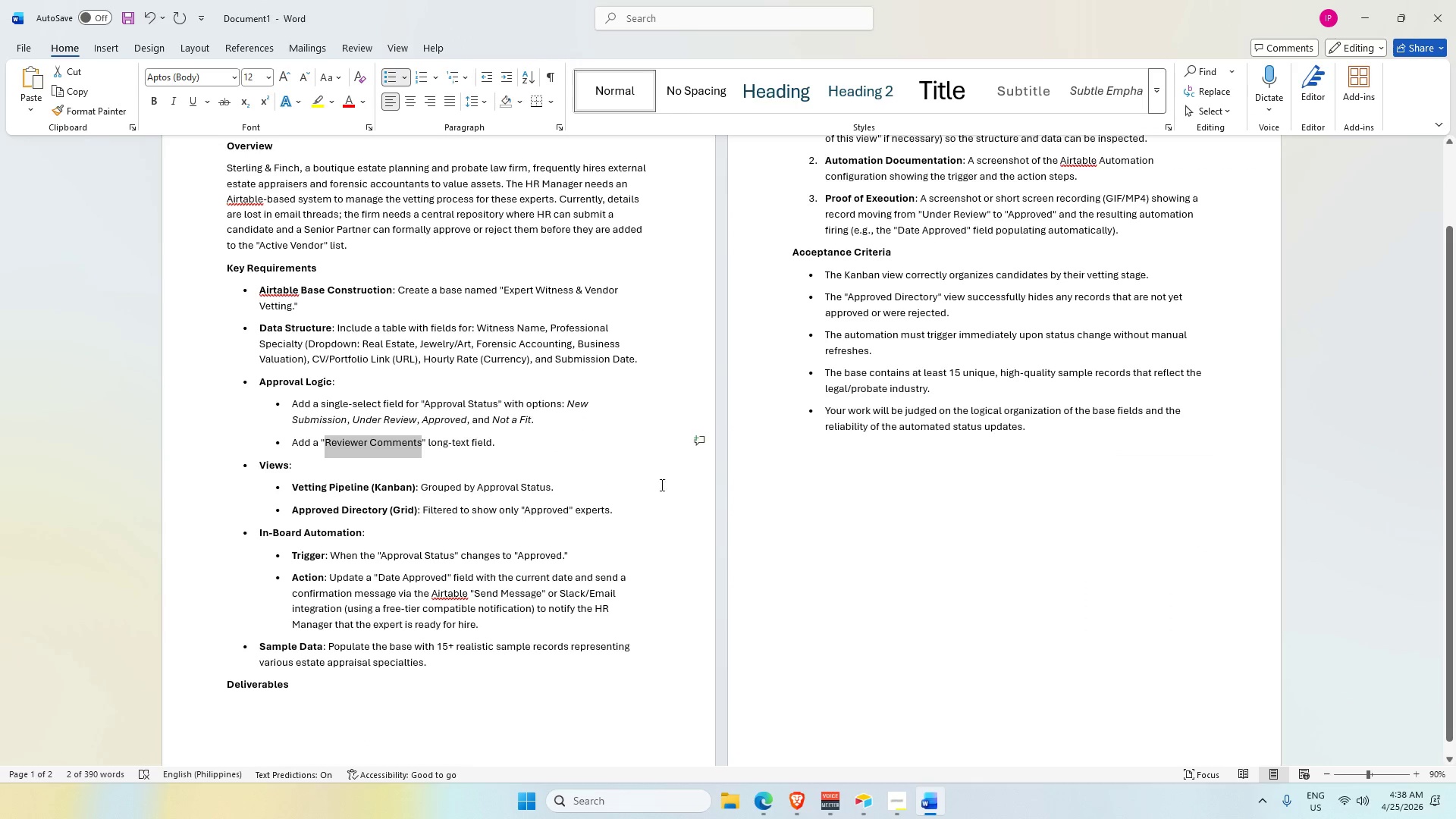 
key(Alt+AltLeft)
 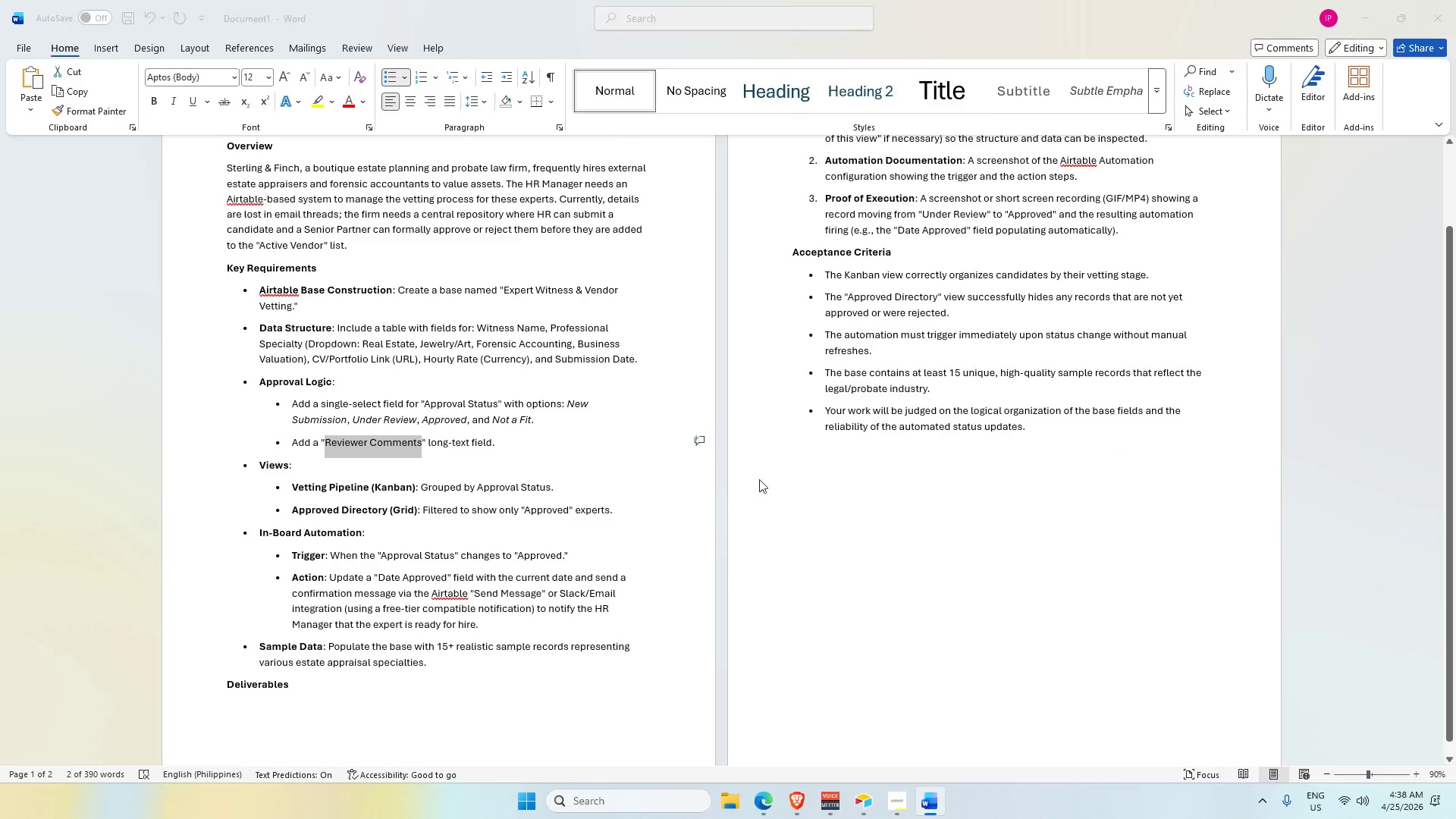 
key(Alt+Tab)
 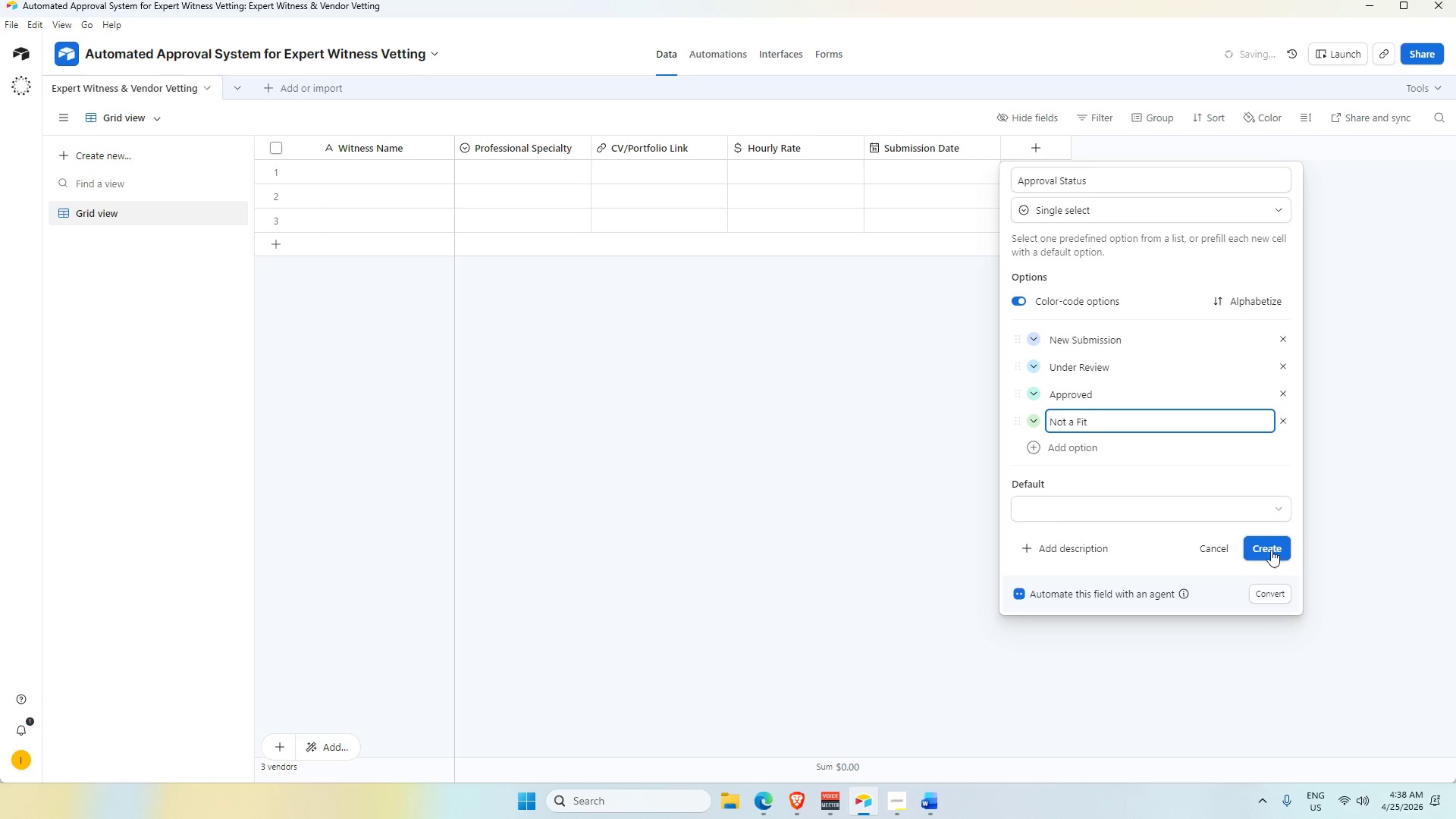 
left_click([1271, 546])
 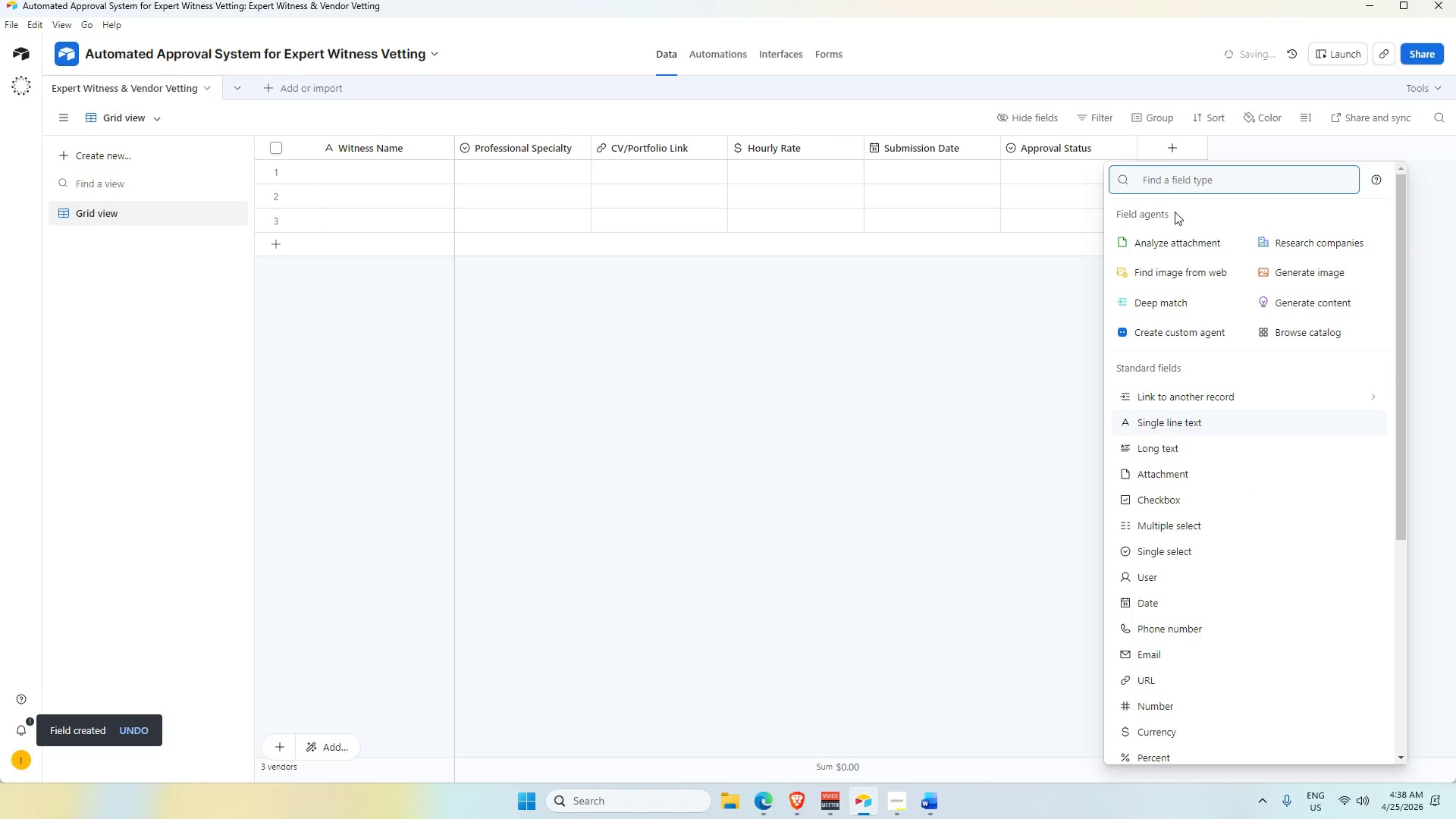 
type(lo)
 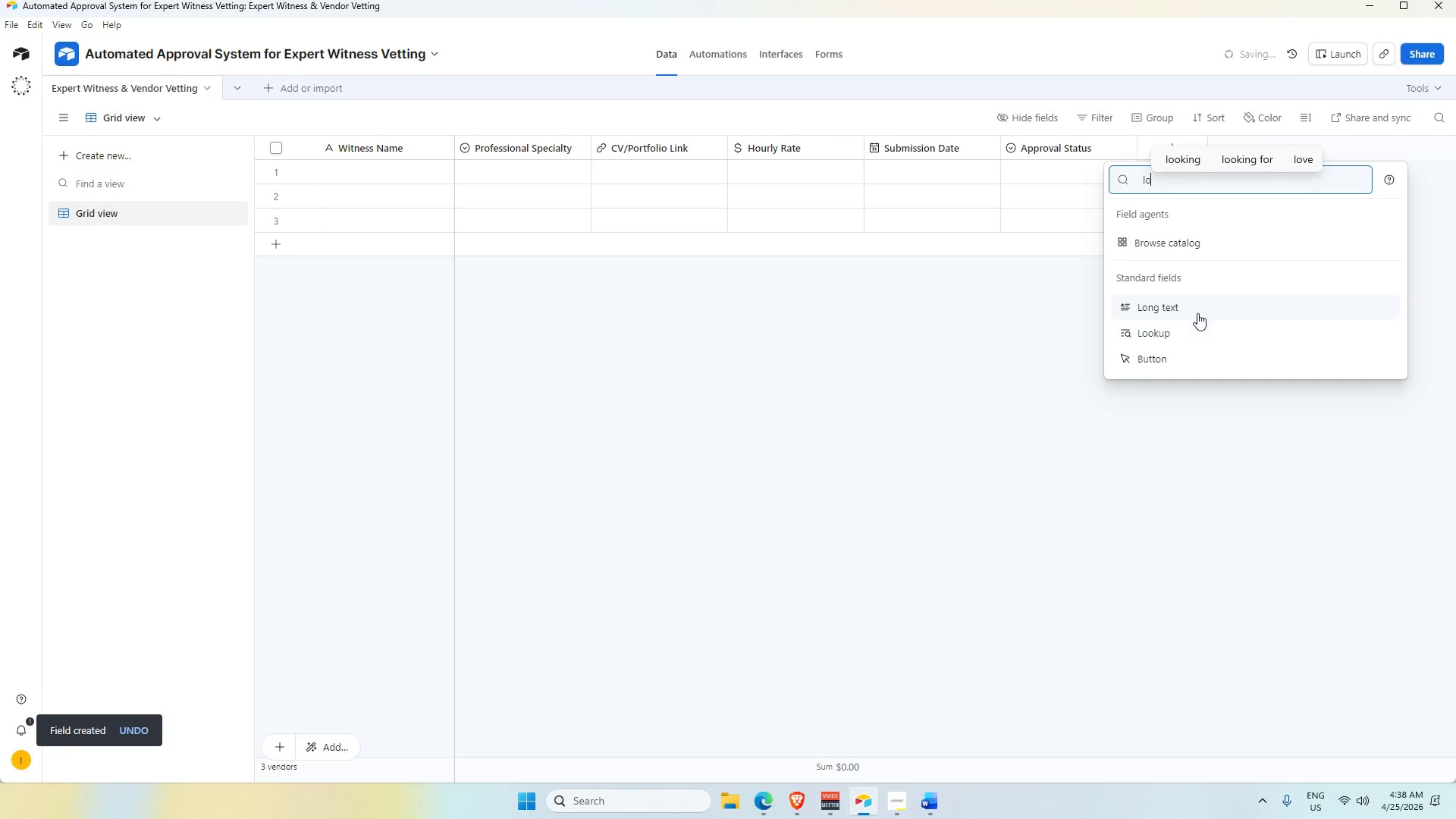 
left_click([1196, 308])
 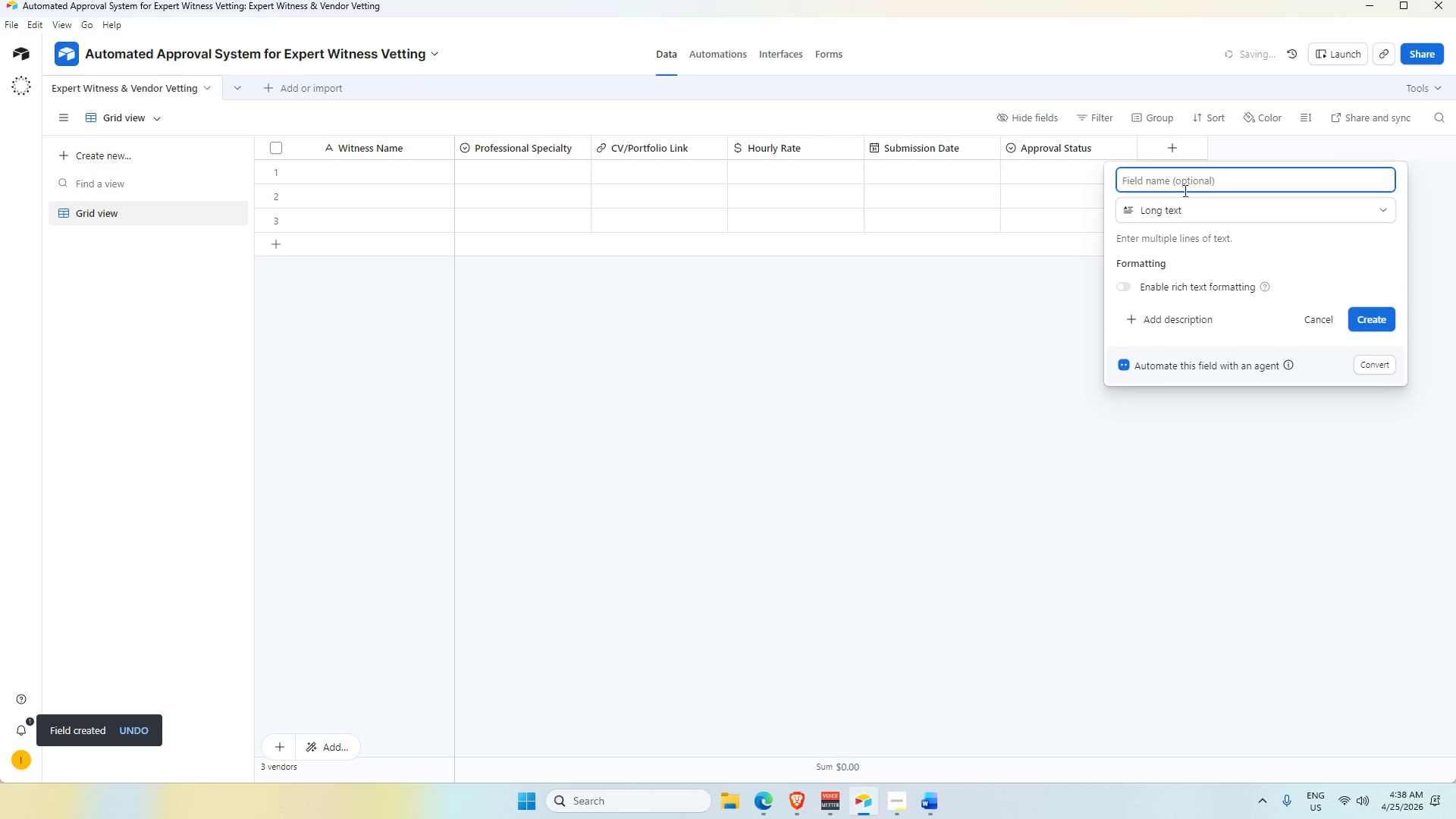 
key(Control+V)
 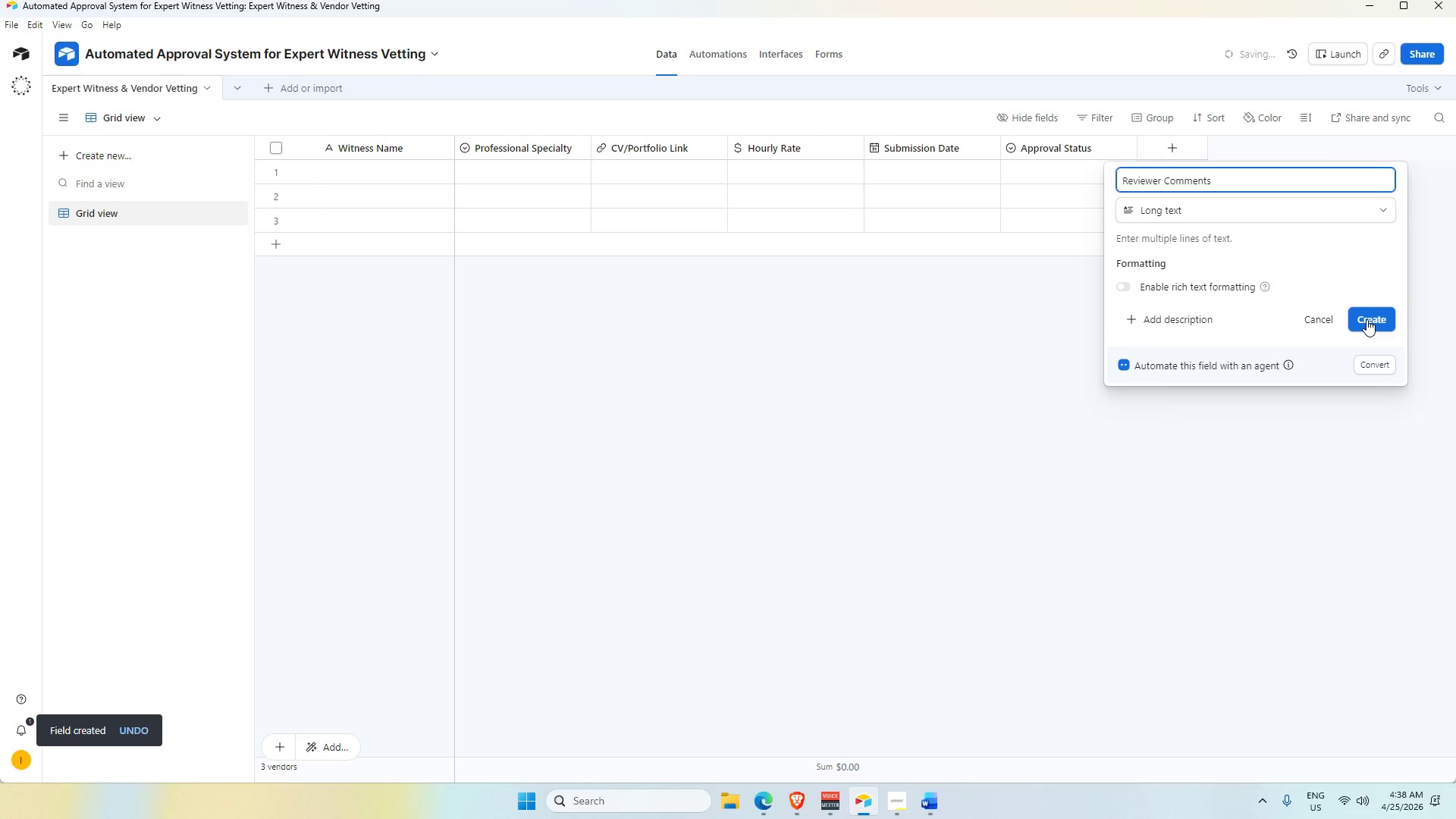 
left_click([1374, 319])
 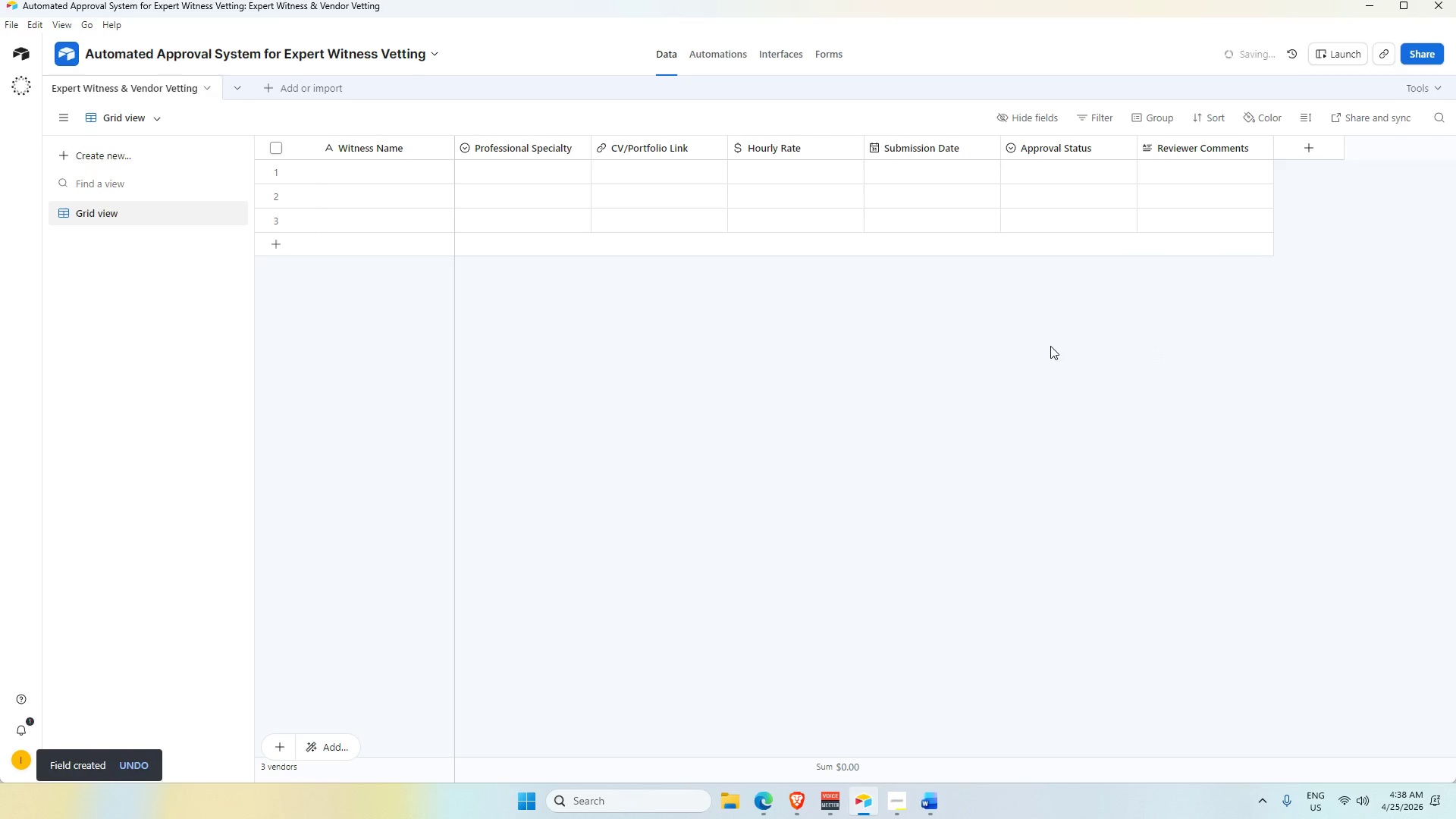 
key(Alt+AltLeft)
 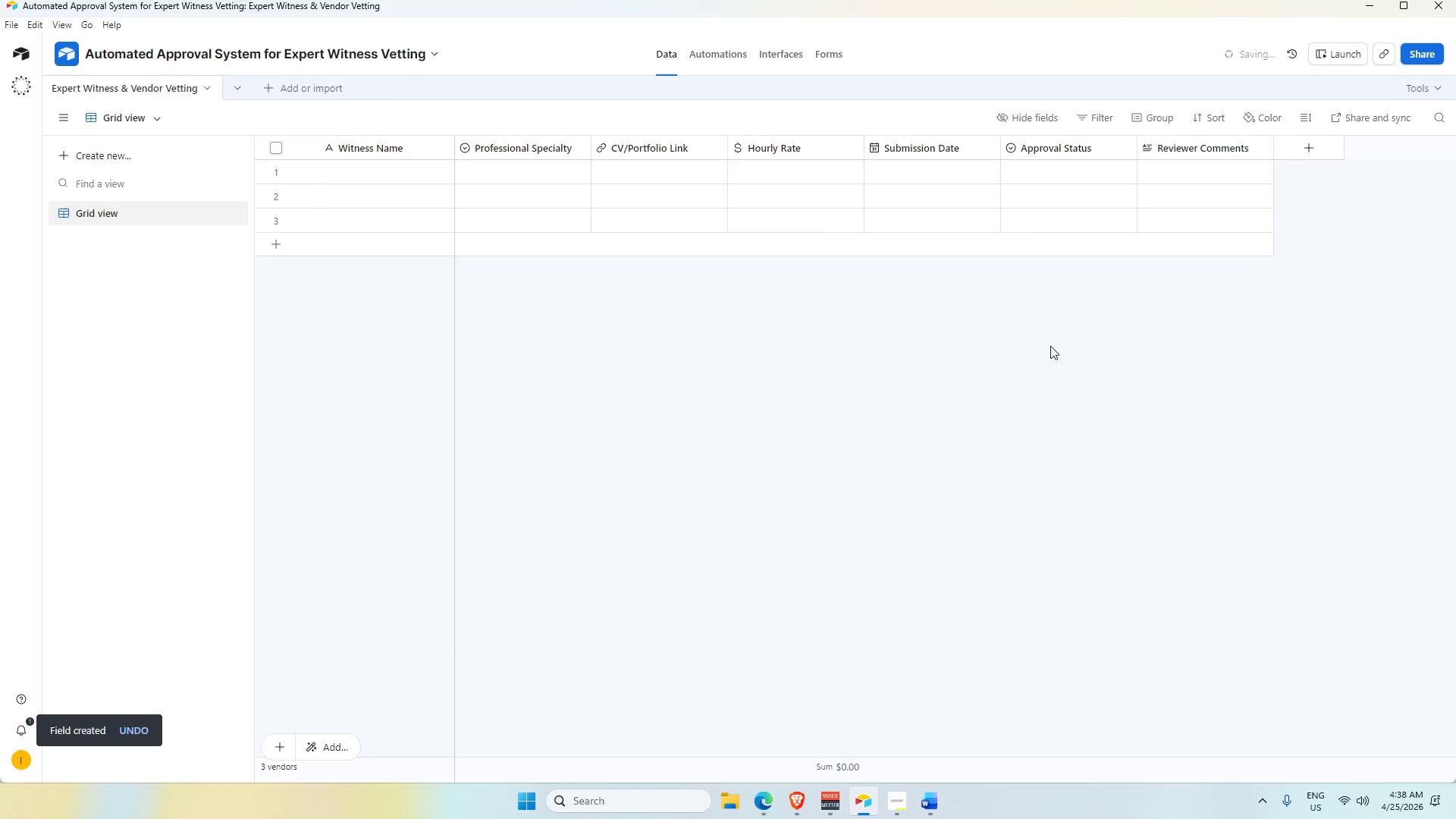 
key(Alt+Tab)
 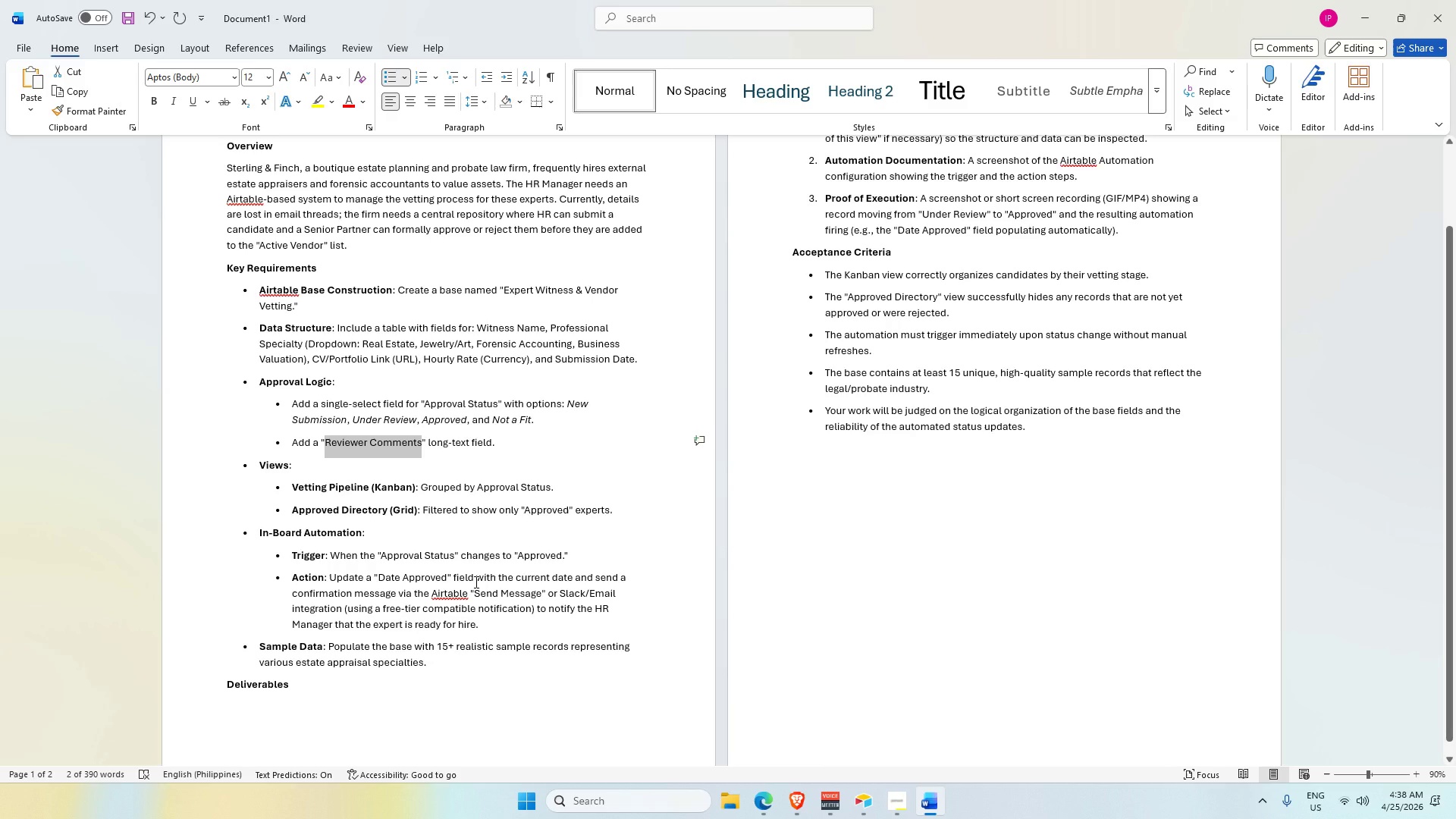 
wait(23.61)
 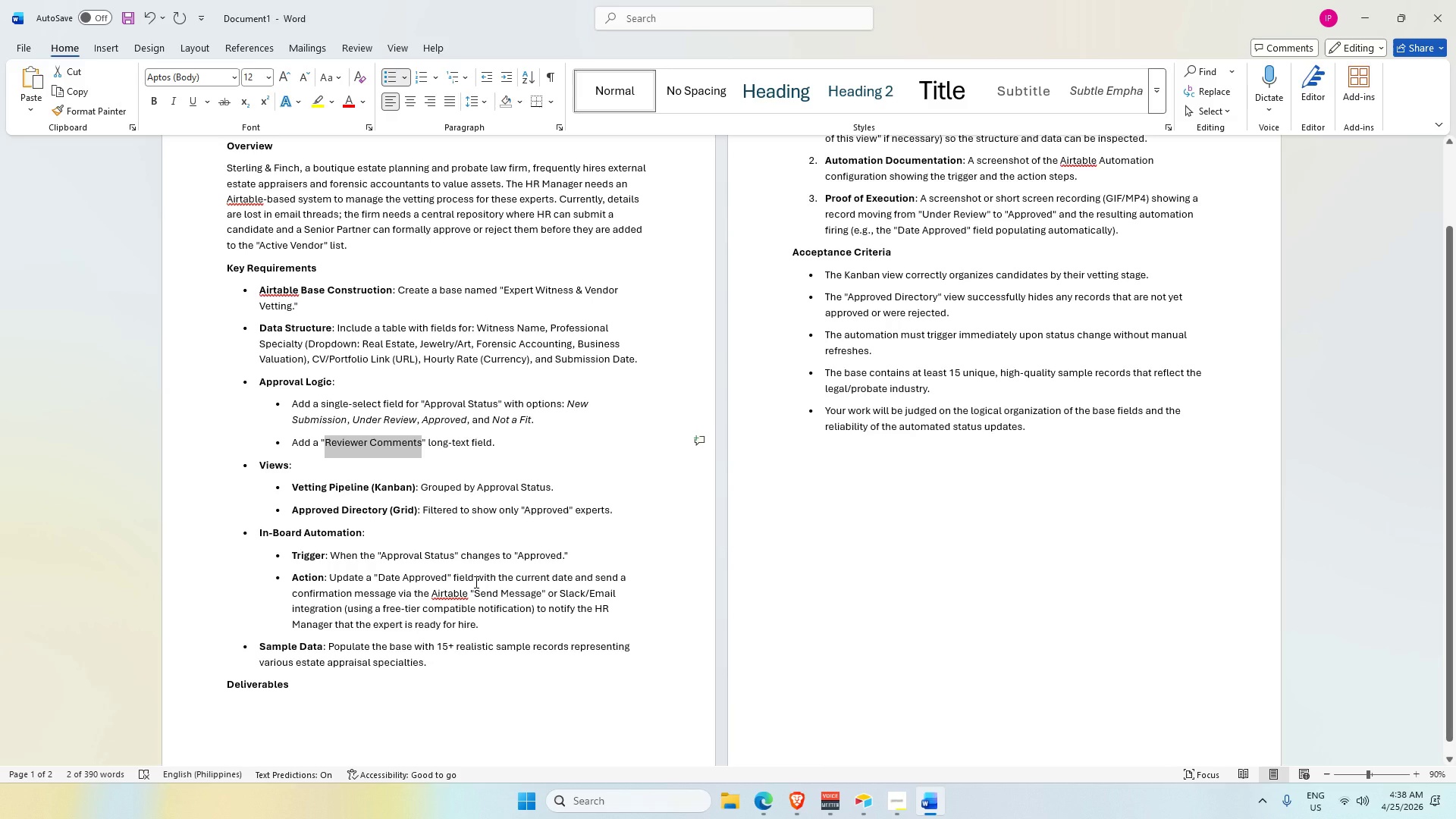 
key(Alt+AltLeft)
 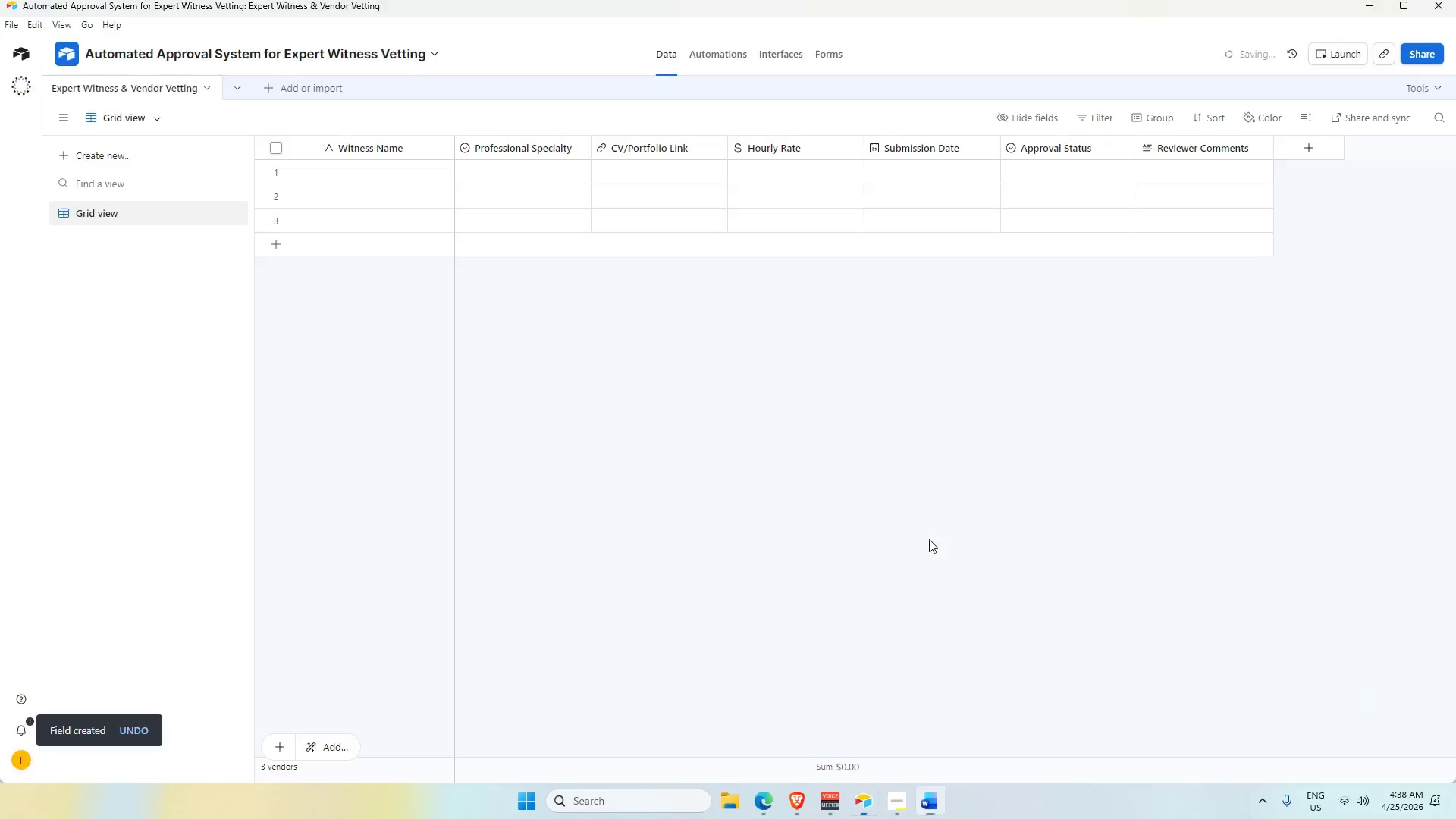 
key(Tab)
type(datDate )
 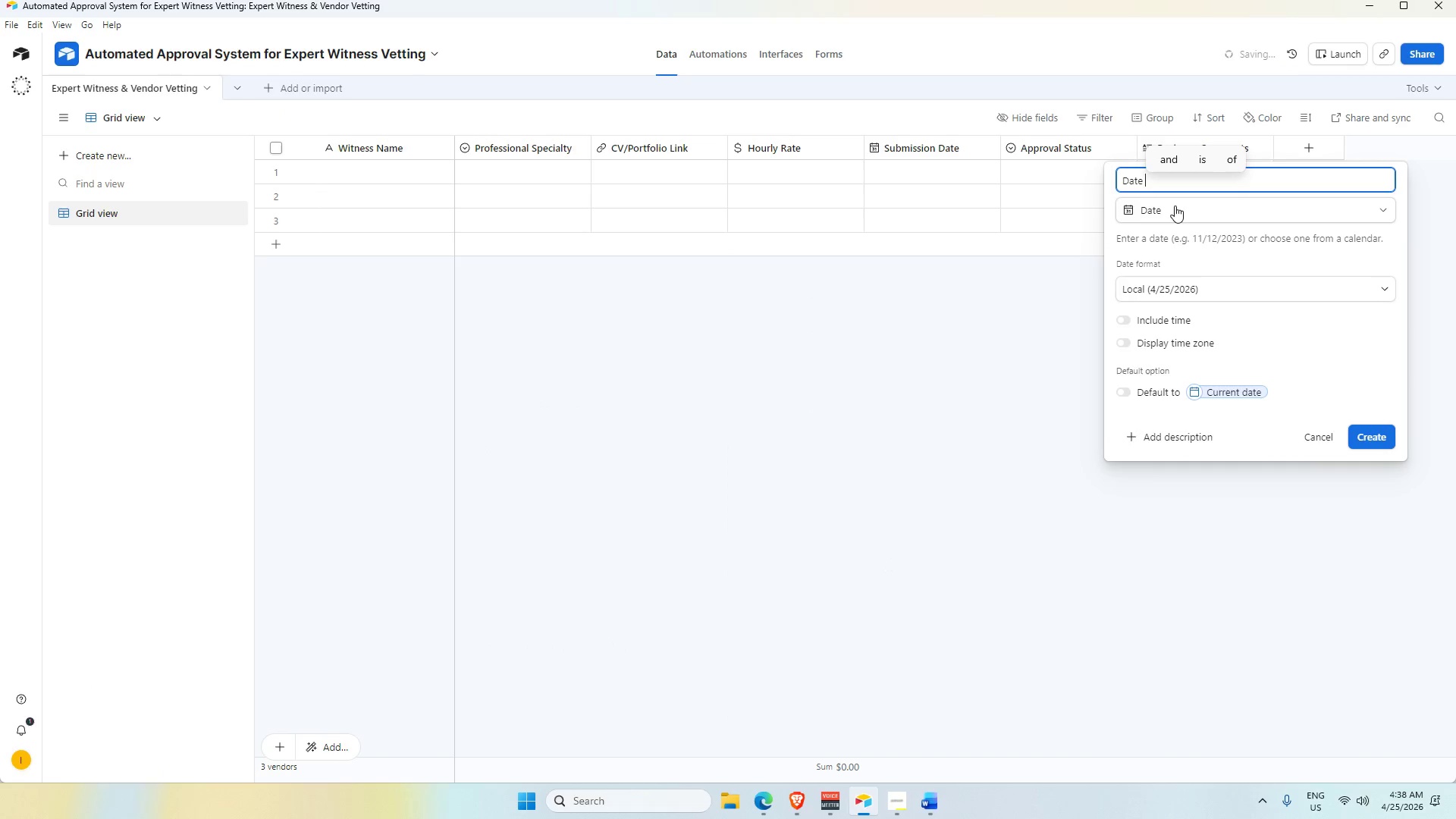 
type(App)
 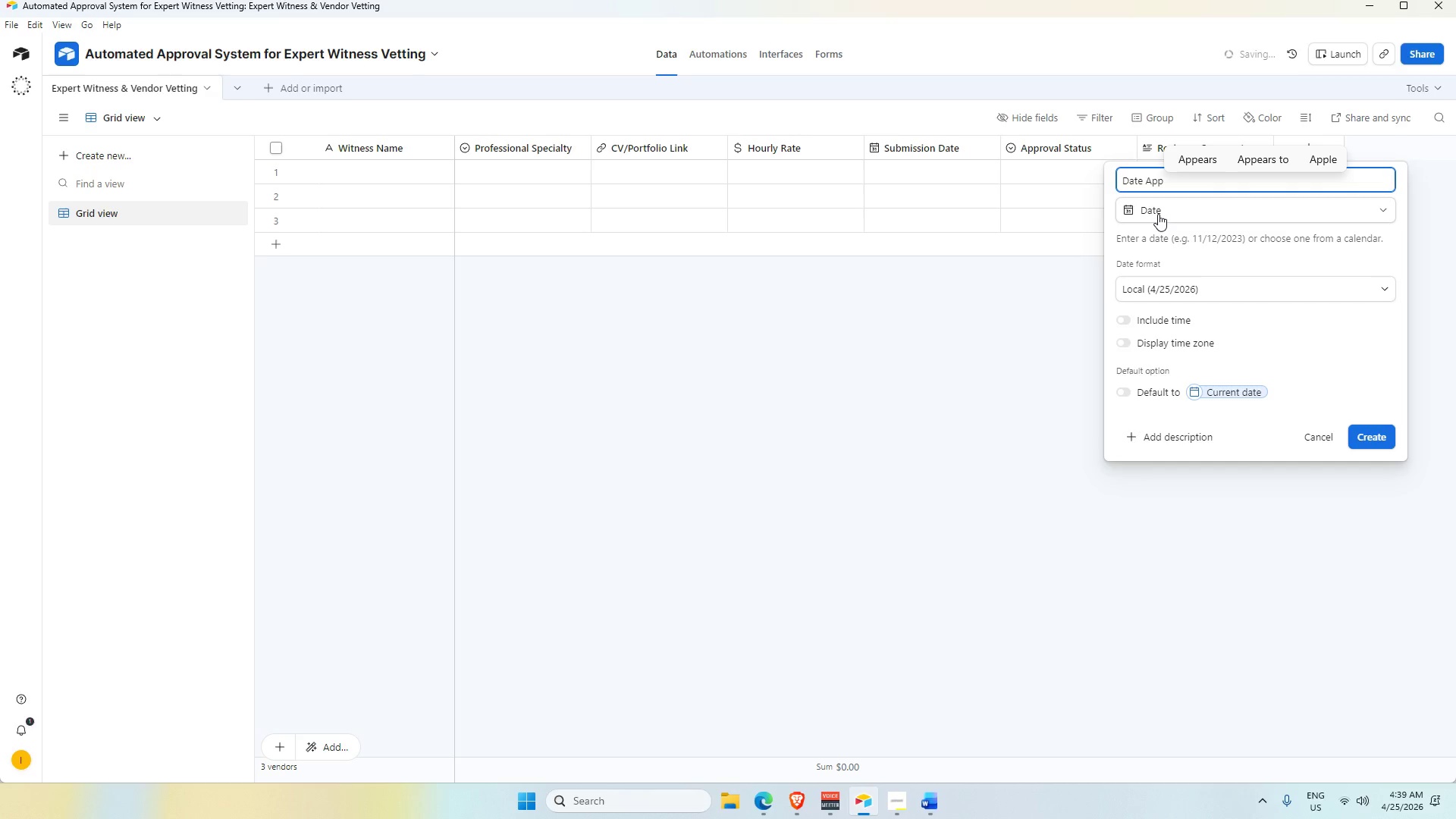 
type(roved)
 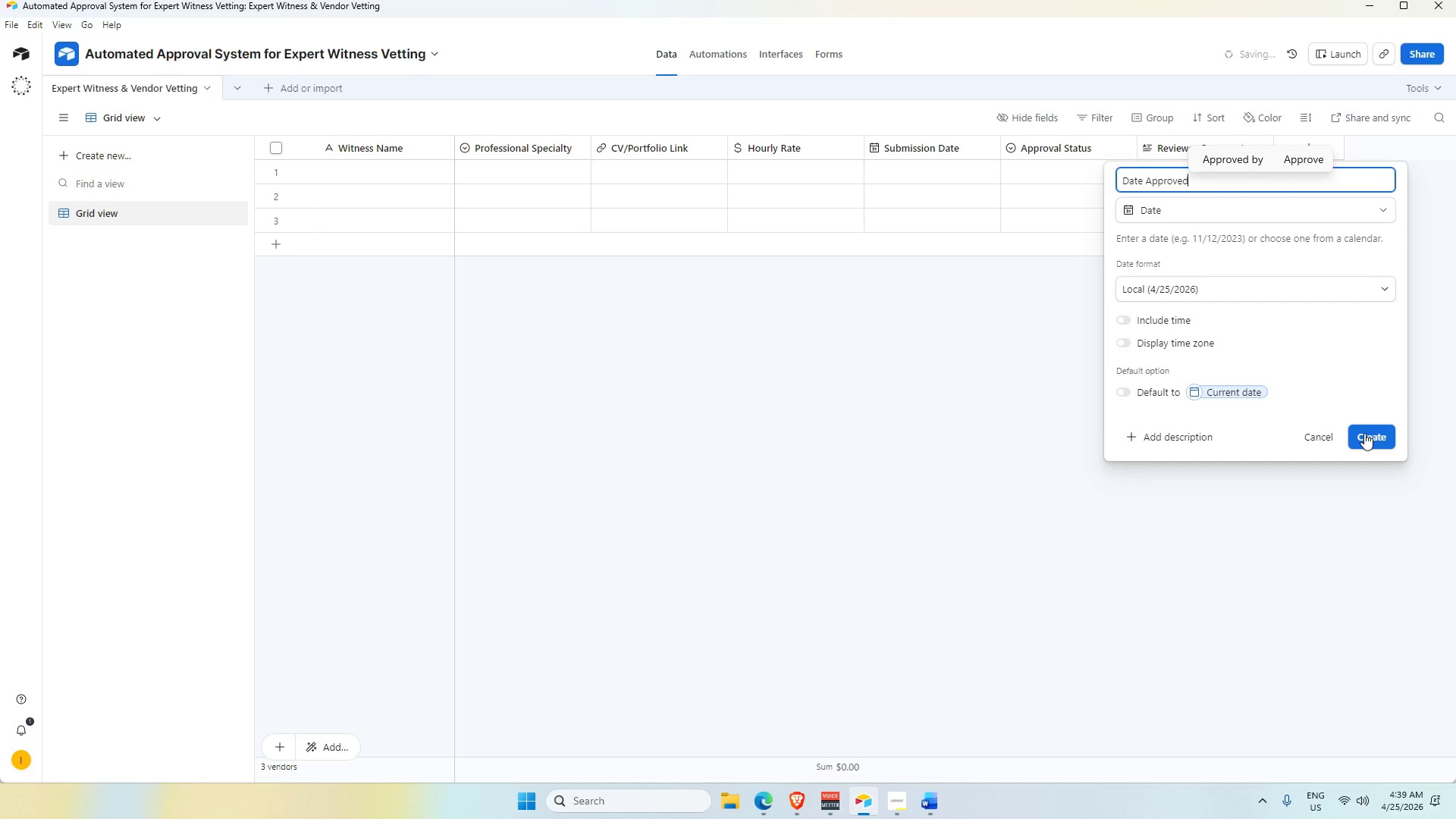 
left_click([1364, 433])
 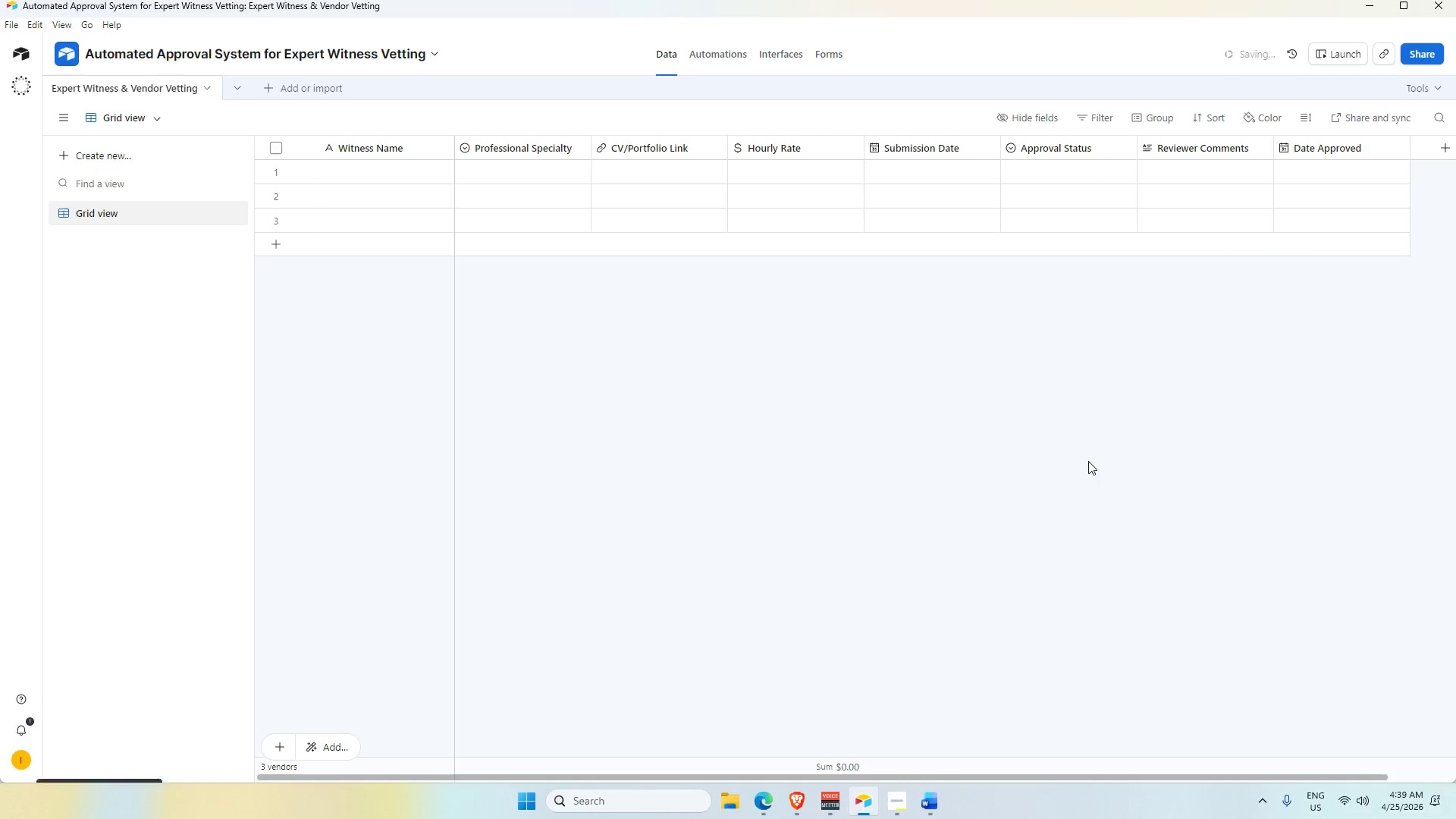 
key(Alt+Tab)
 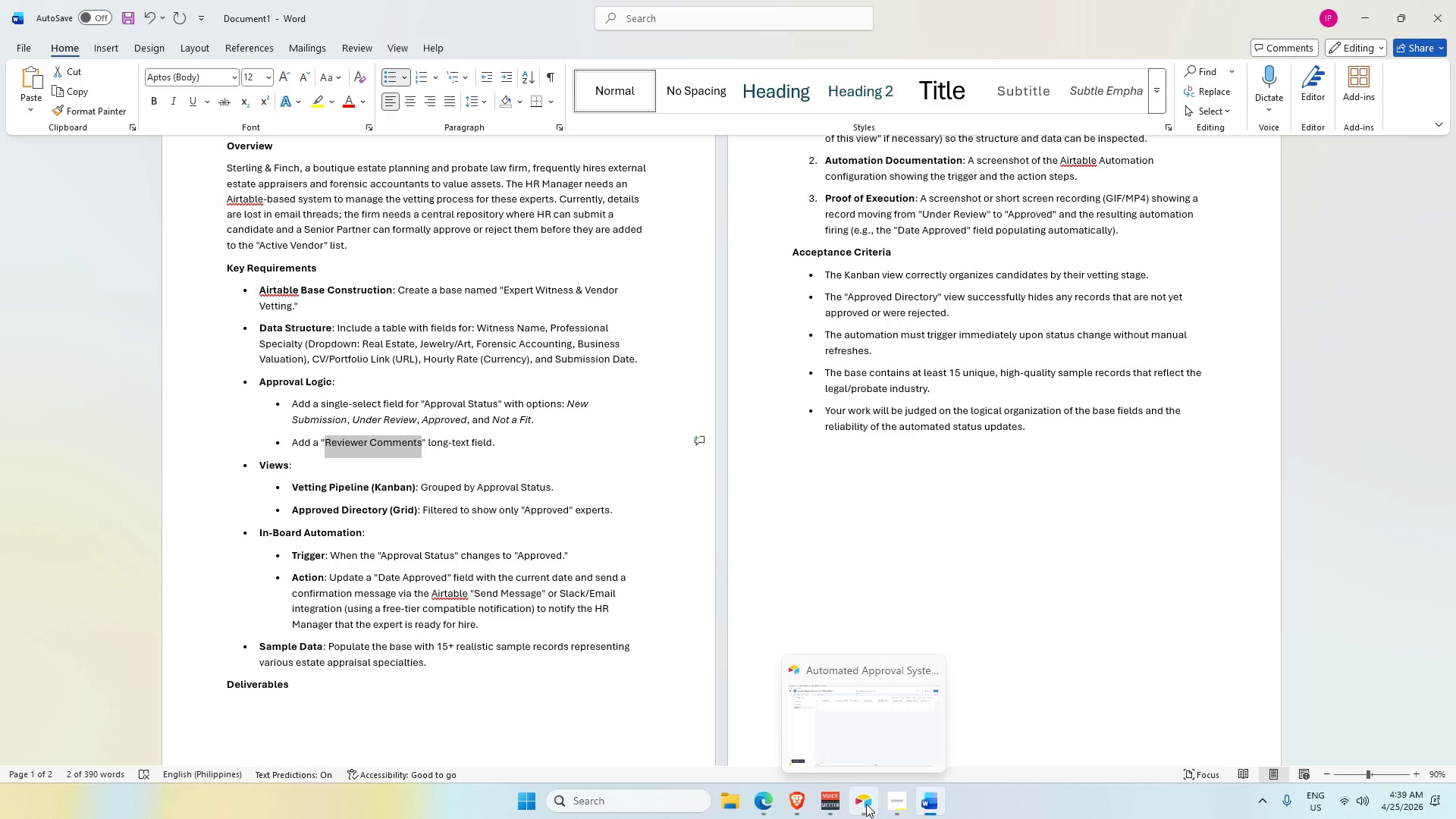 
wait(22.01)
 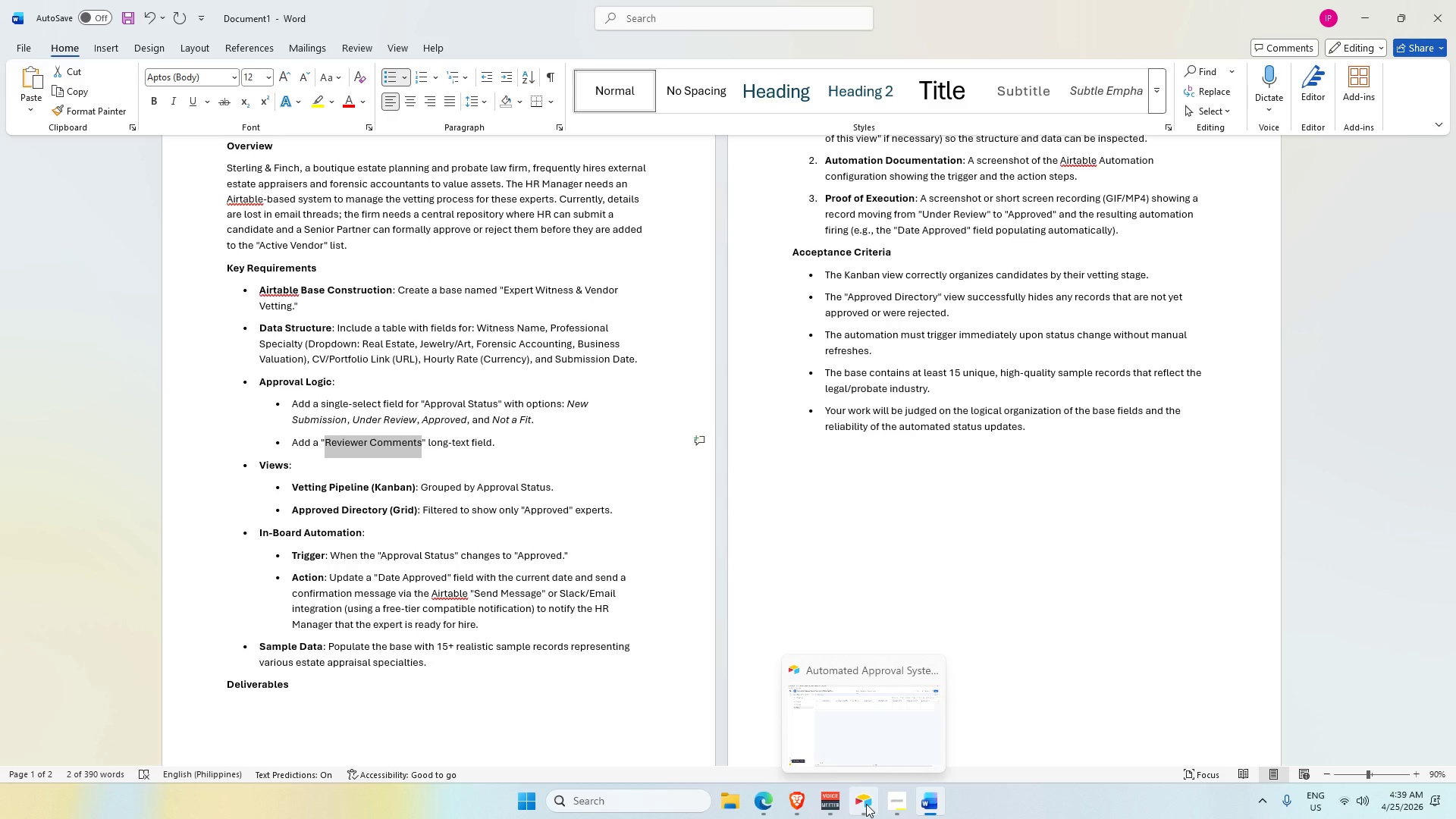 
left_click([770, 717])
 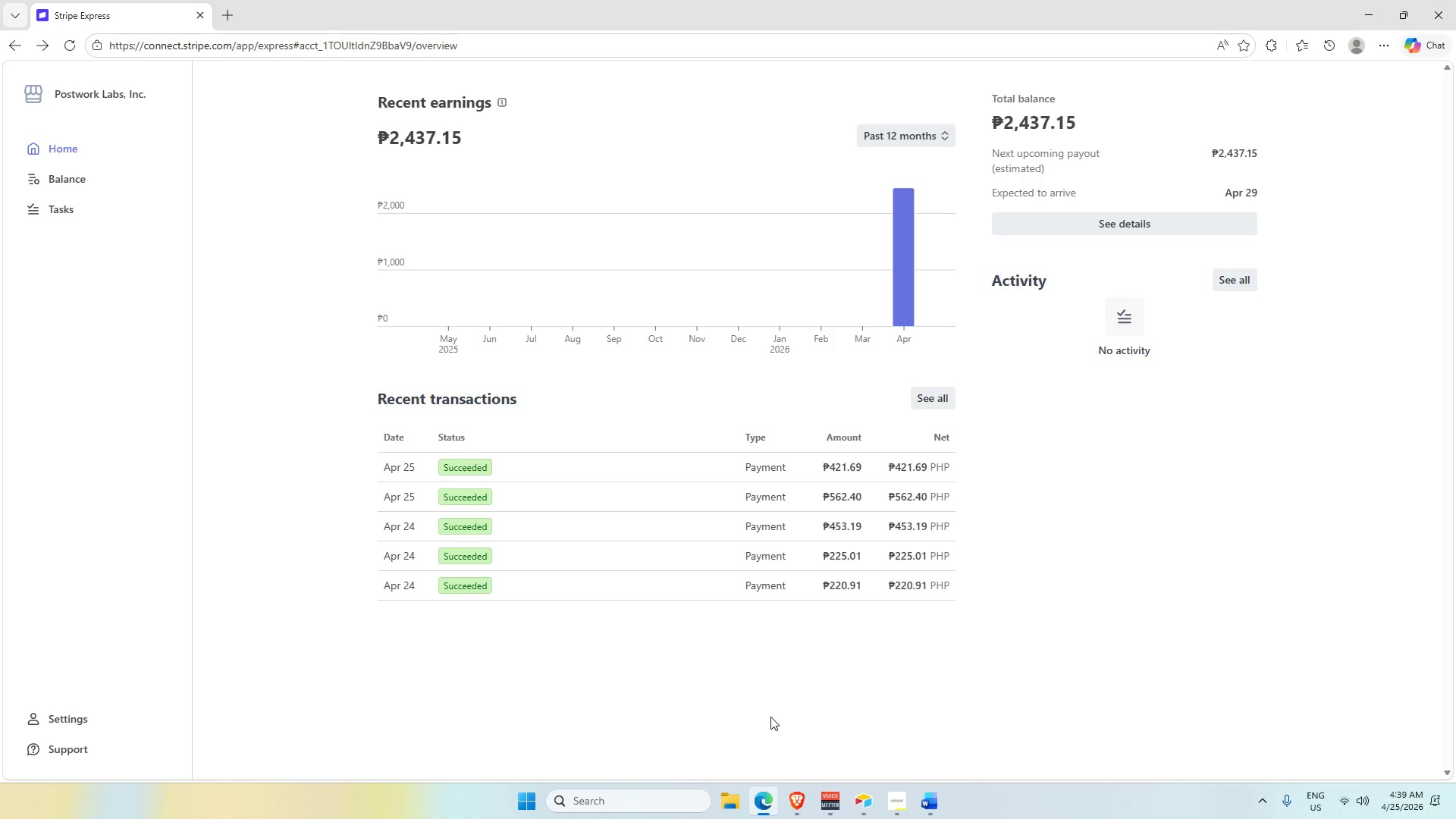 
wait(7.8)
 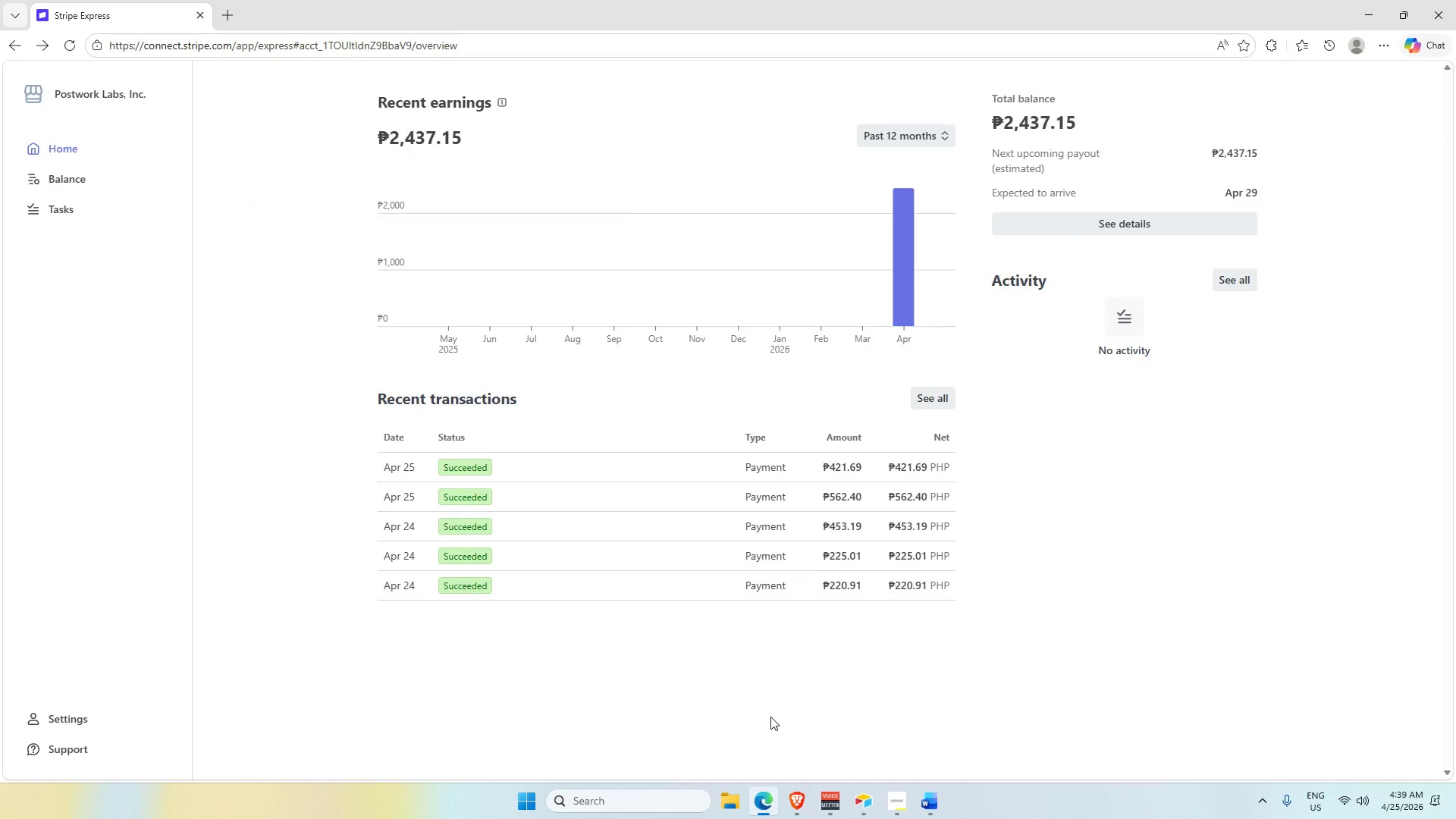 
left_click([858, 811])
 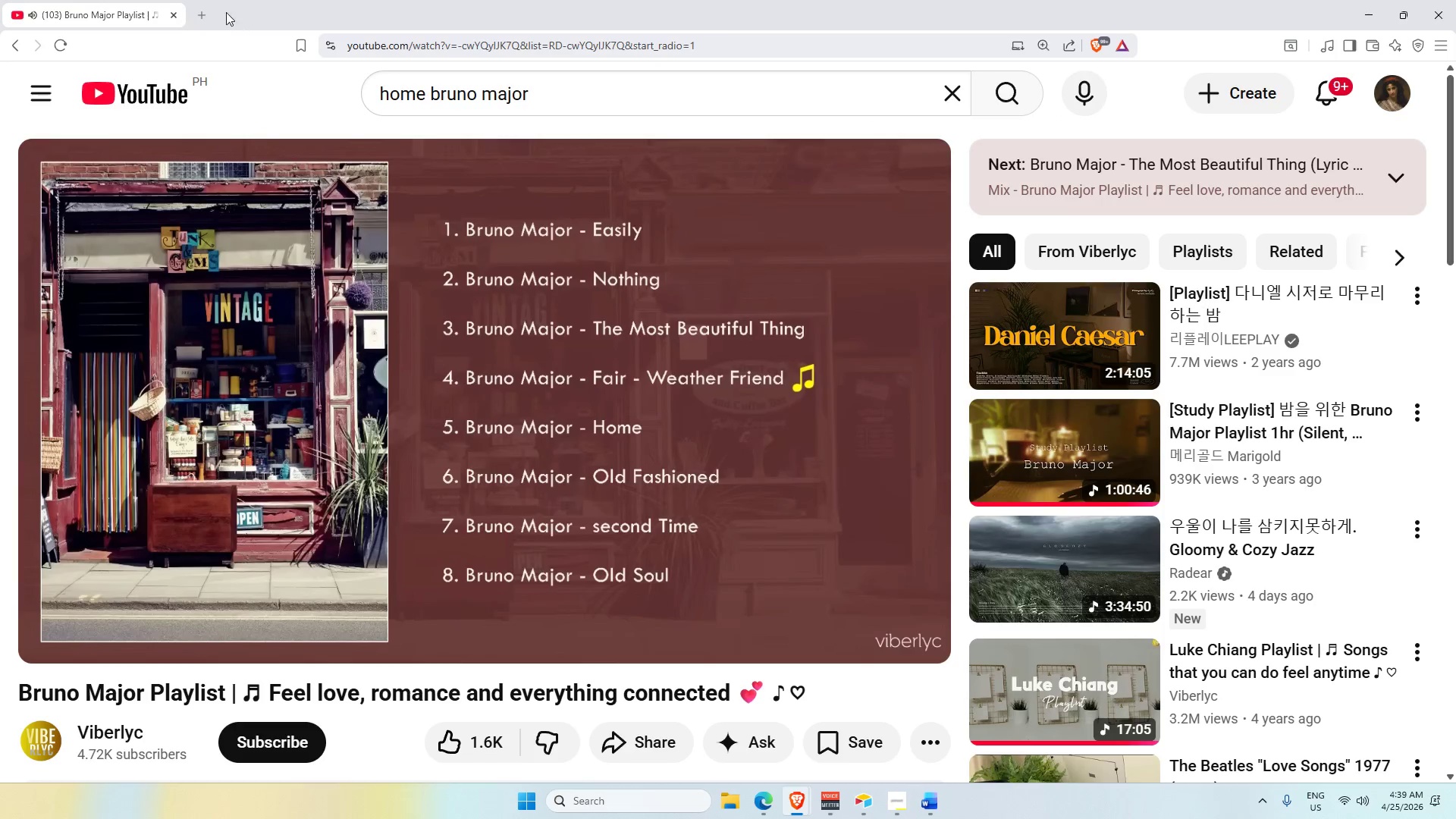 
left_click([61, 78])
 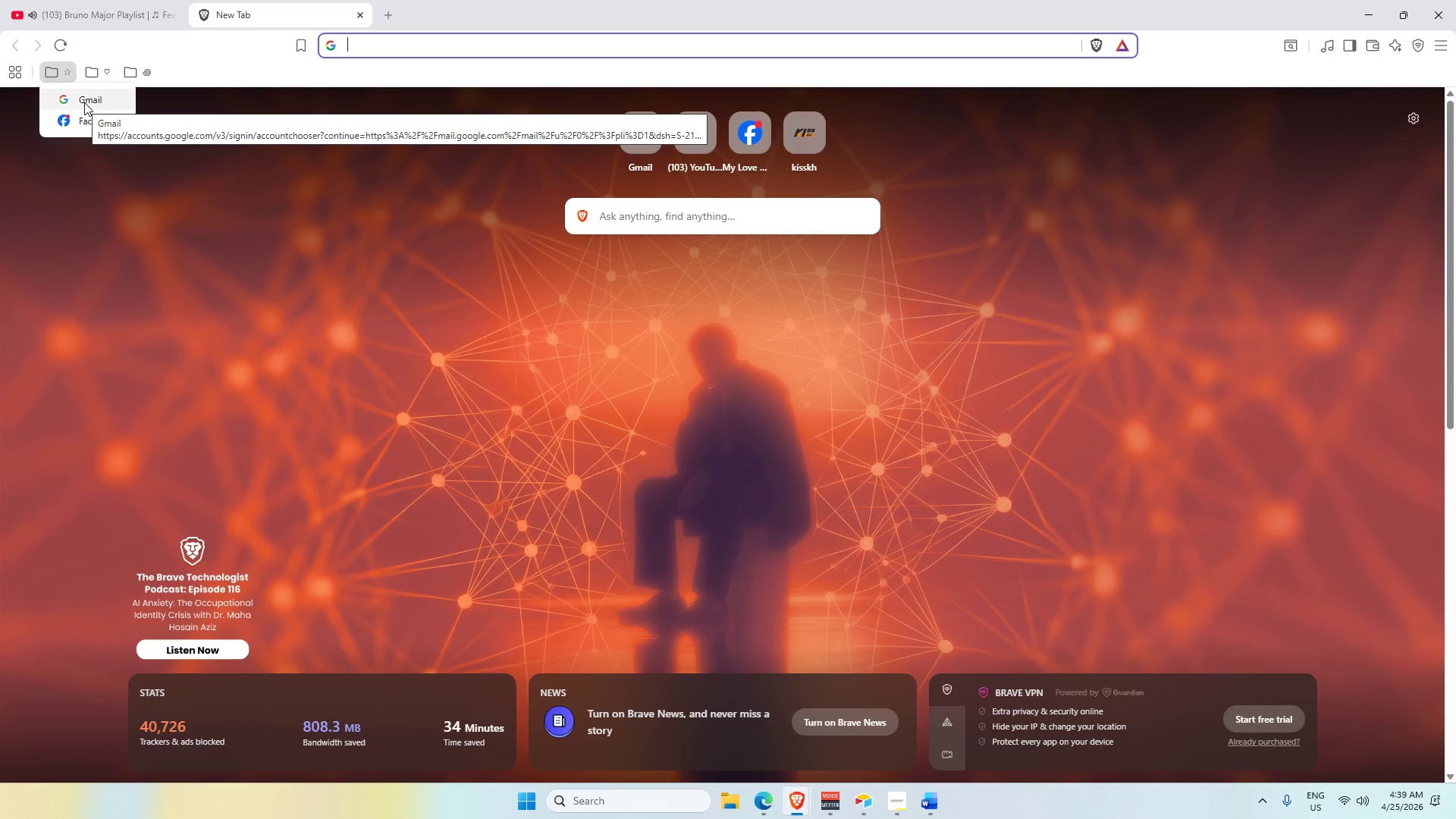 
left_click([84, 102])
 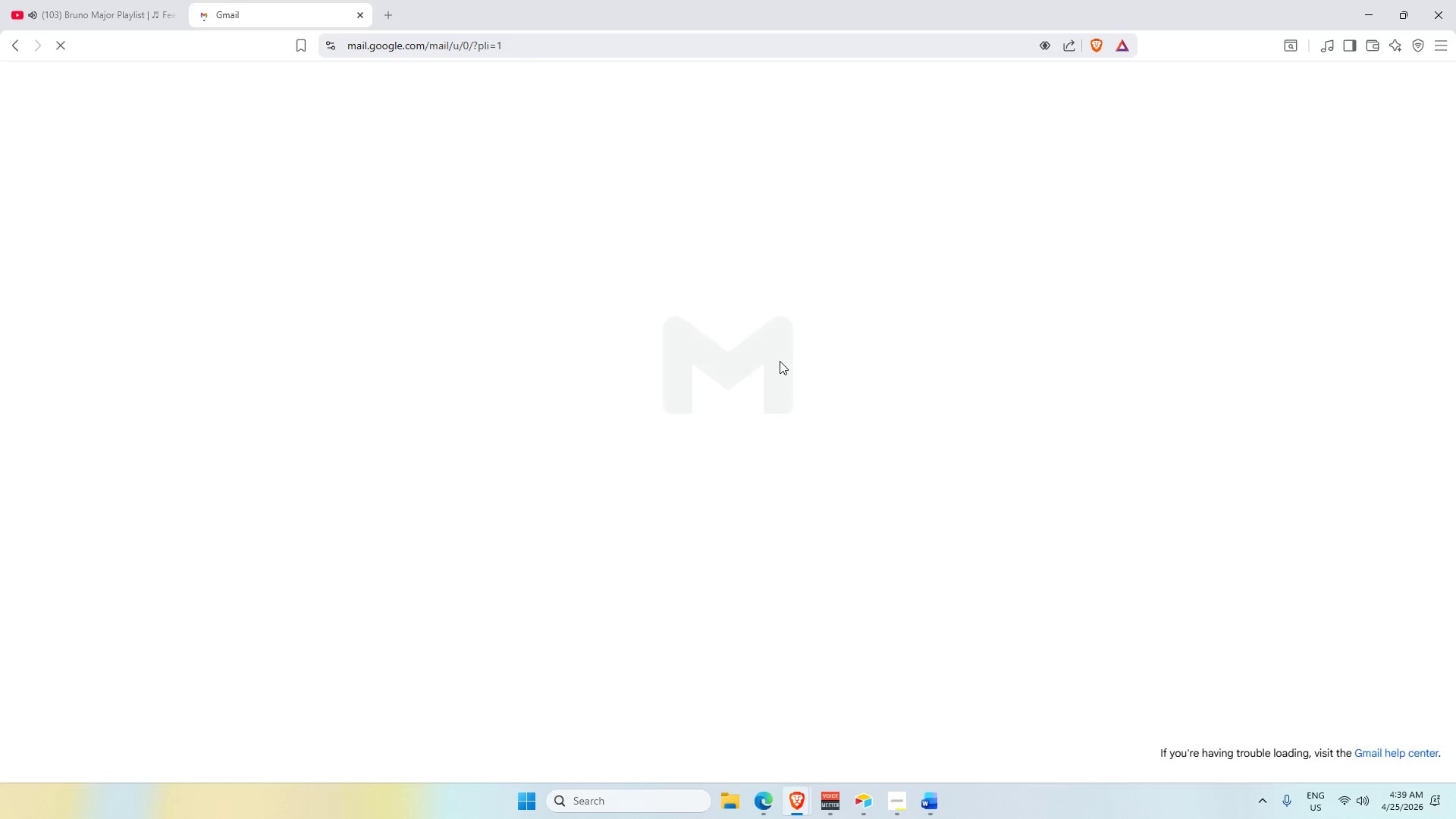 
scroll: coordinate [422, 208], scroll_direction: up, amount: 3.0
 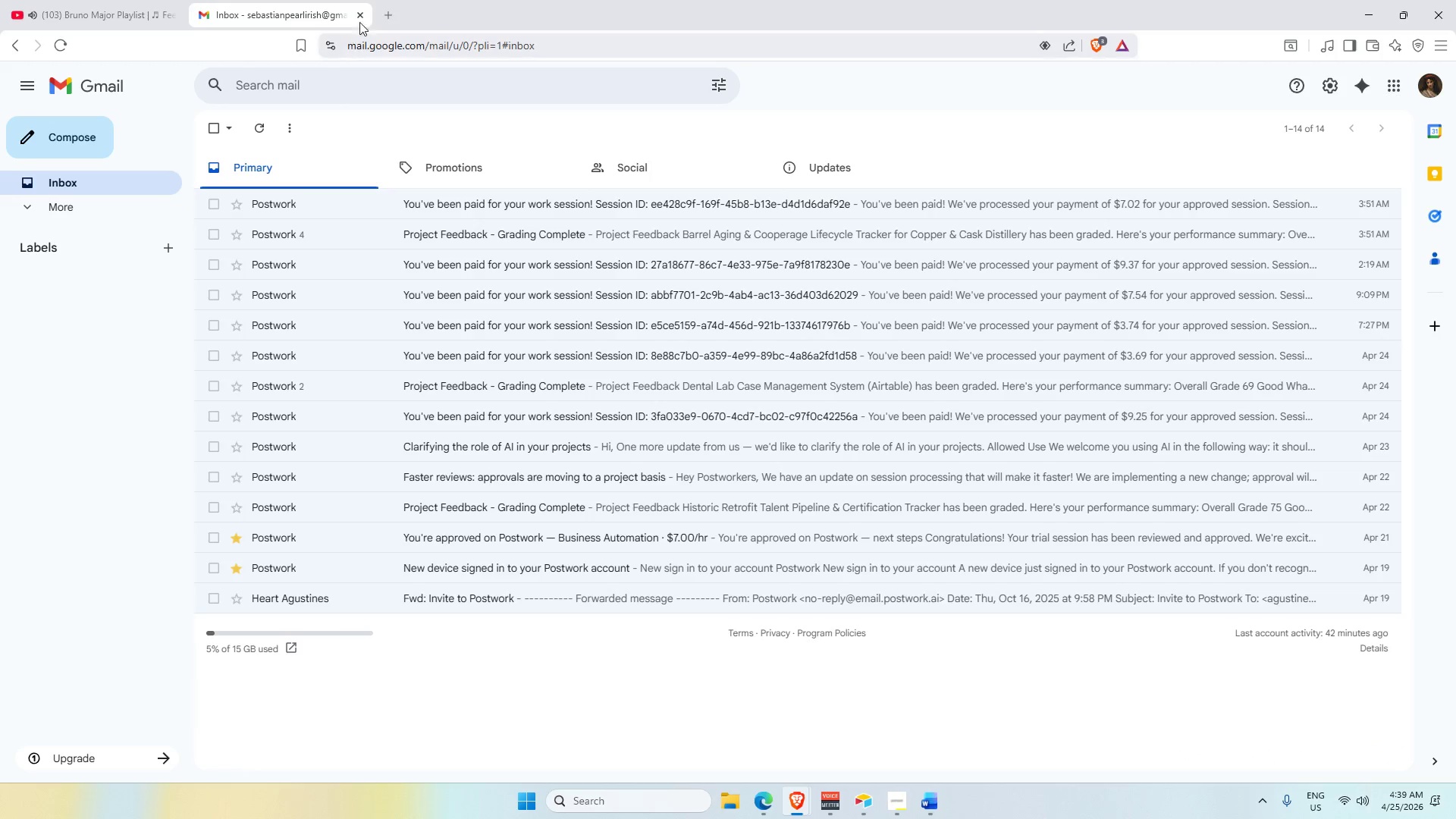 
left_click([362, 11])
 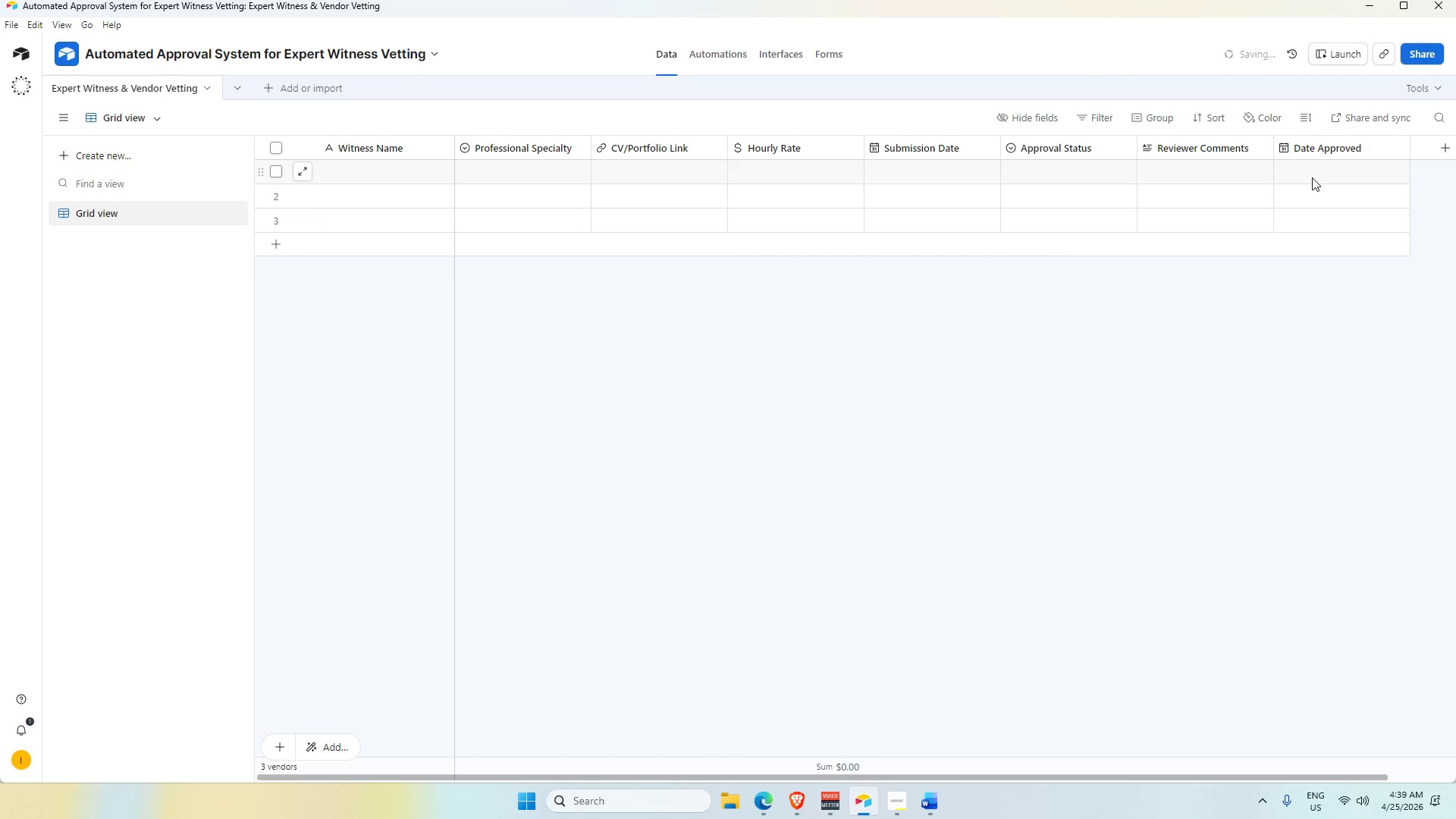 
wait(16.22)
 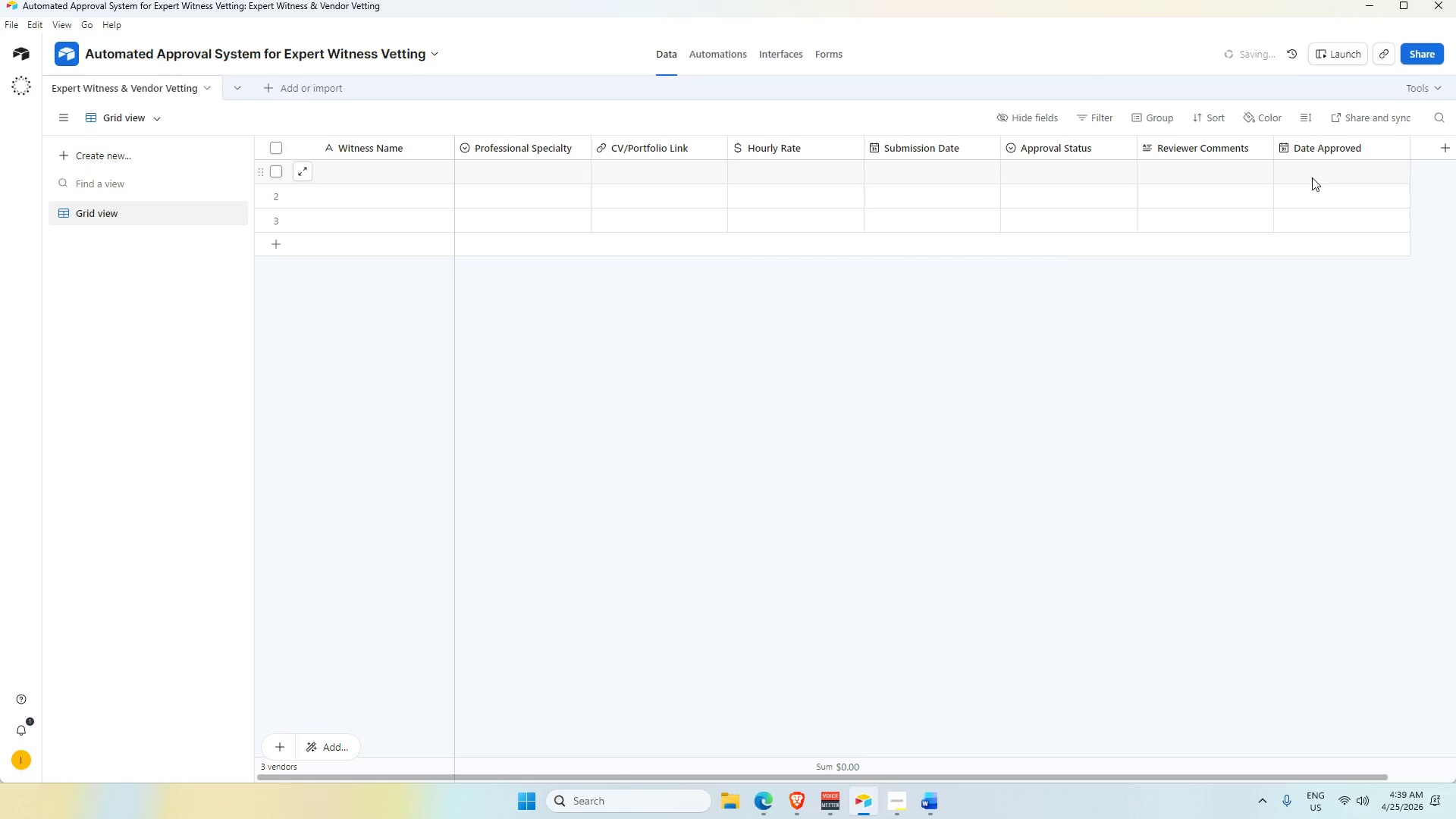 
left_click([351, 171])
 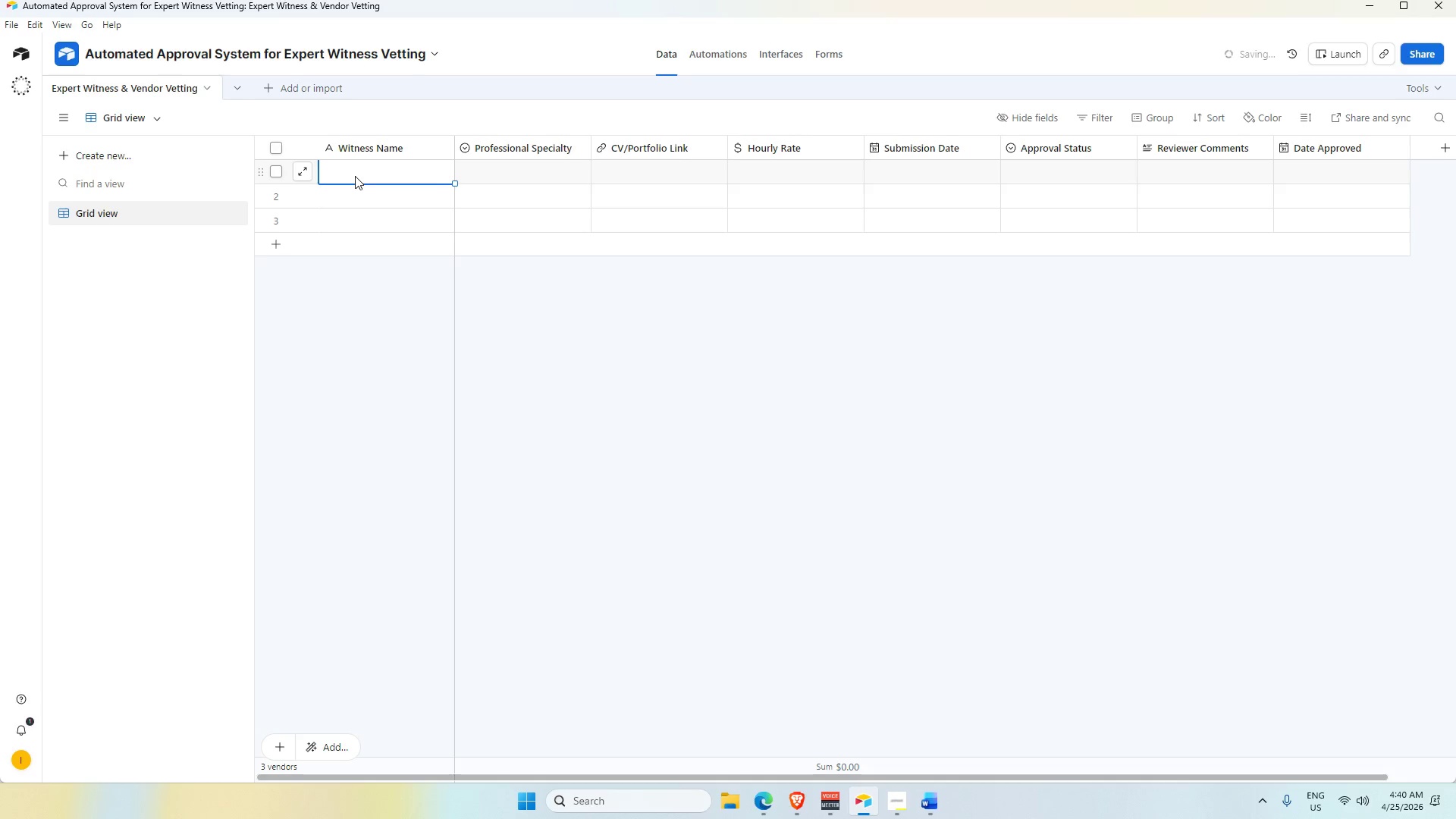 
wait(25.28)
 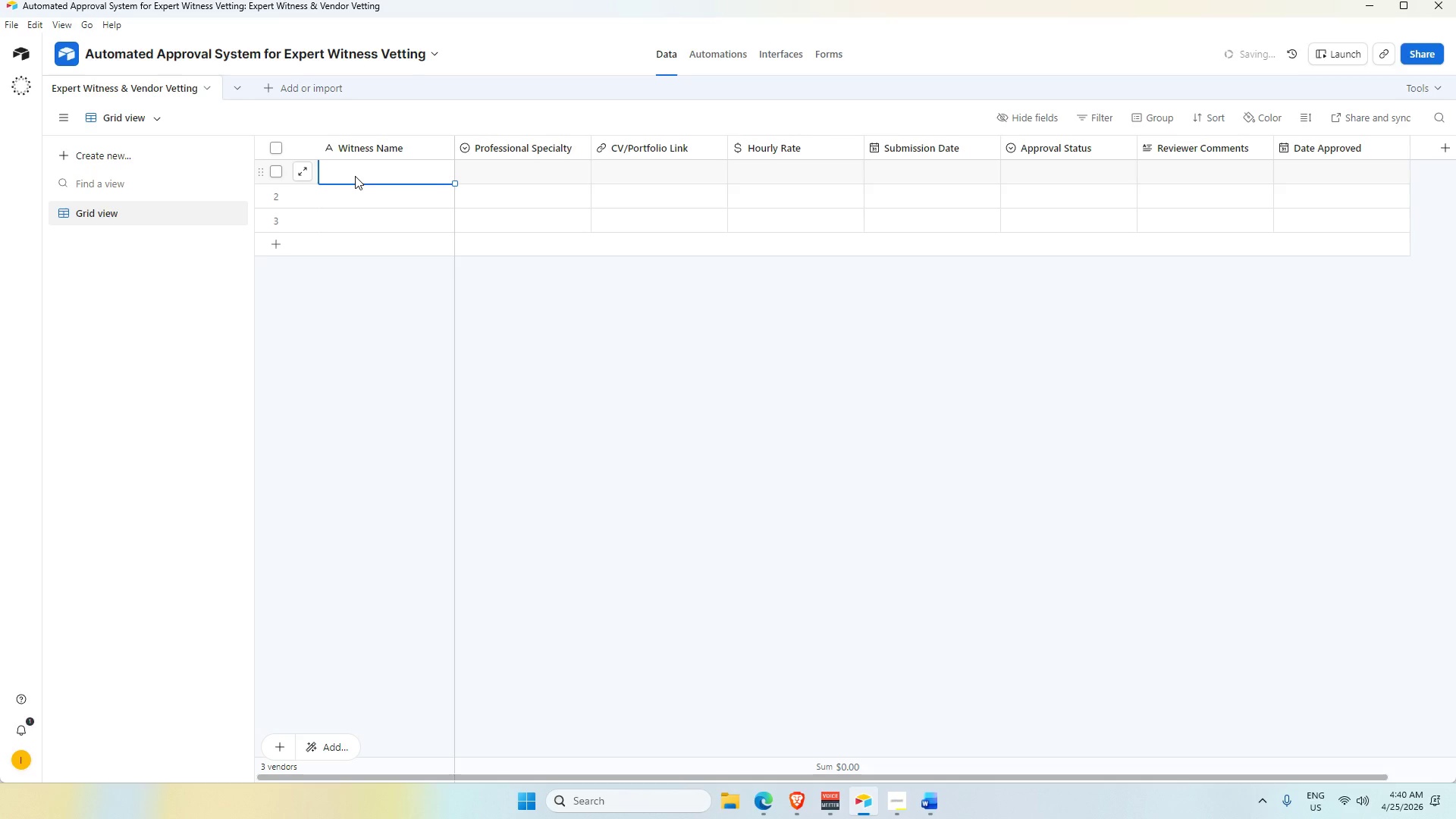 
type(Jh)
key(Backspace)
type(ohn Doe)
 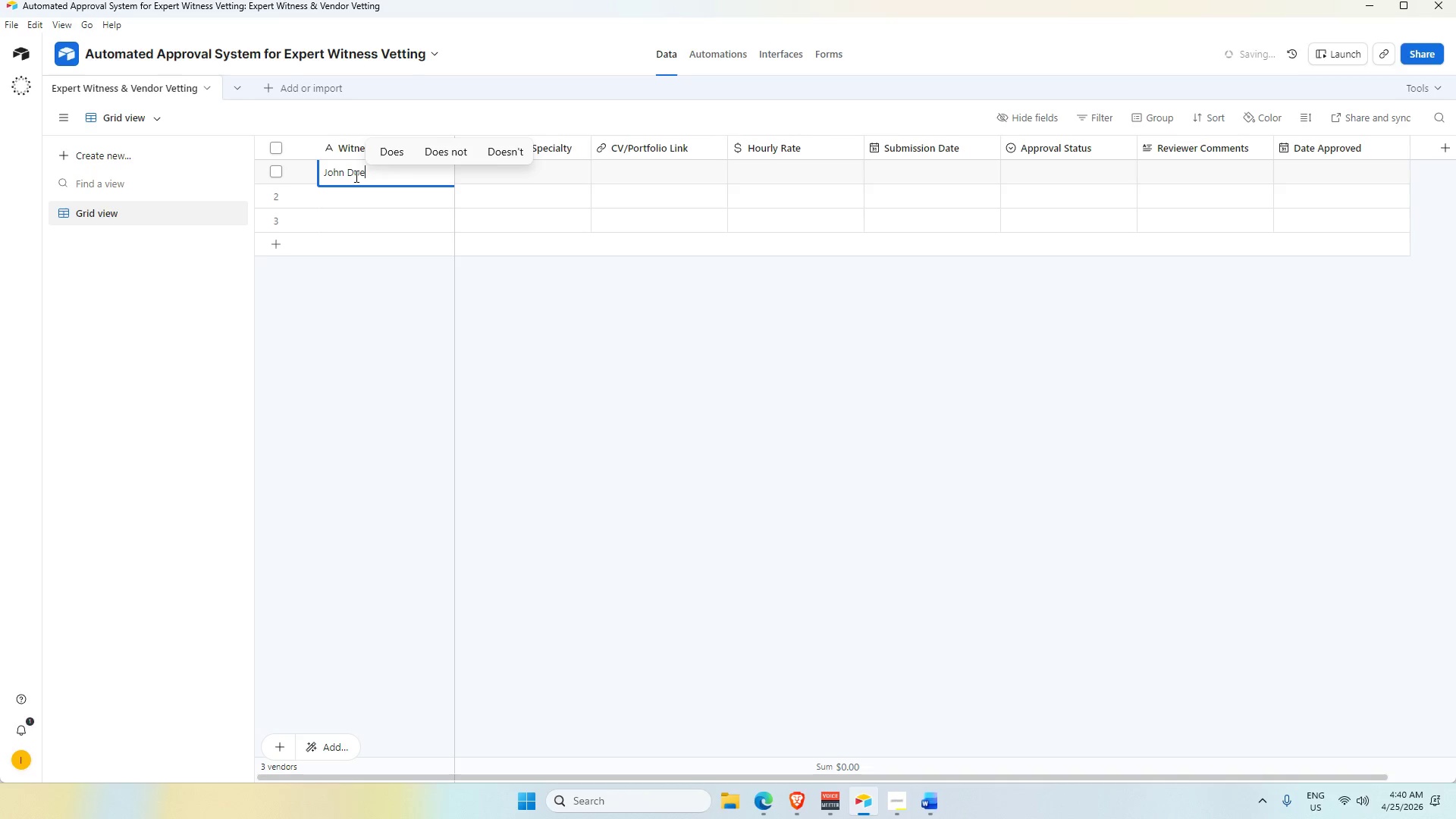 
left_click([540, 162])
 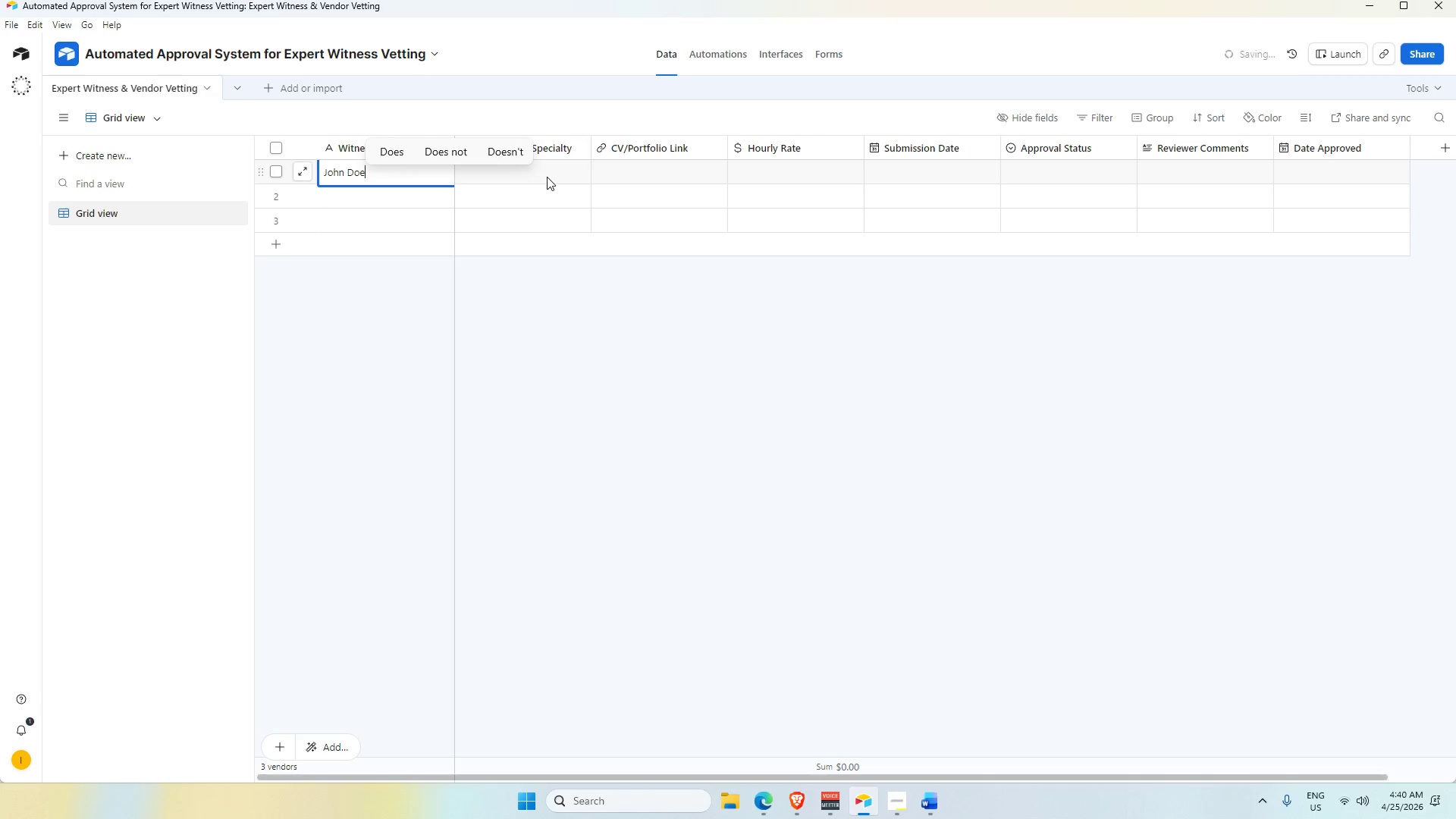 
left_click([547, 178])
 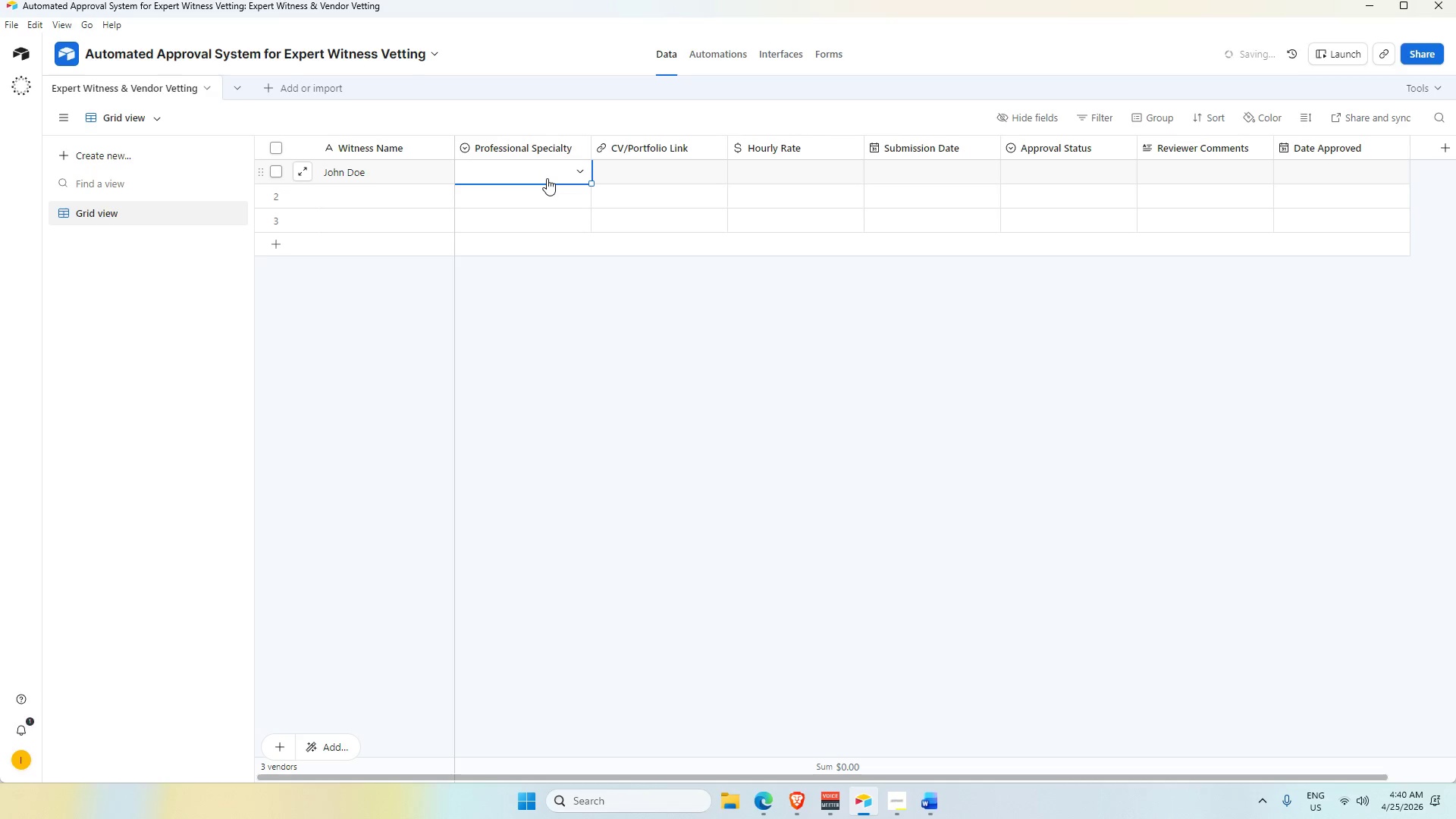 
left_click([547, 178])
 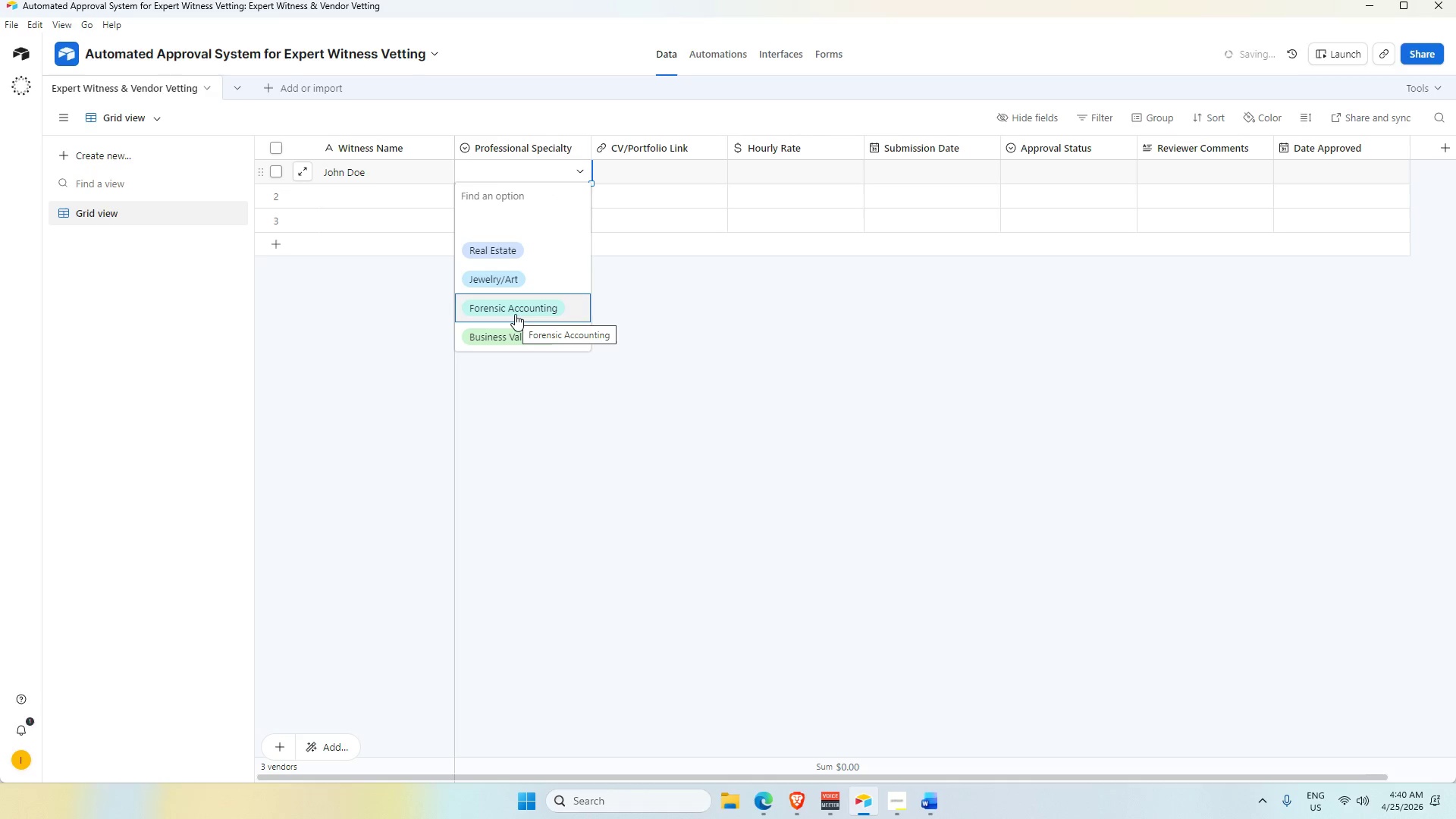 
left_click([515, 314])
 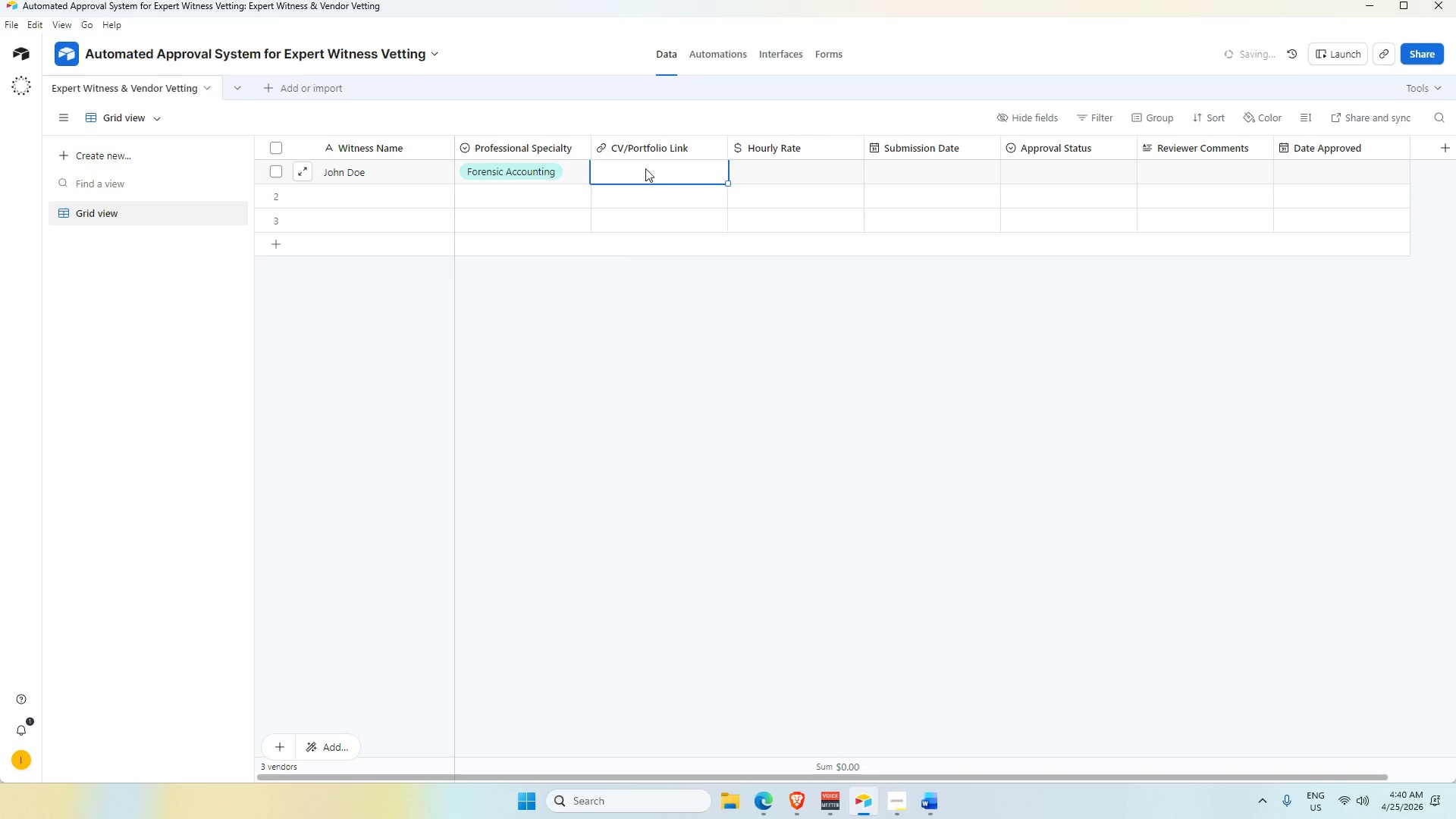 
double_click([645, 168])
 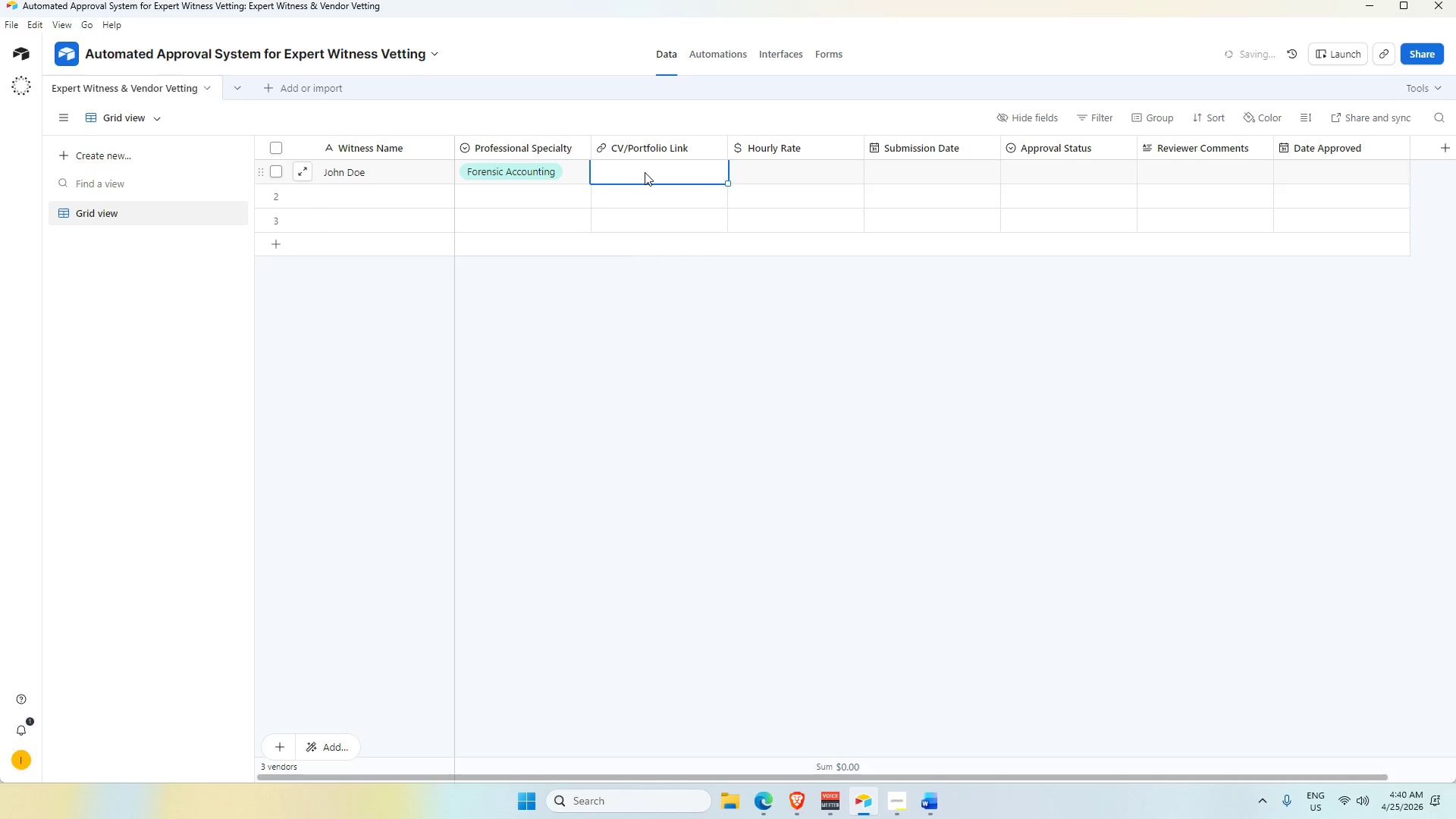 
type(hh)
key(Backspace)
type(ttps)
 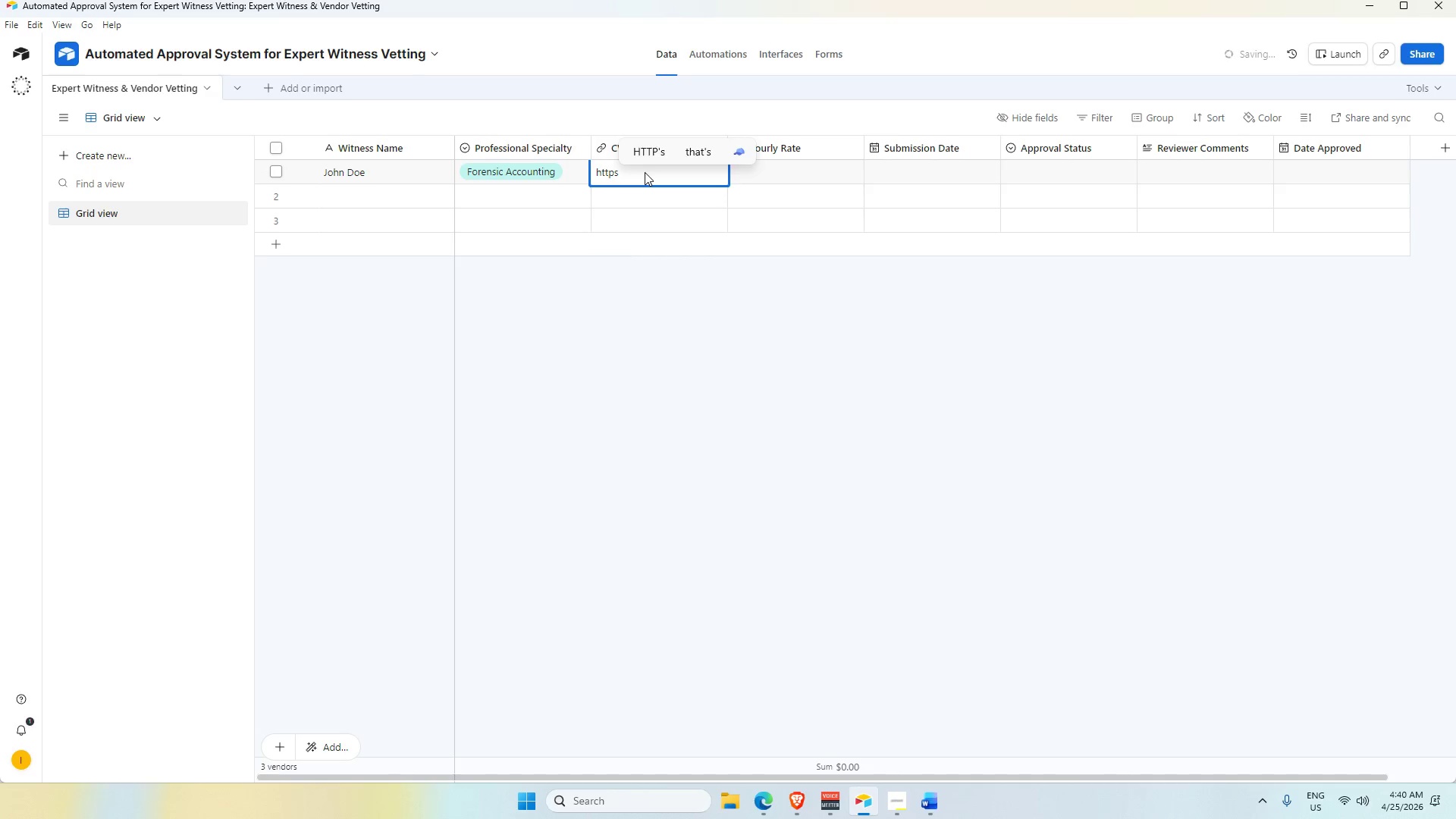 
type(://cvlink)
 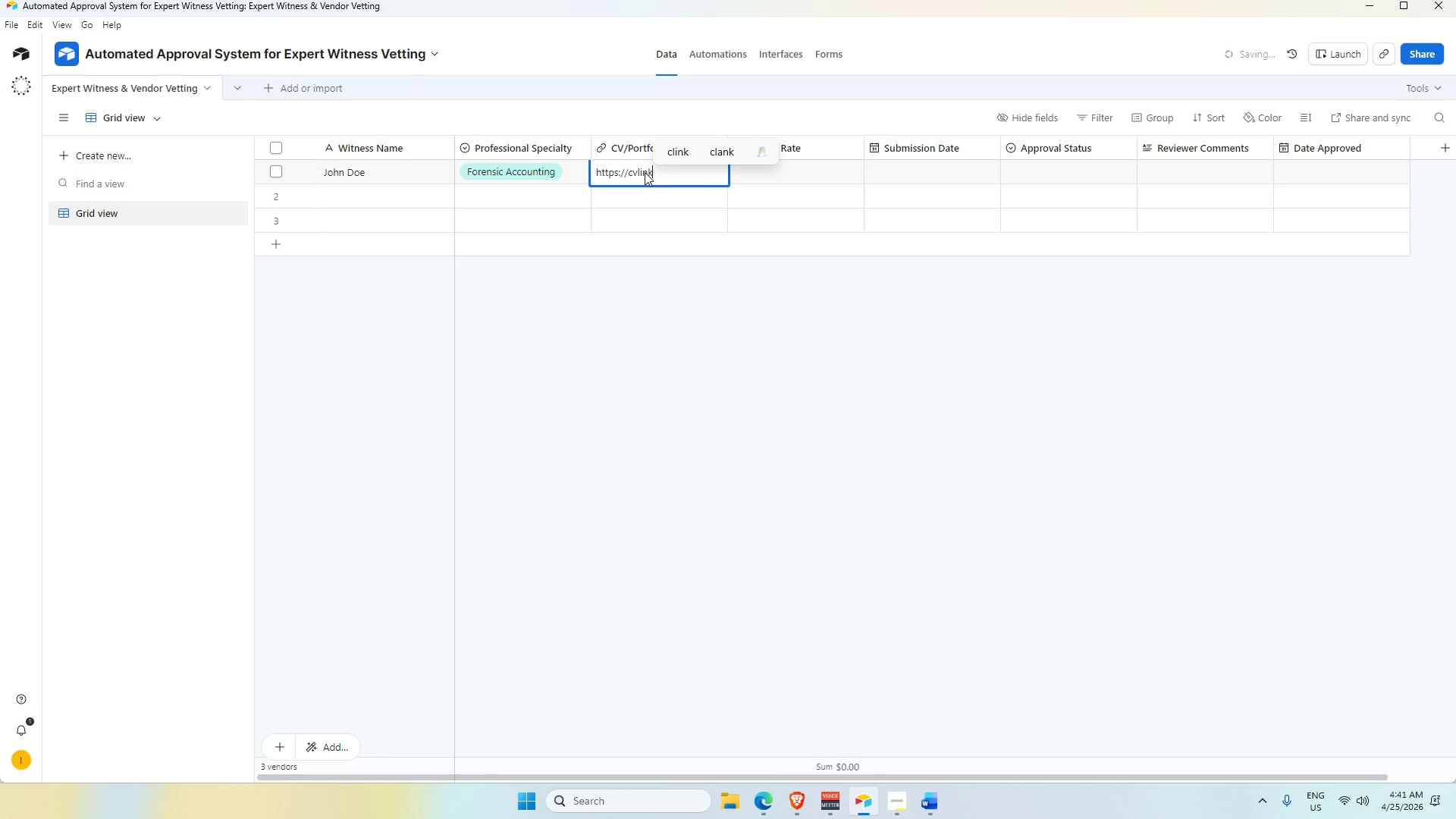 
type(.com/)
 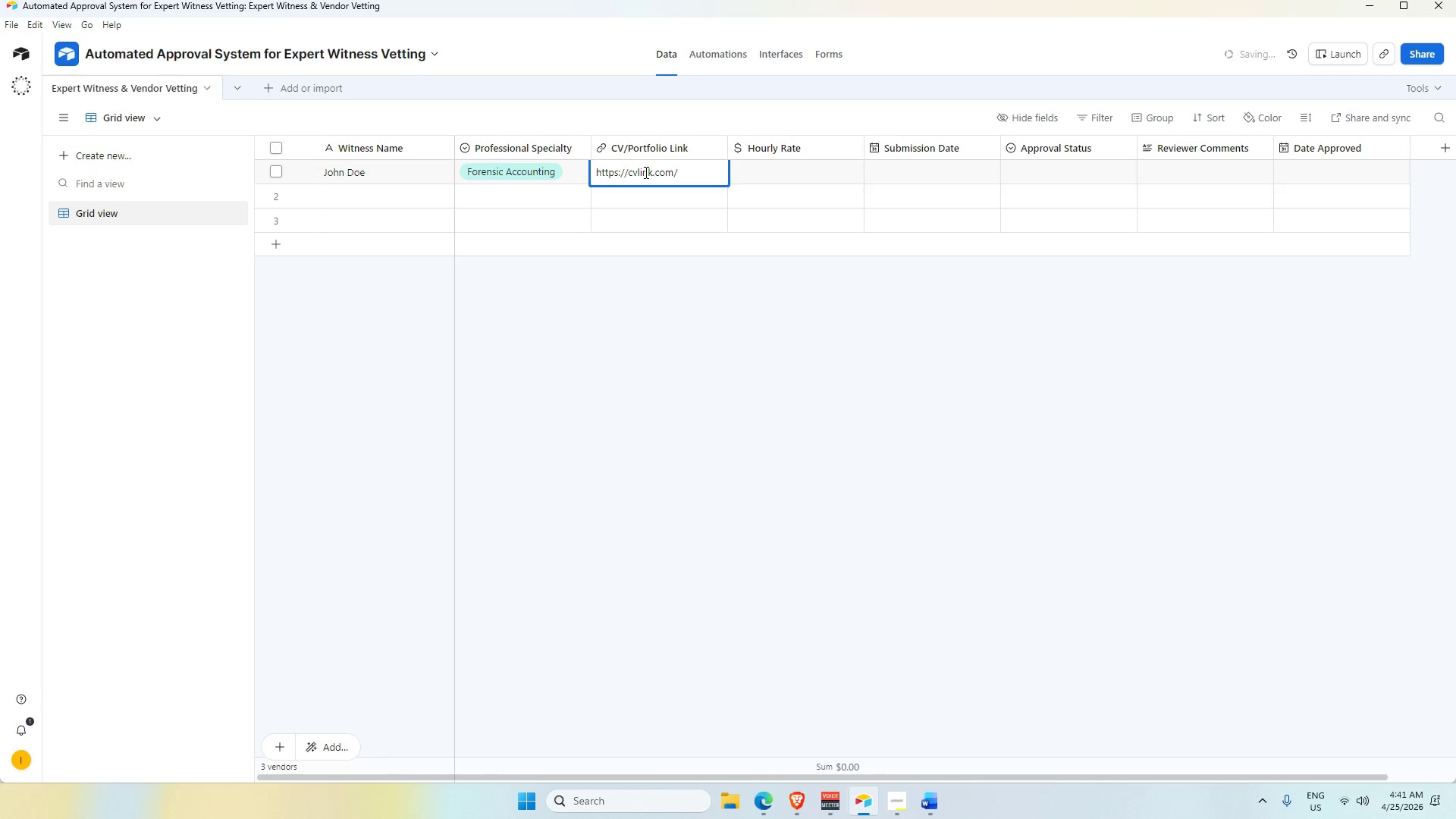 
type(johndoe)
 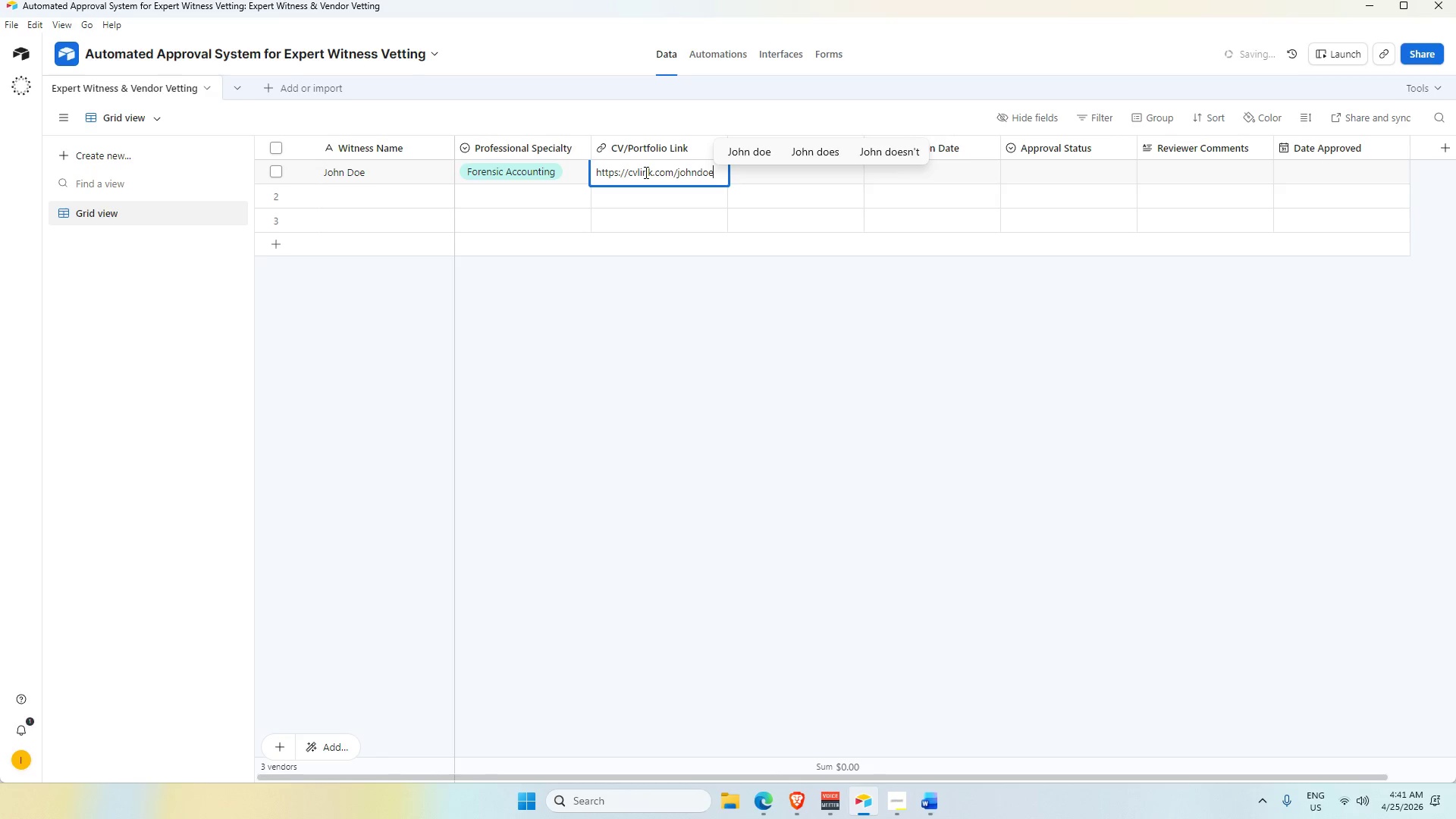 
wait(12.77)
 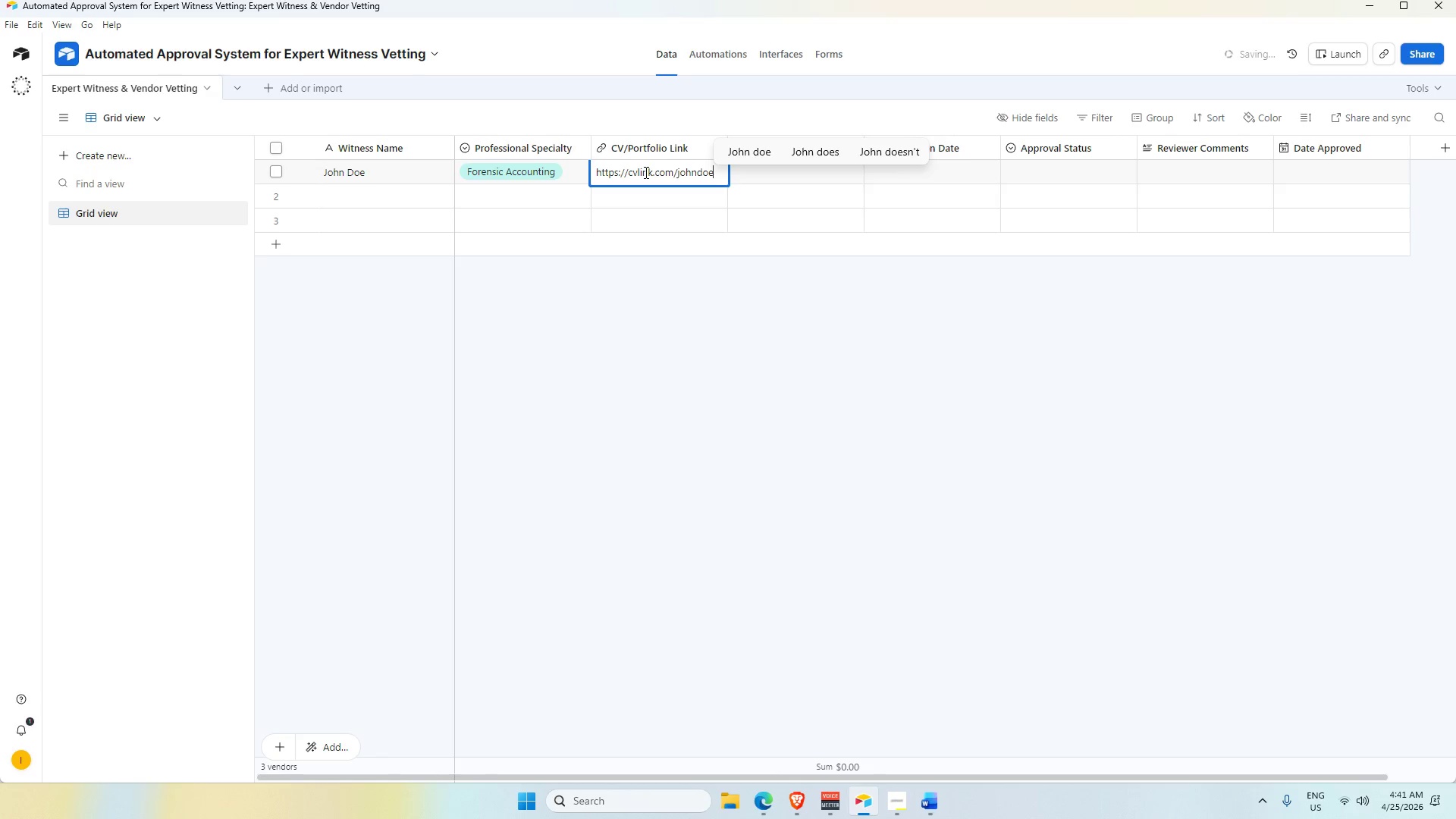 
left_click([719, 171])
 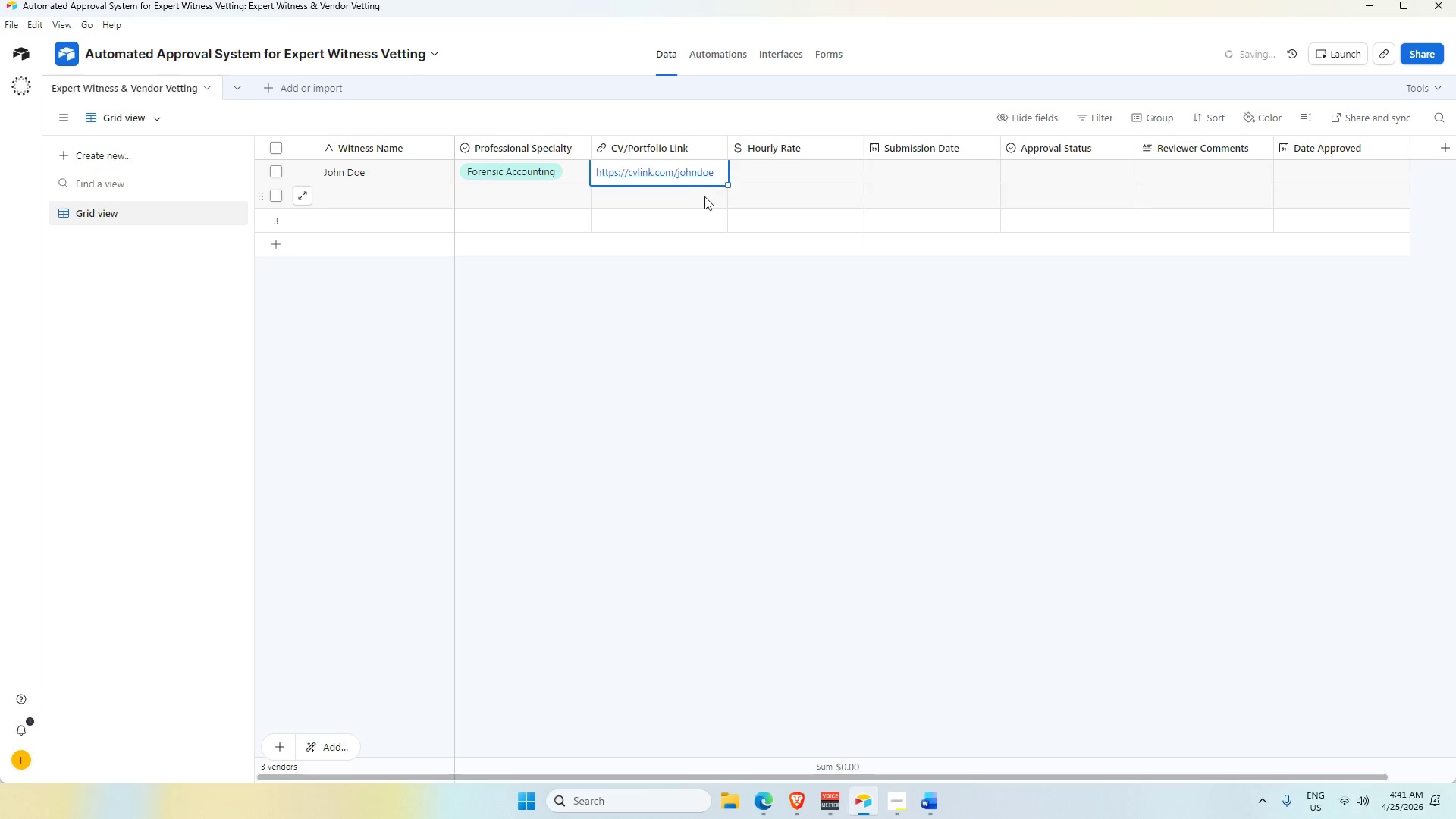 
left_click([702, 197])
 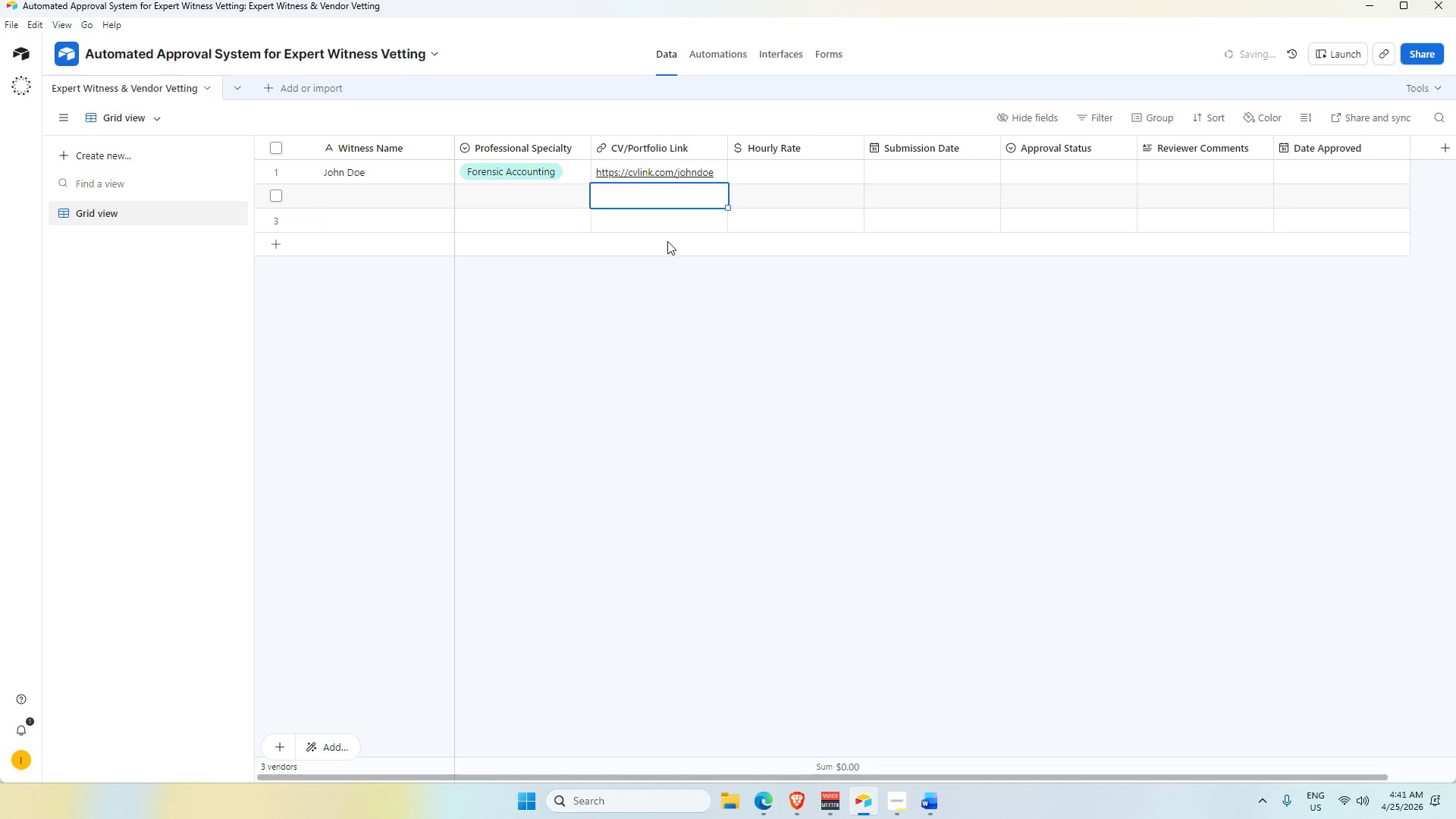 
wait(9.36)
 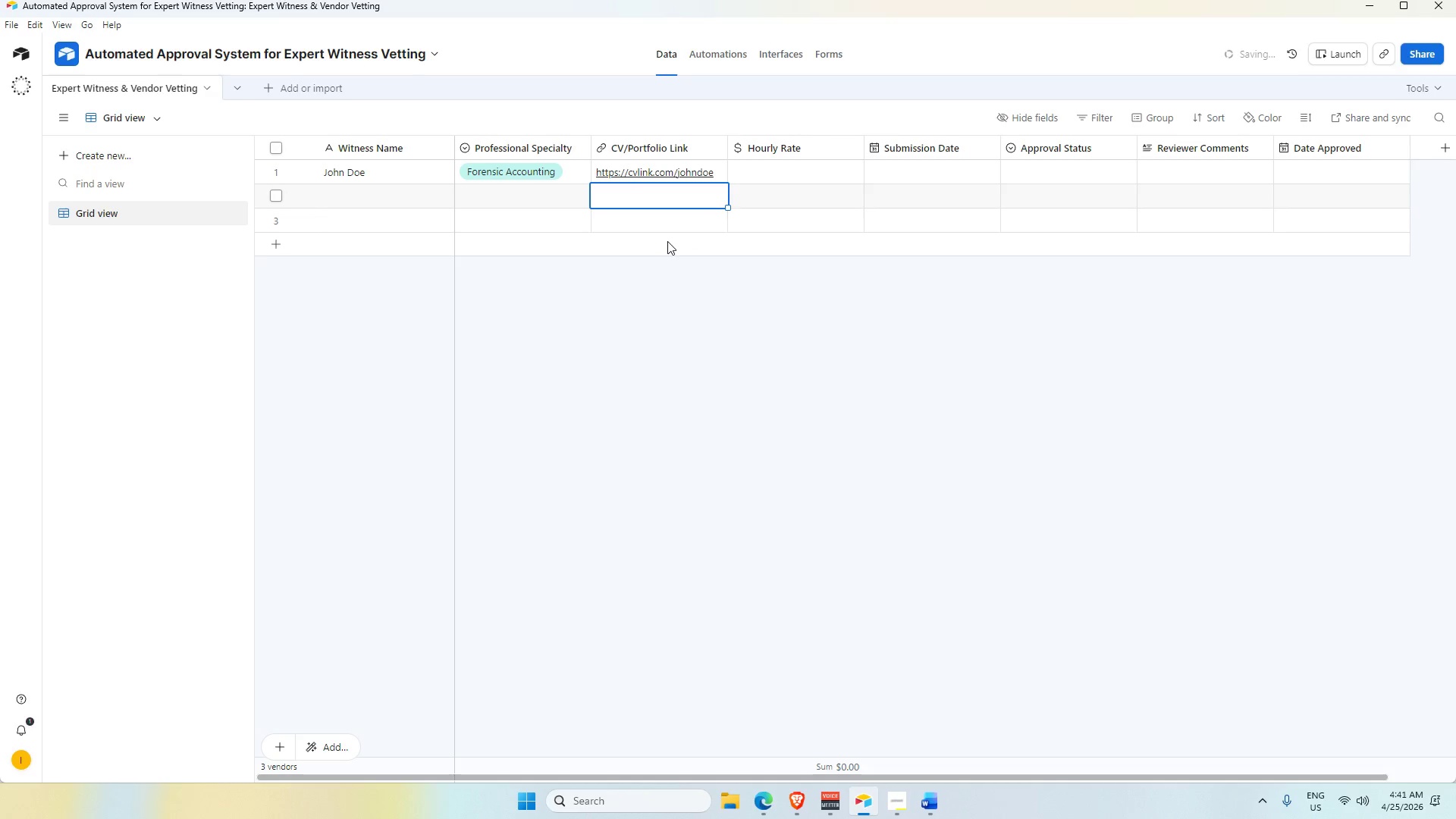 
type(https://portfolio.com/)
 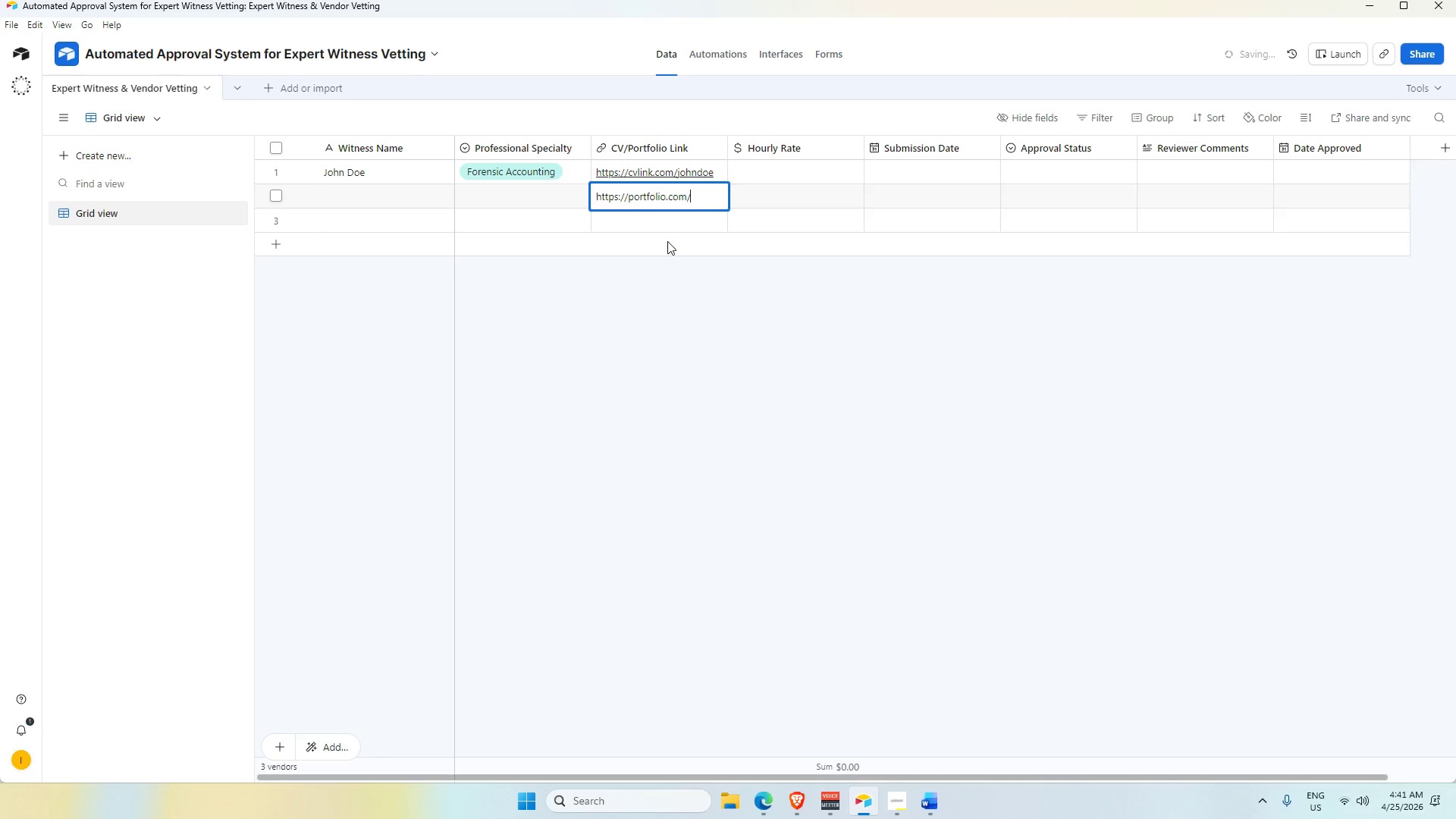 
wait(5.12)
 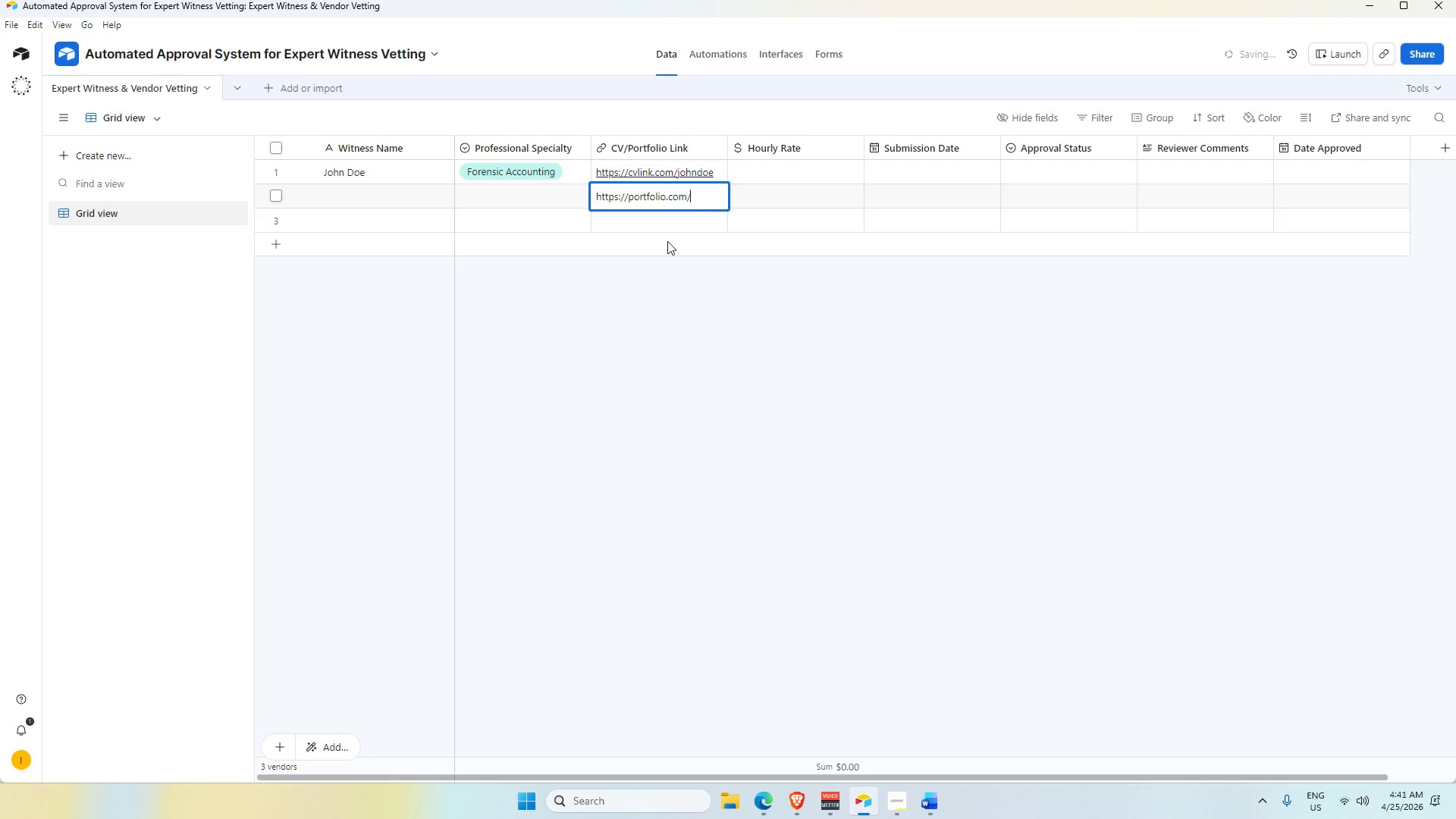 
type(J)
key(Backspace)
type(janesmth)
 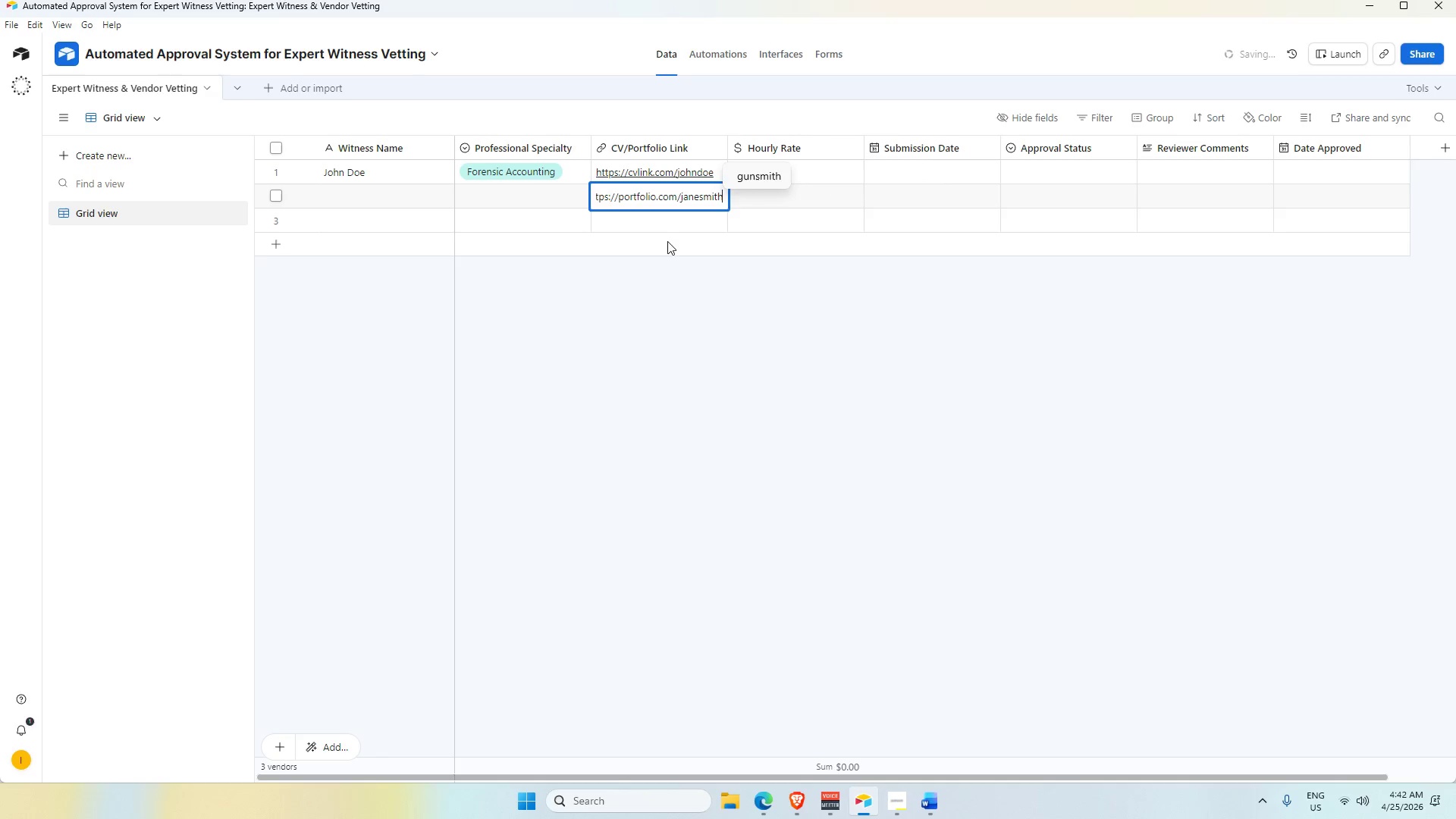 
hold_key(key=I, duration=0.33)
 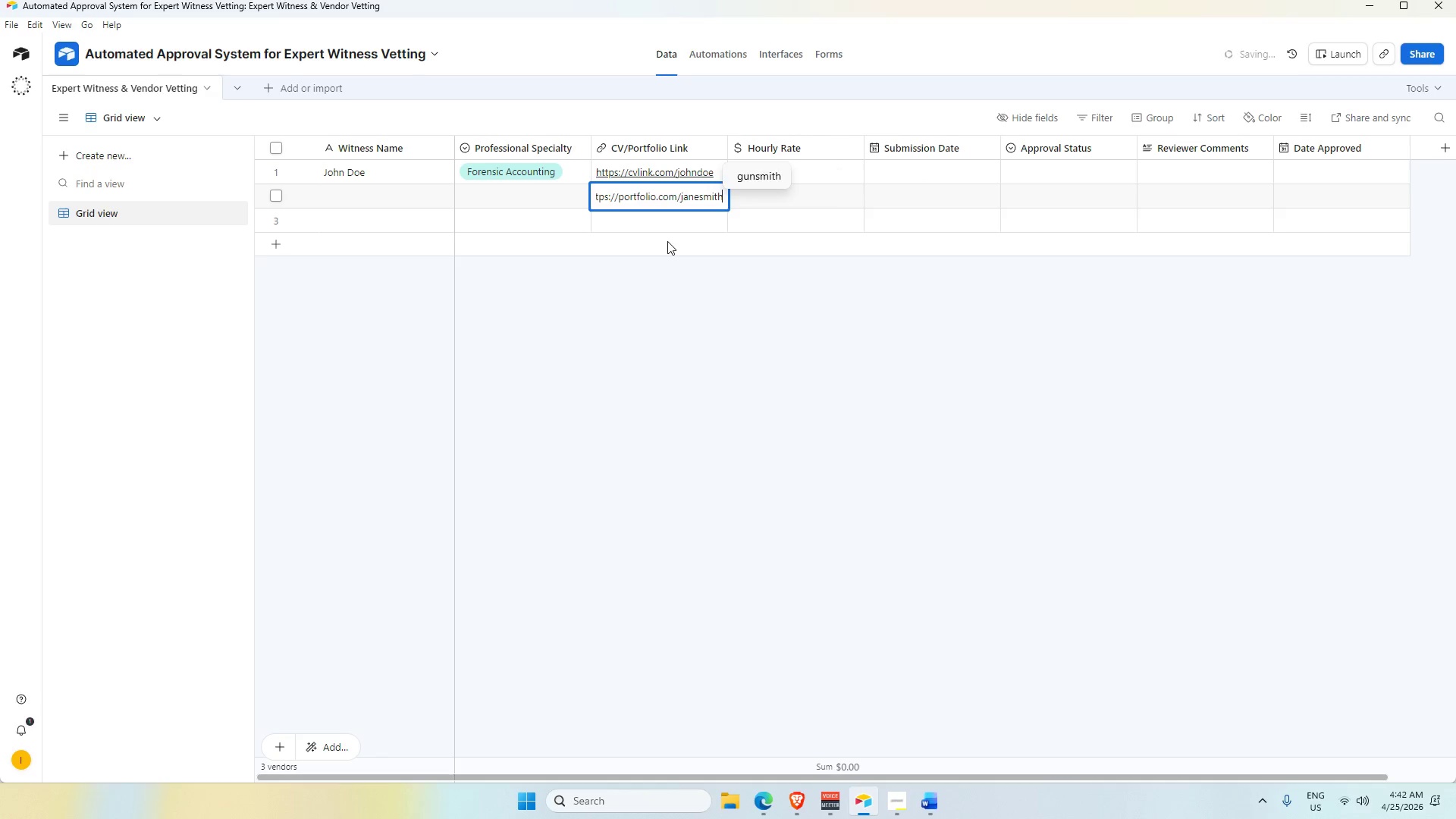 
scroll: coordinate [747, 226], scroll_direction: up, amount: 3.0
 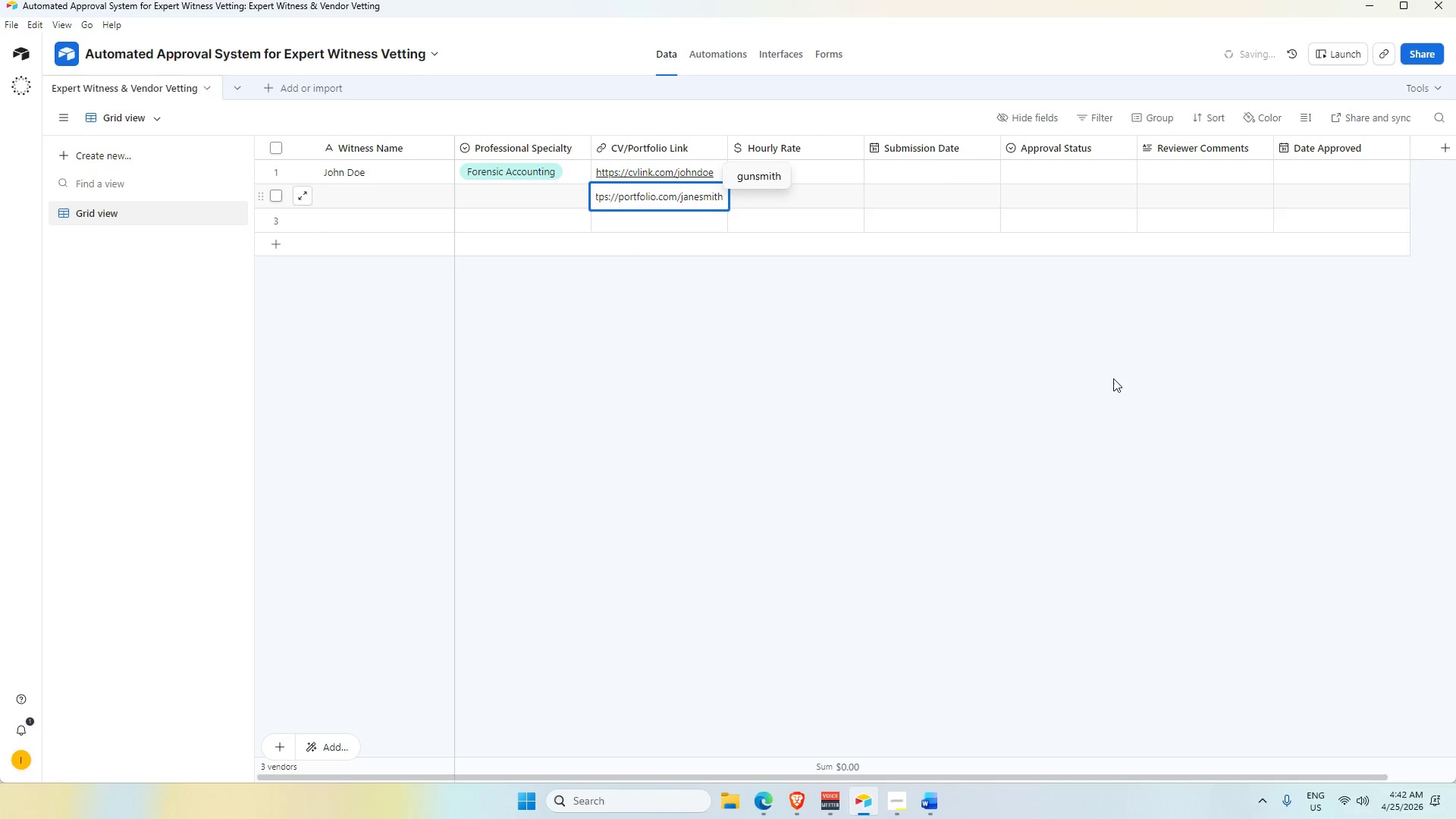 
left_click([914, 500])
 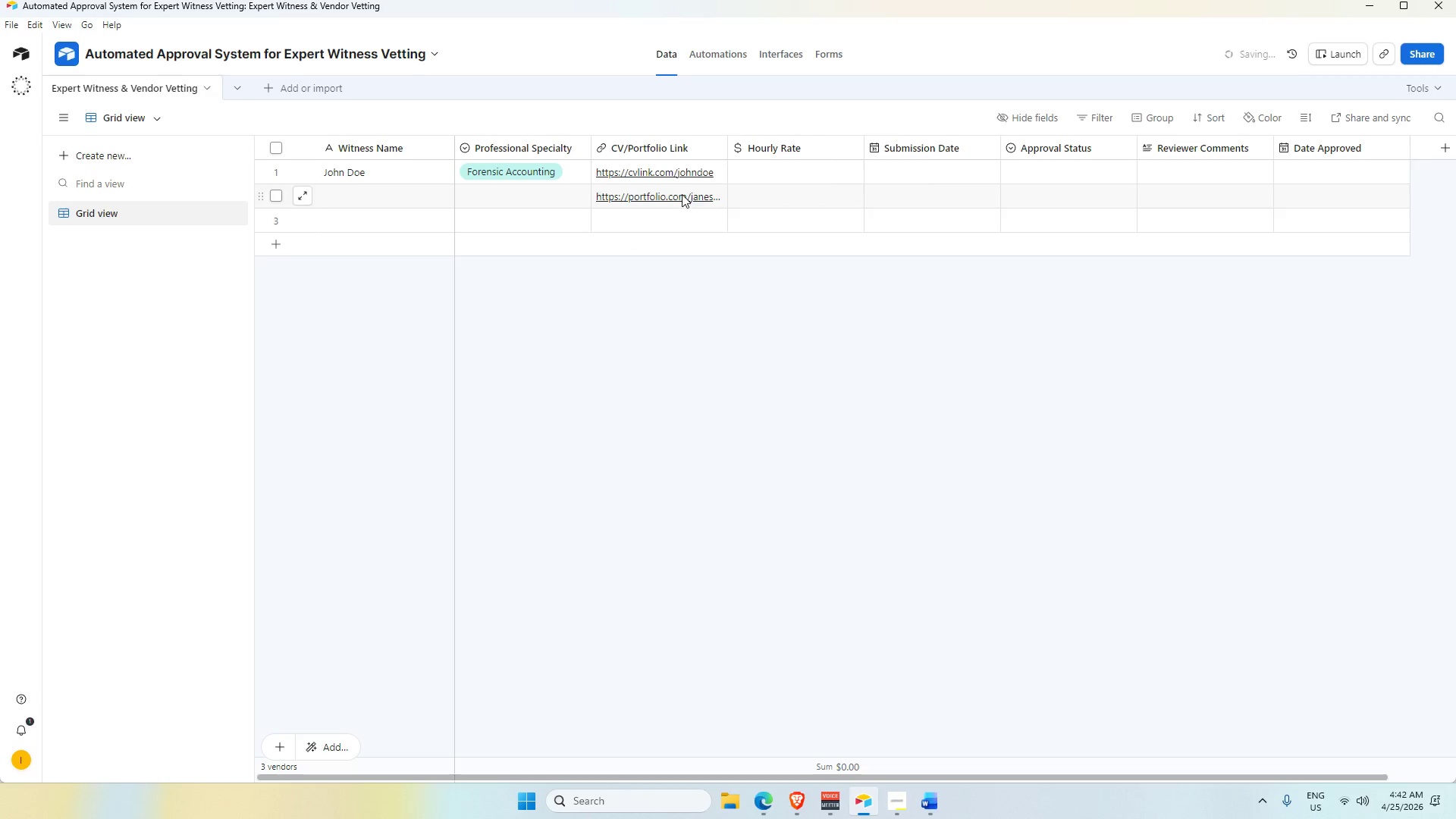 
left_click([682, 194])
 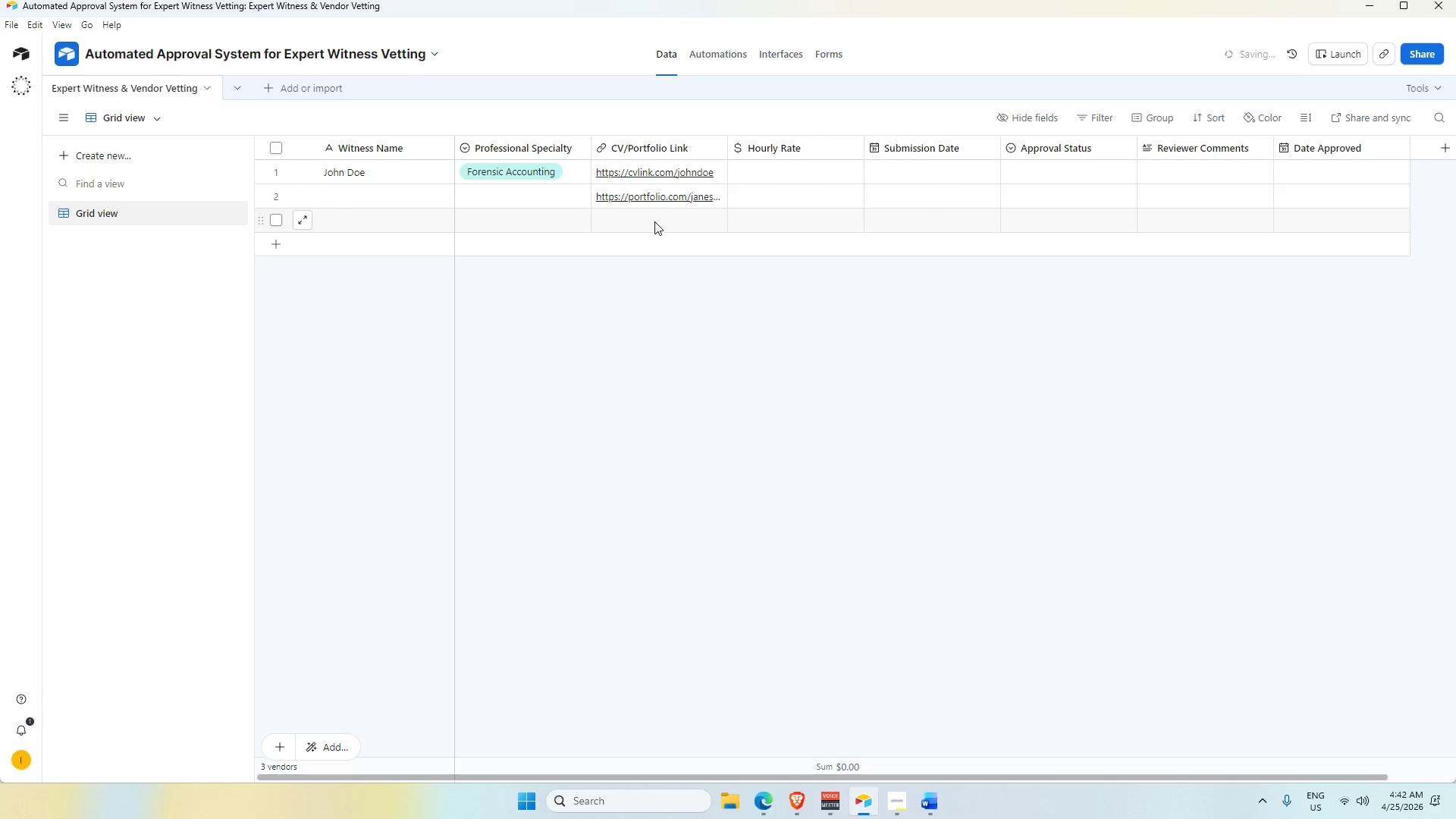 
left_click([415, 189])
 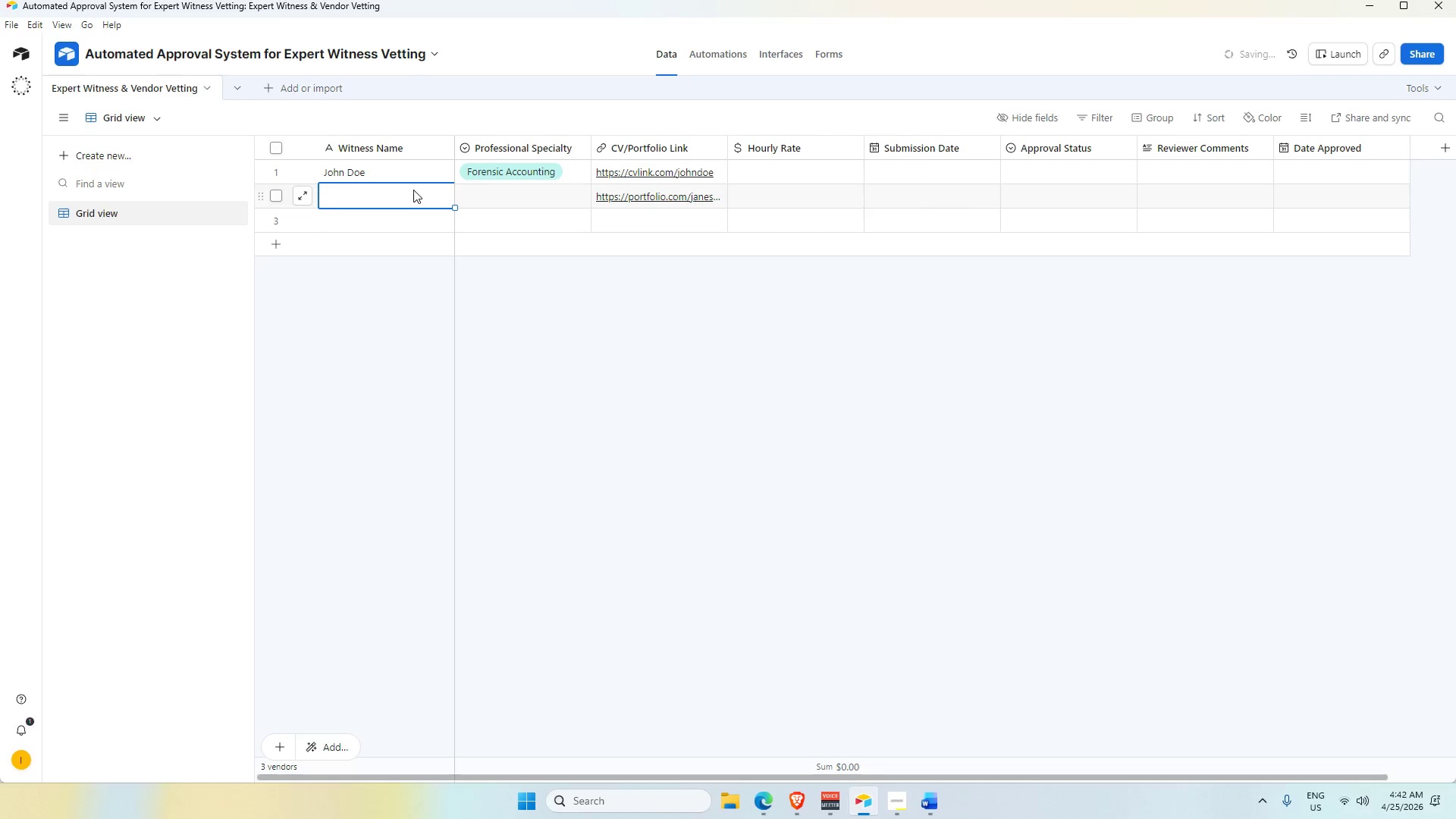 
type(Jane Smith)
 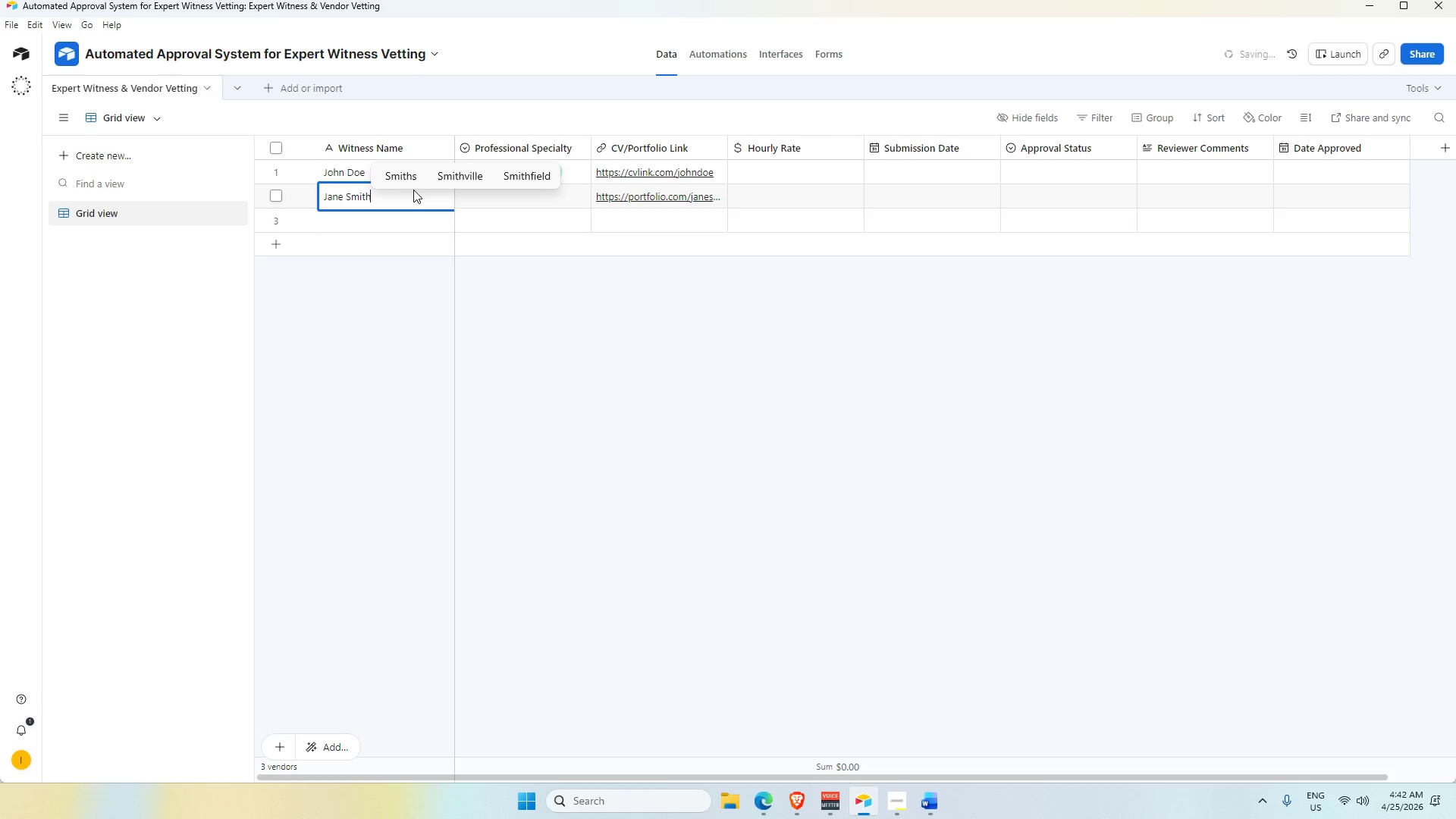 
left_click([577, 490])
 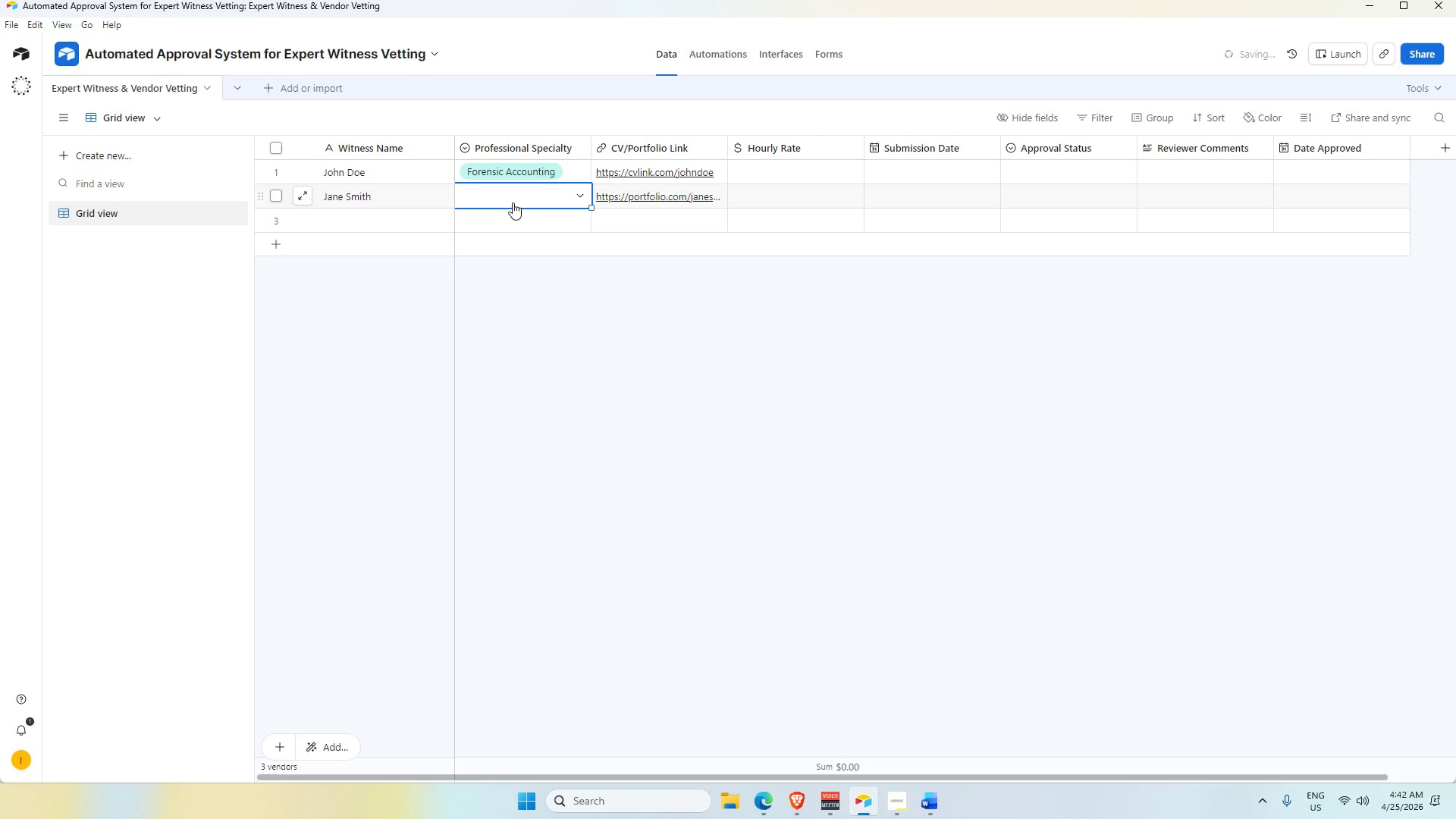 
double_click([513, 202])
 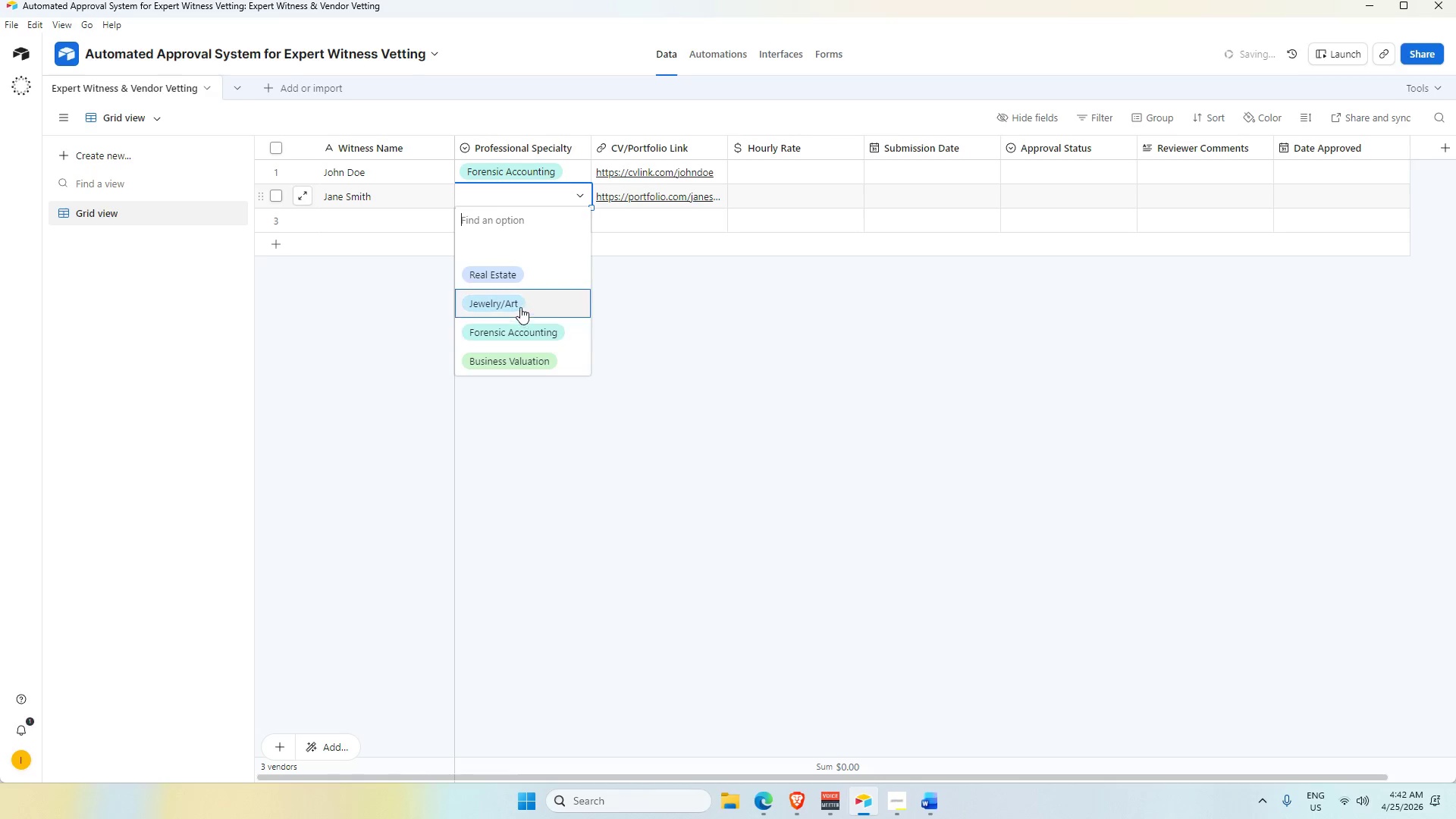 
scroll: coordinate [529, 290], scroll_direction: down, amount: 3.0
 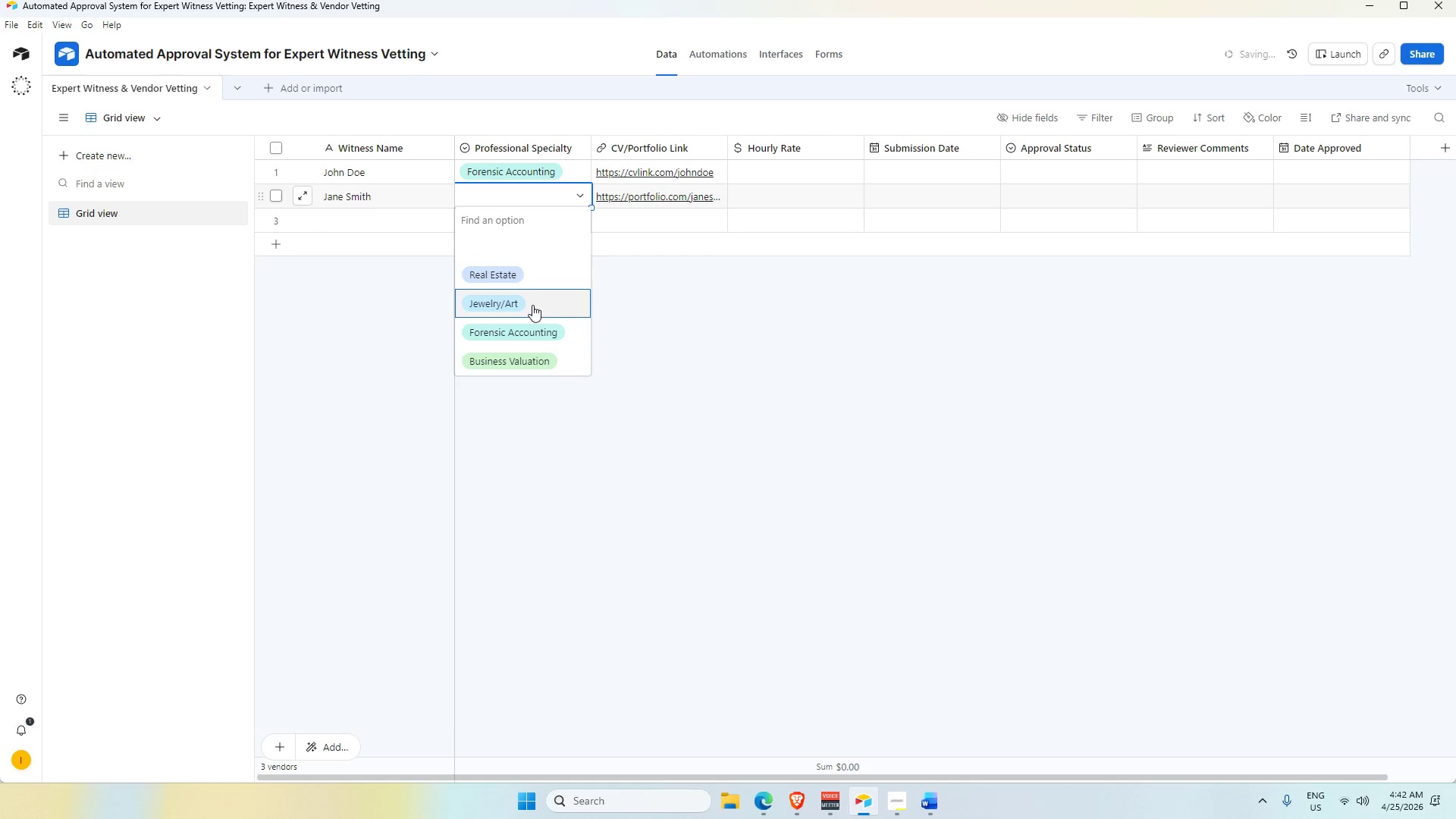 
left_click([532, 305])
 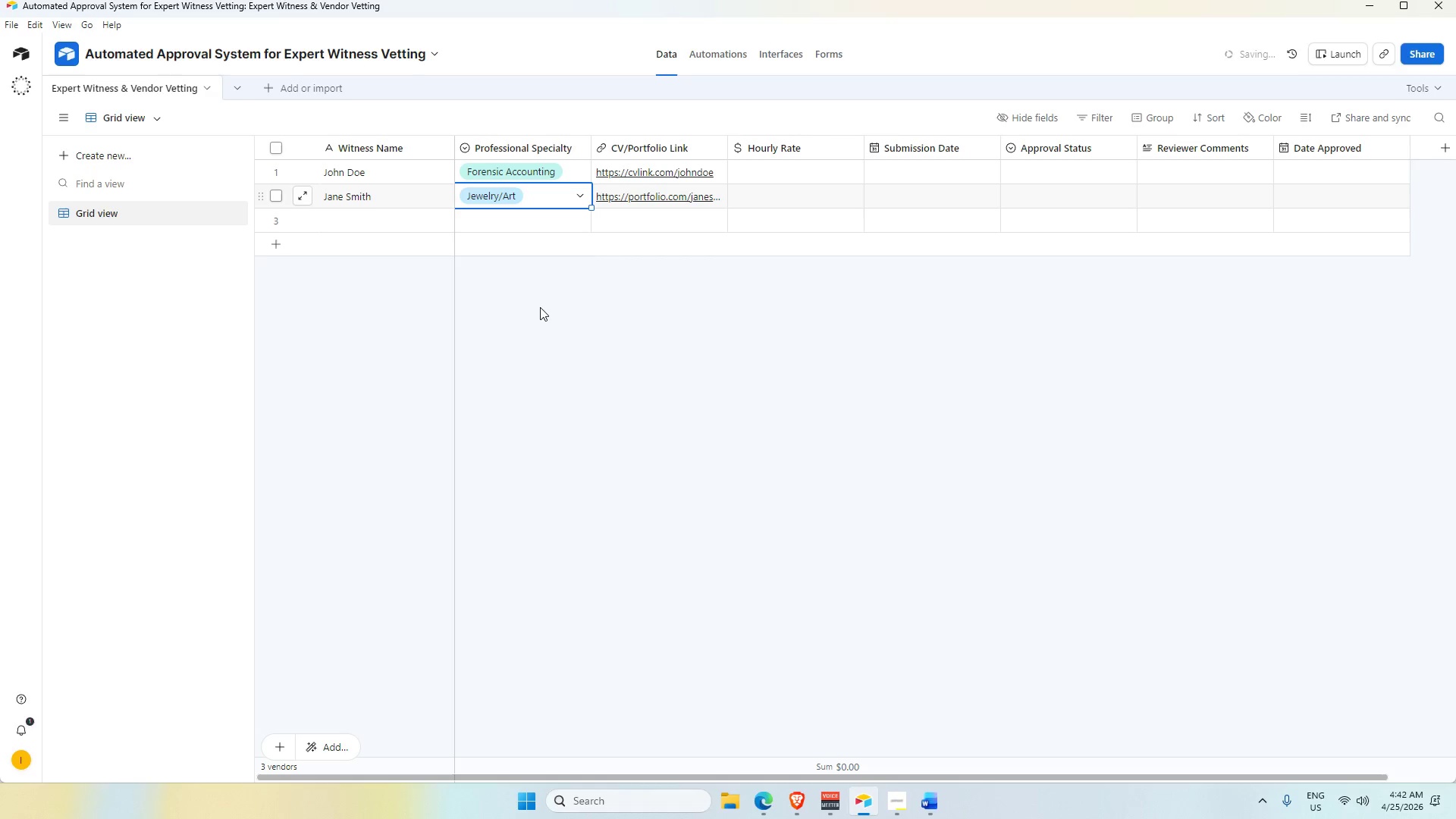 
left_click([598, 318])
 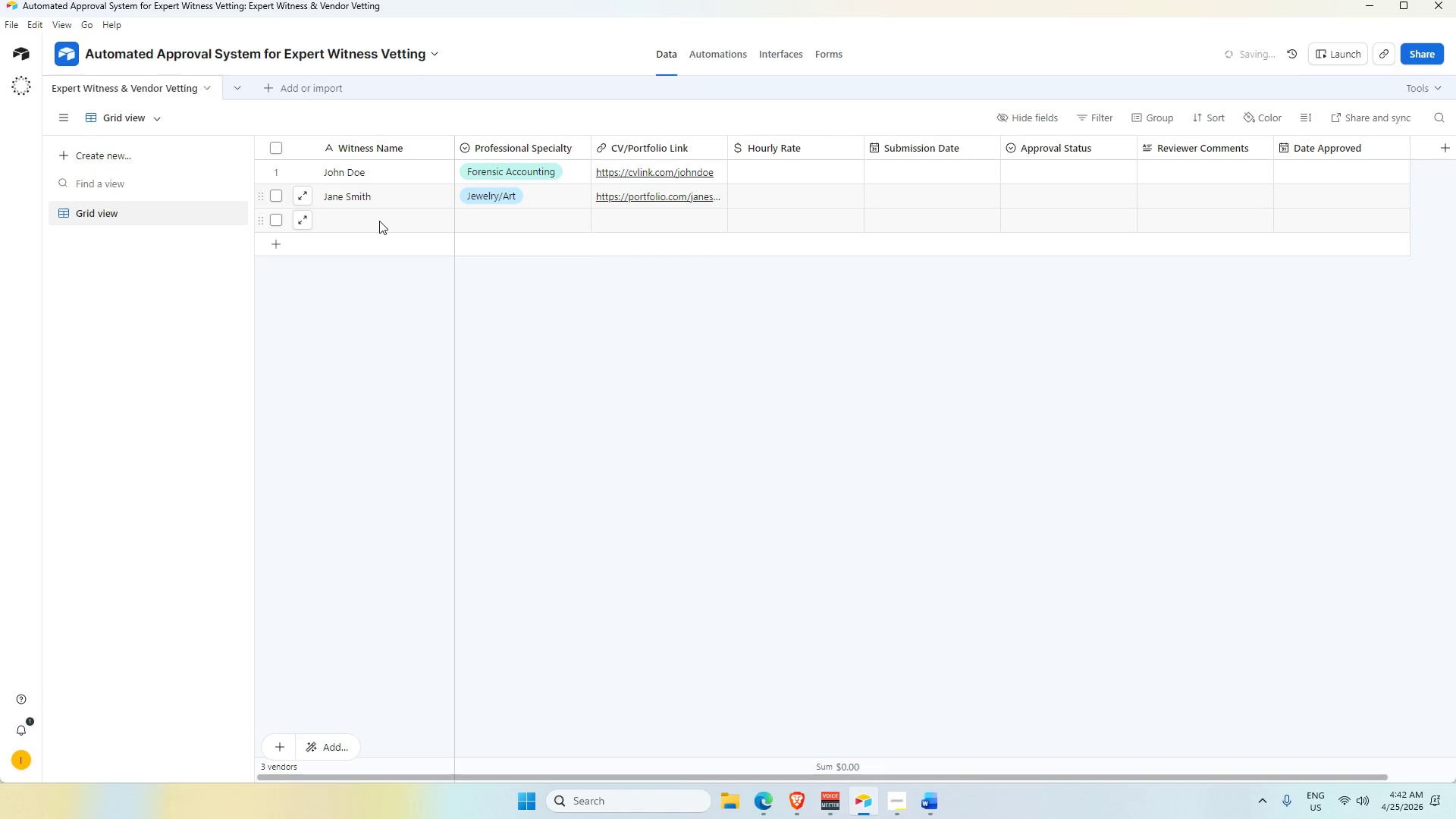 
left_click([786, 172])
 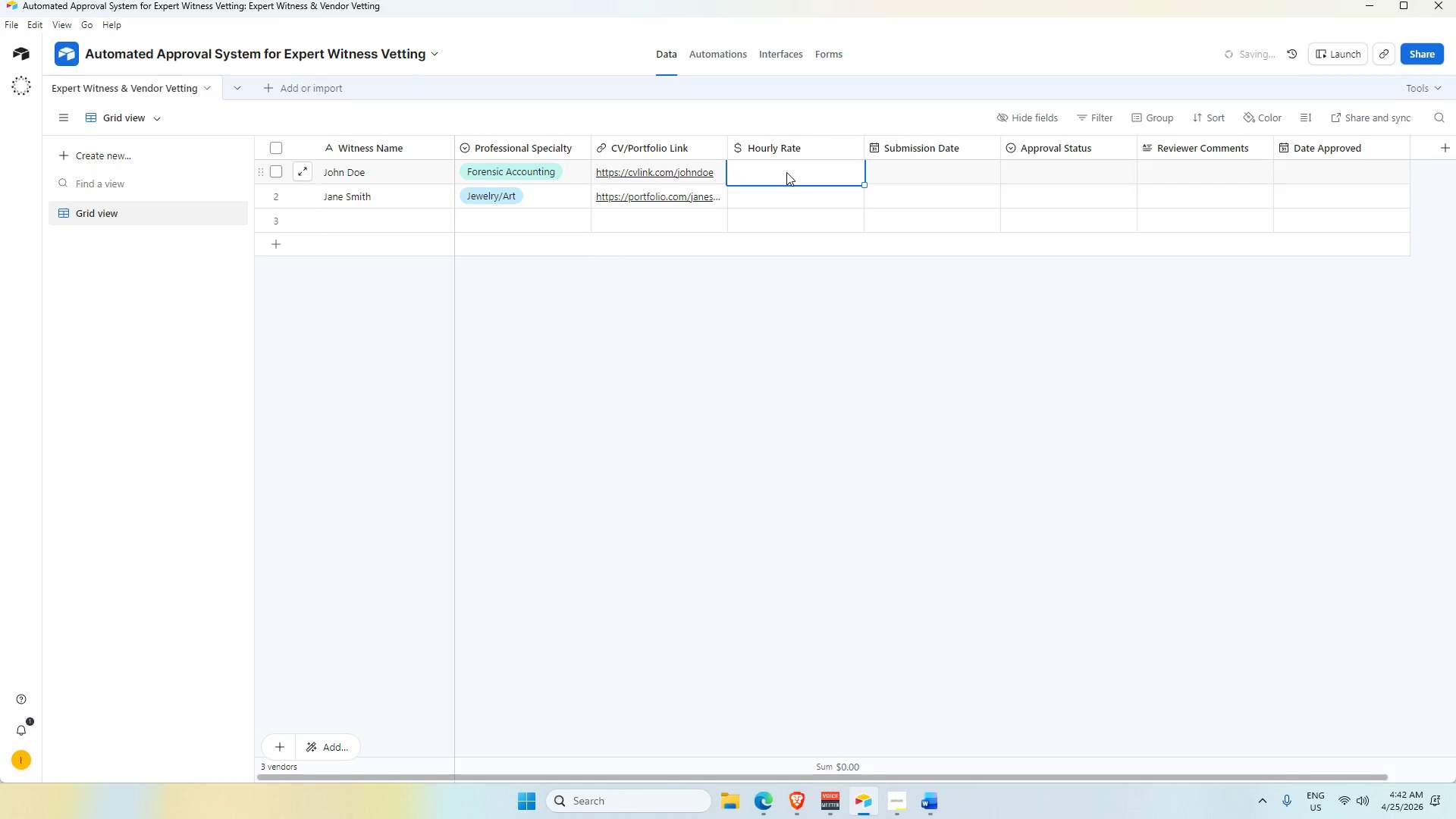 
wait(6.45)
 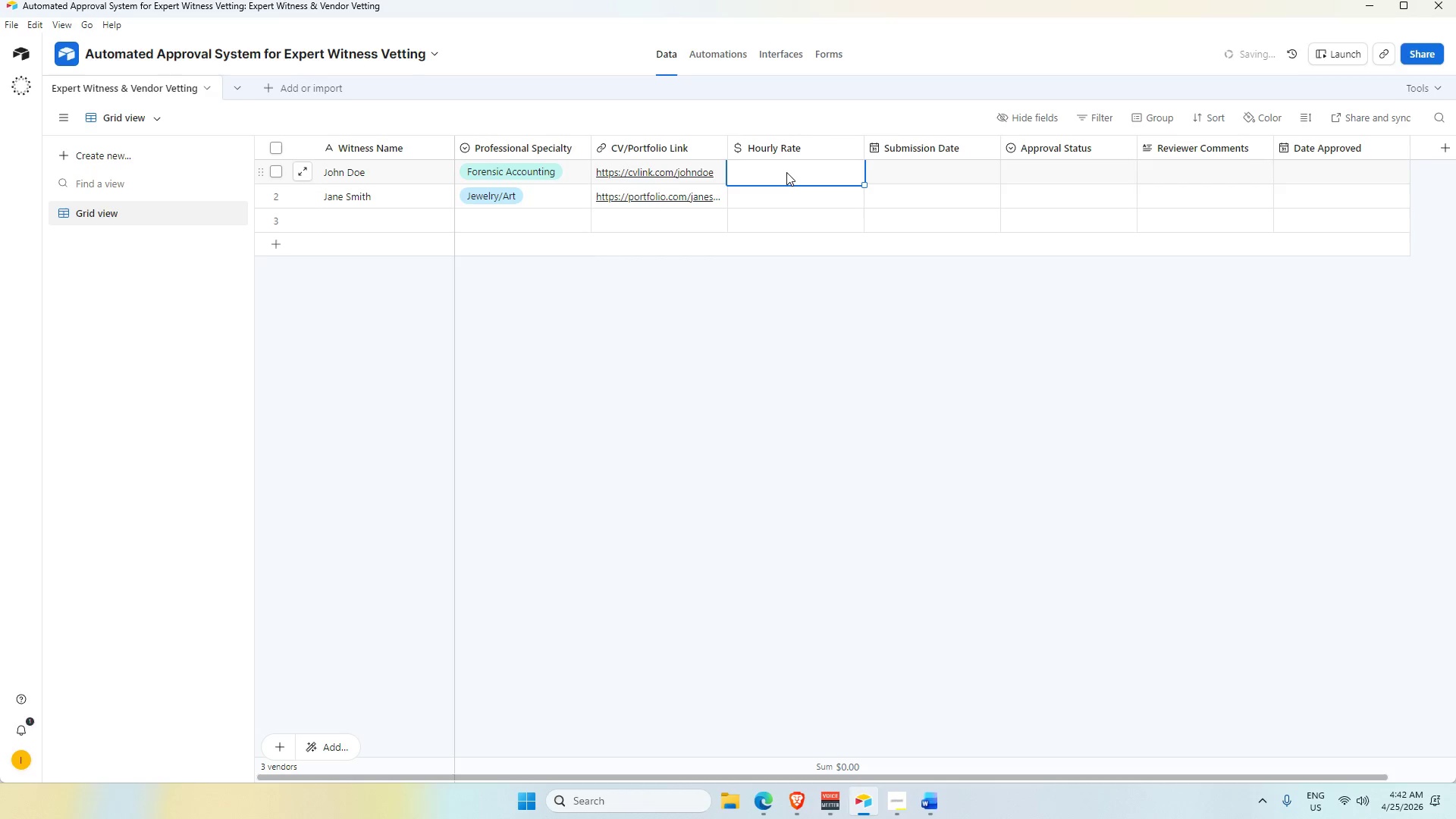 
key(Numpad3)
 